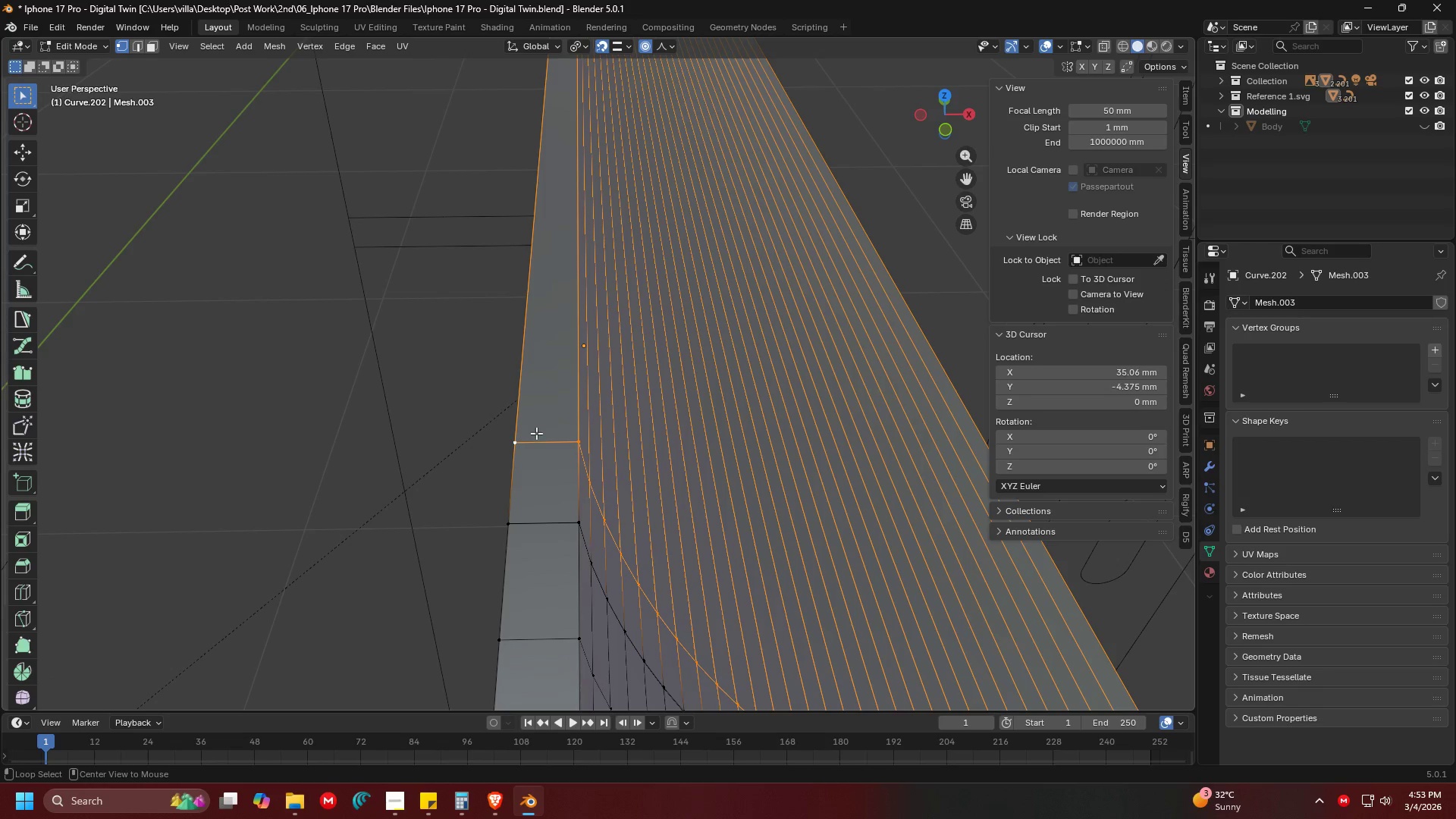 
left_click([536, 462])
 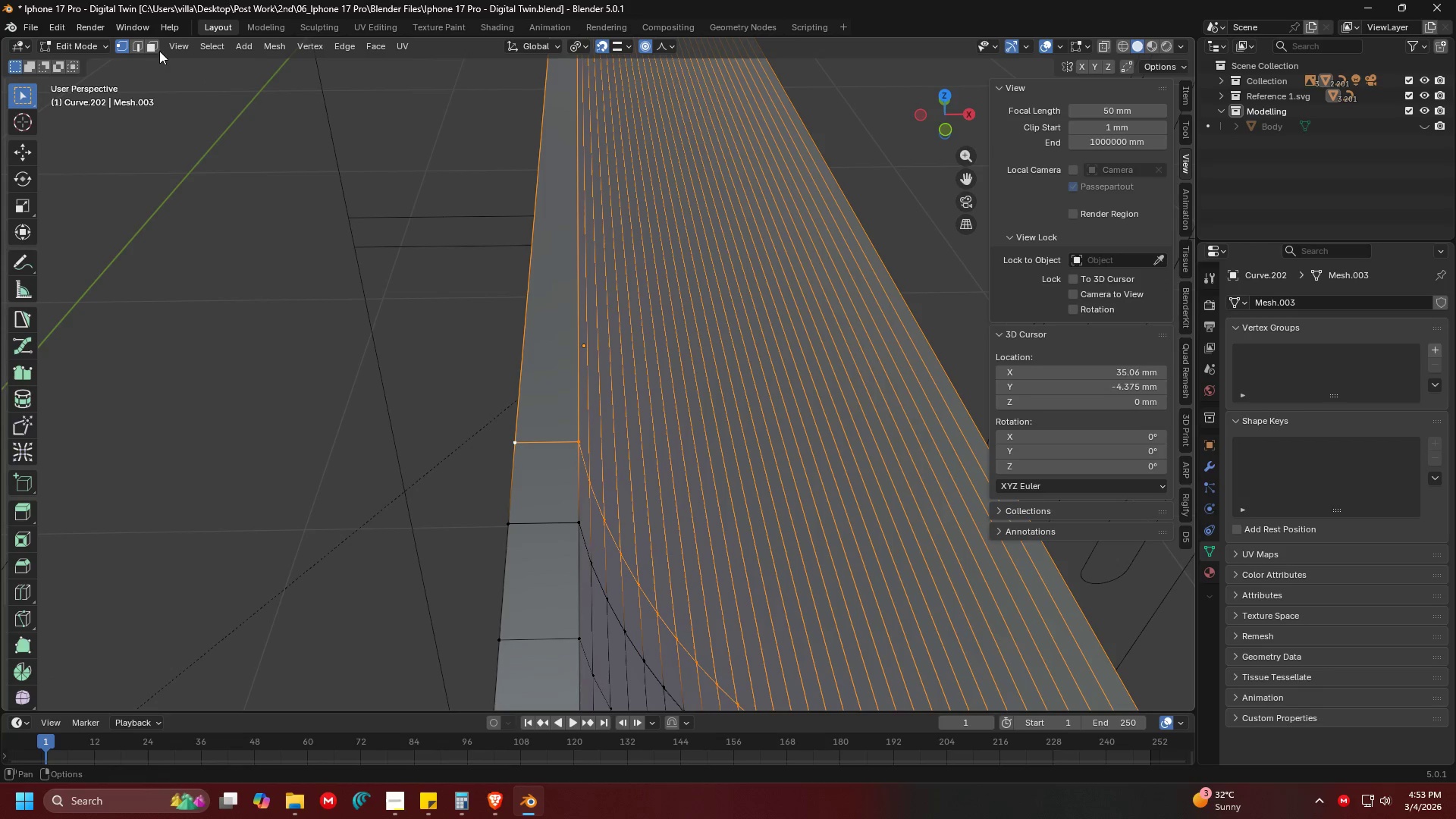 
left_click([152, 46])
 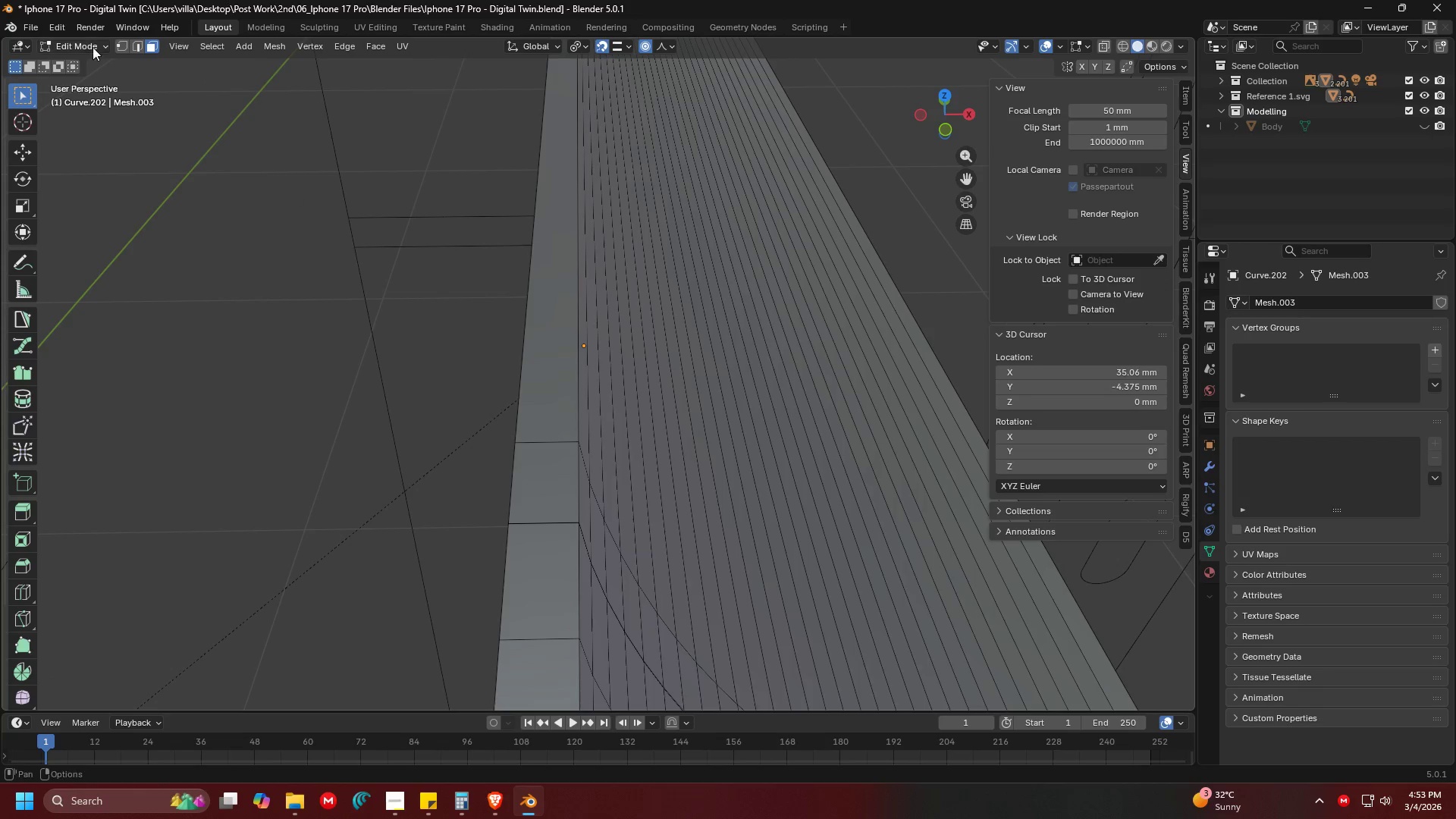 
left_click([125, 44])
 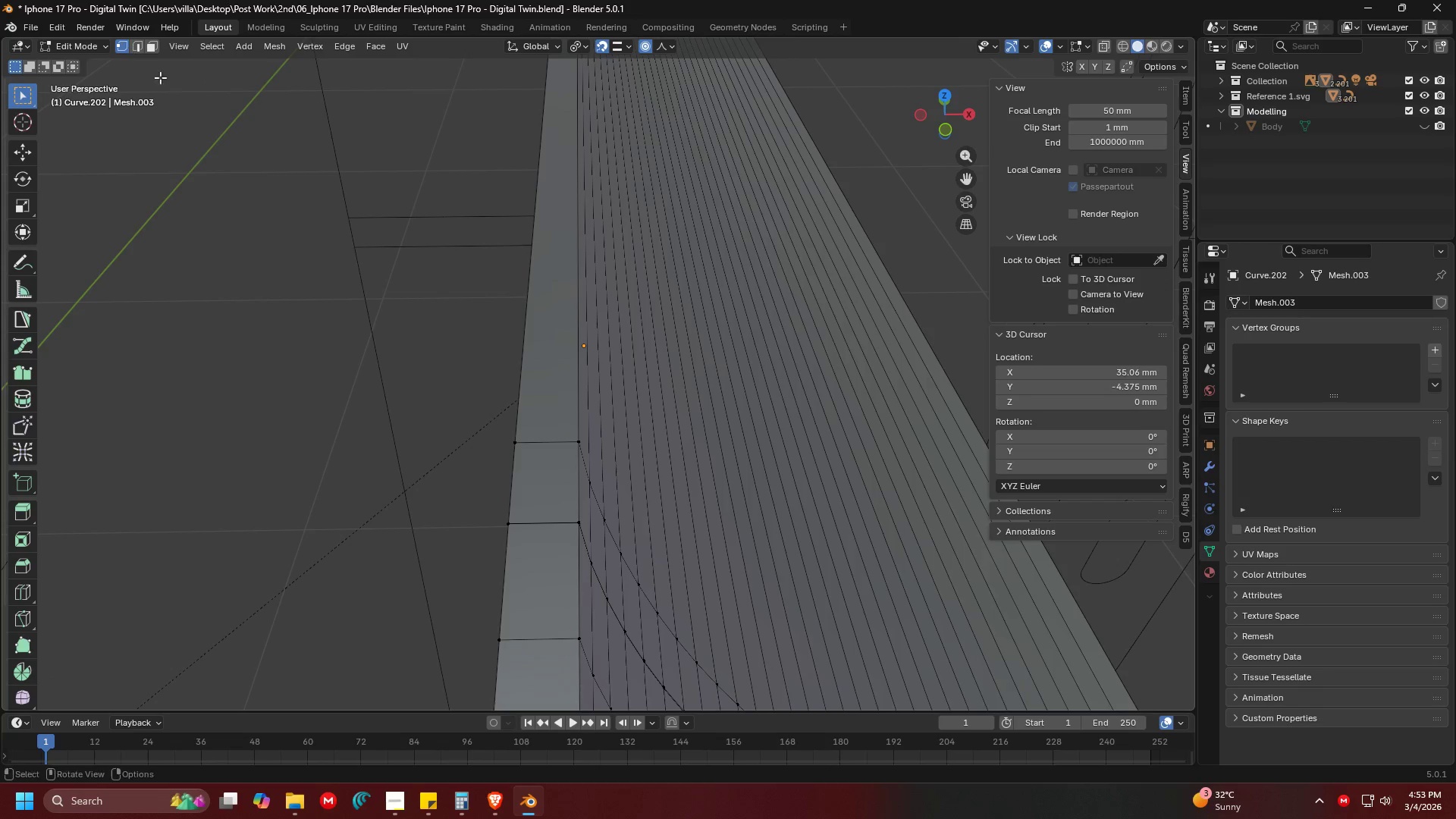 
hold_key(key=AltLeft, duration=0.83)
left_click([515, 439])
 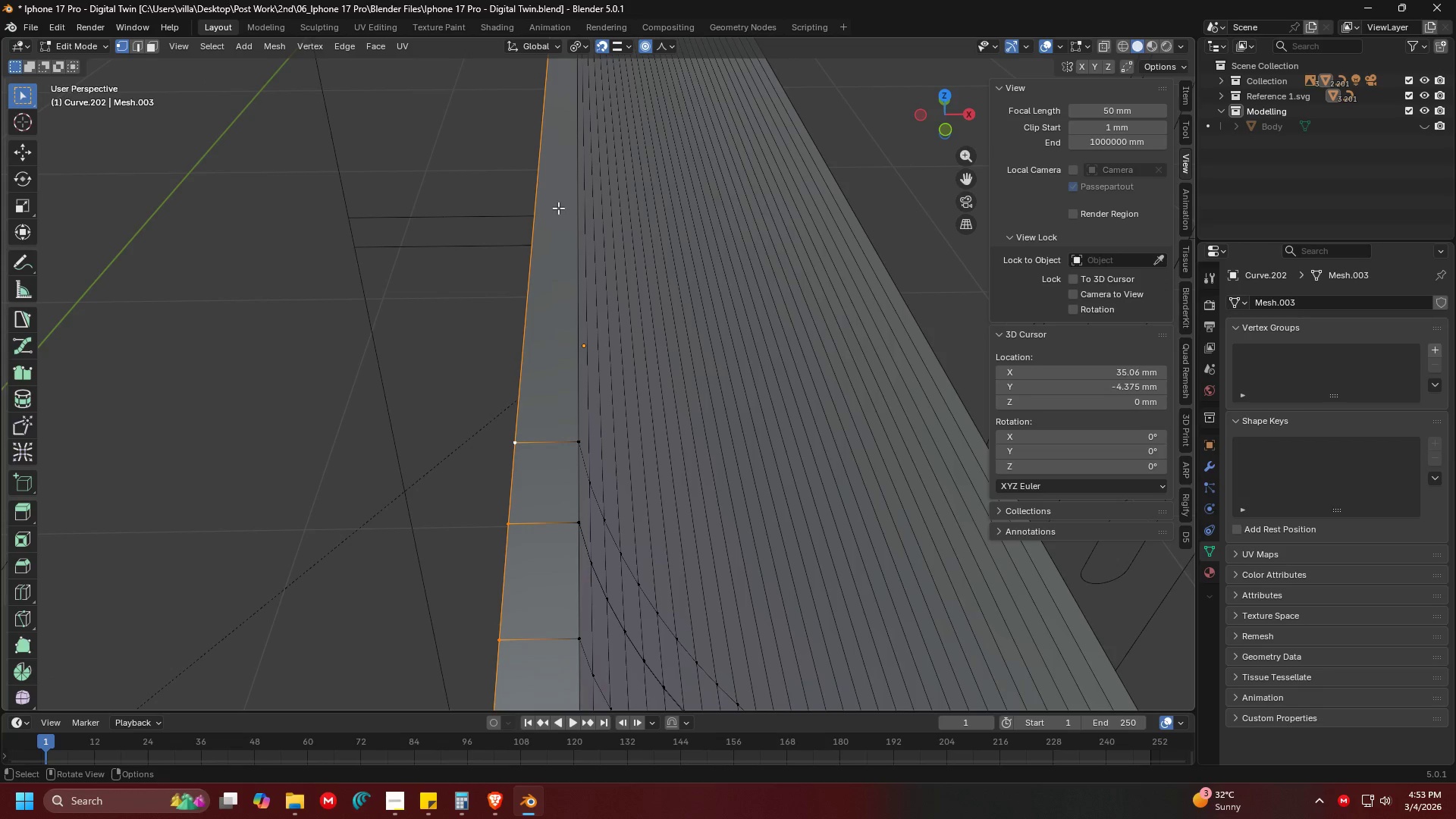 
key(X)
 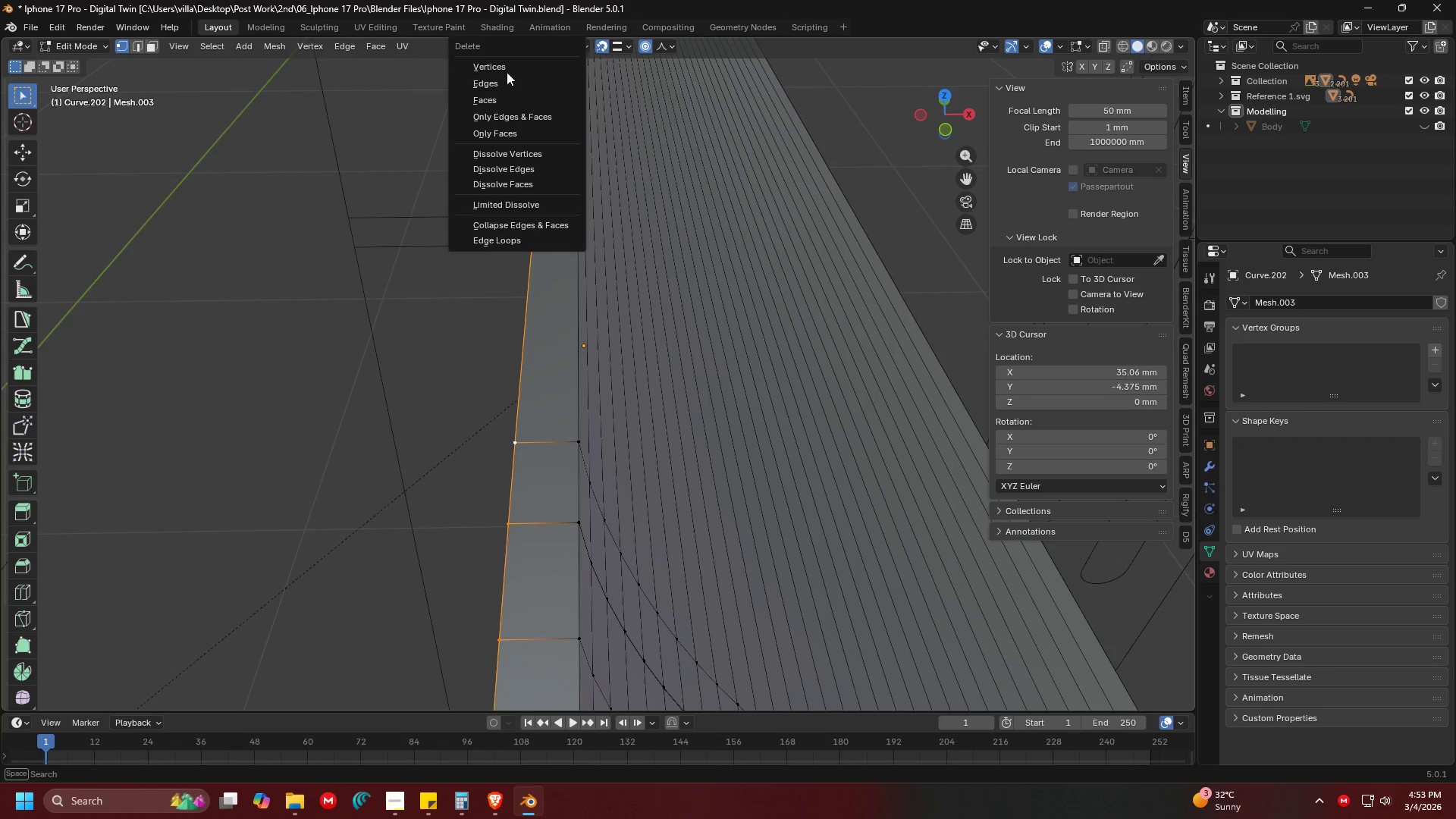 
left_click([504, 65])
 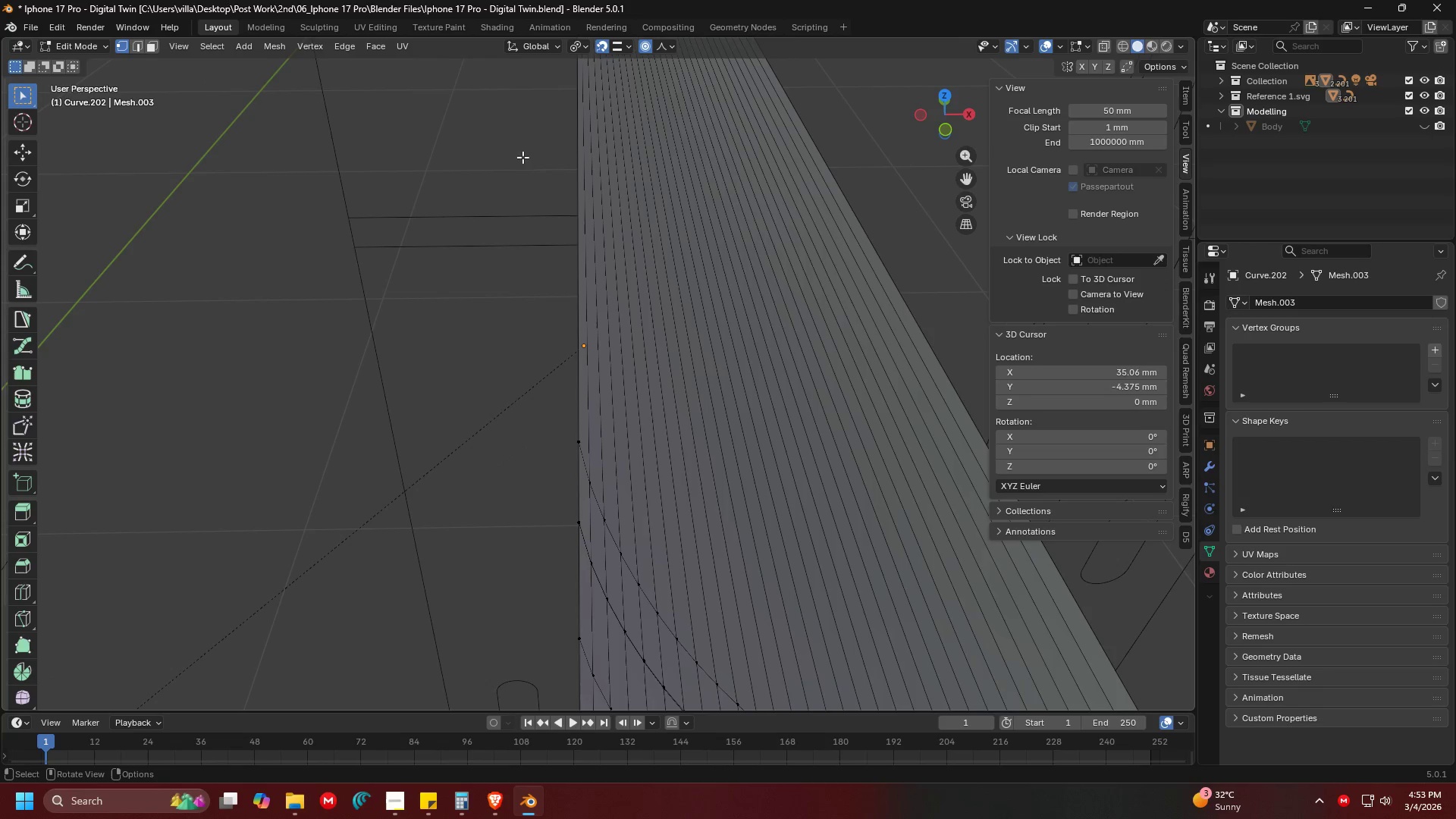 
key(Tab)
 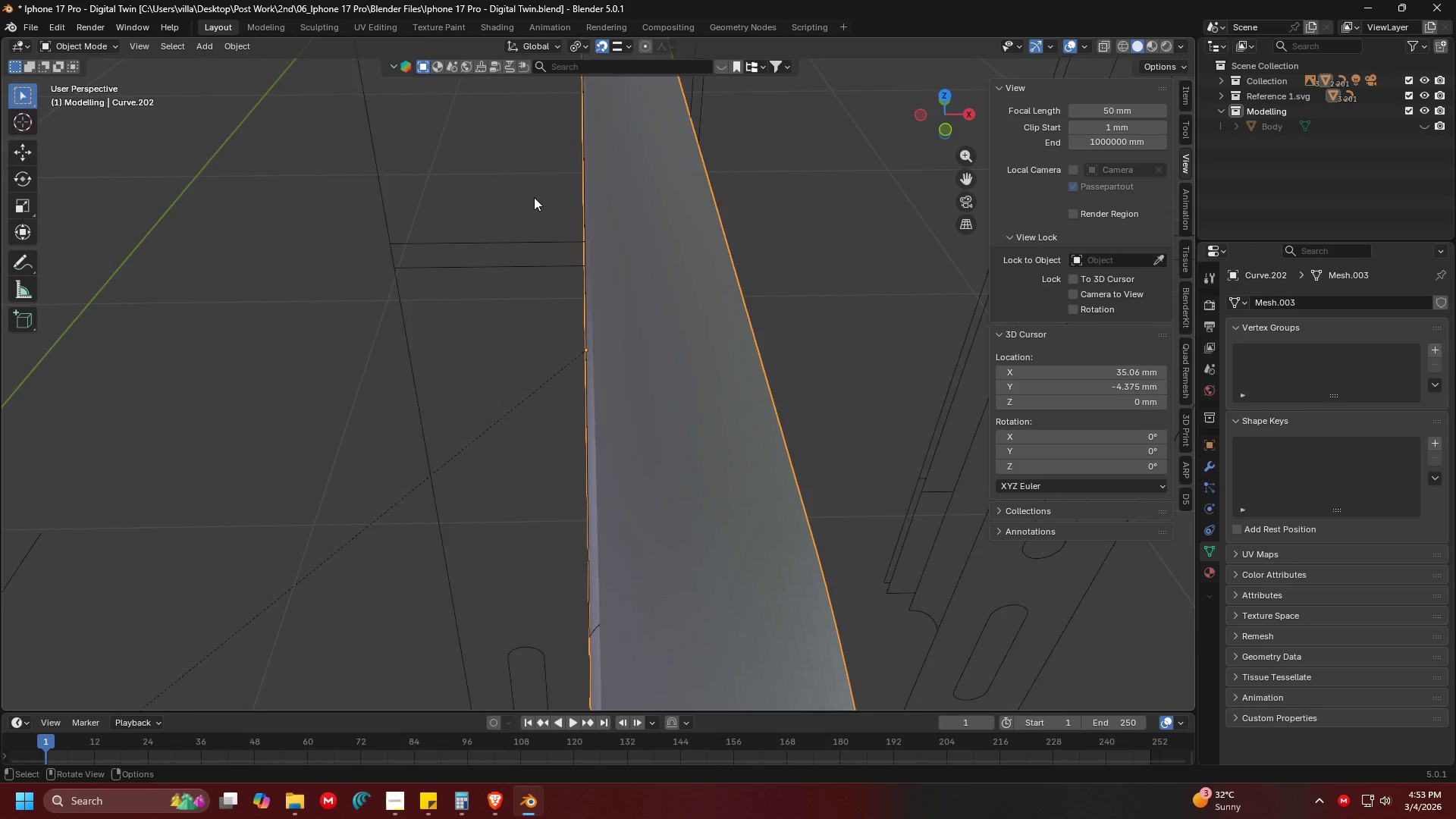 
key(Shift+ShiftLeft)
 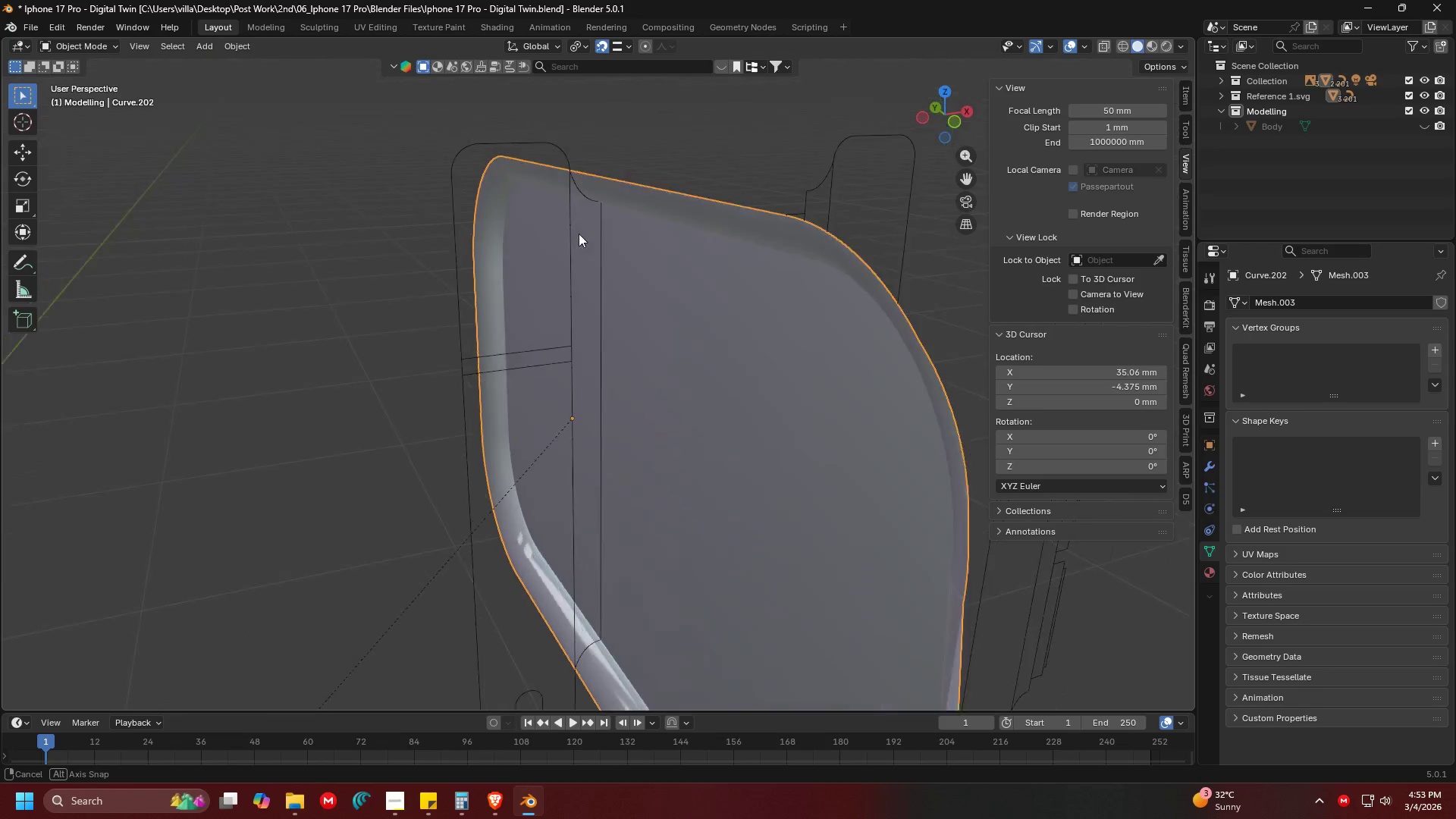 
scroll: coordinate [545, 229], scroll_direction: down, amount: 6.0
 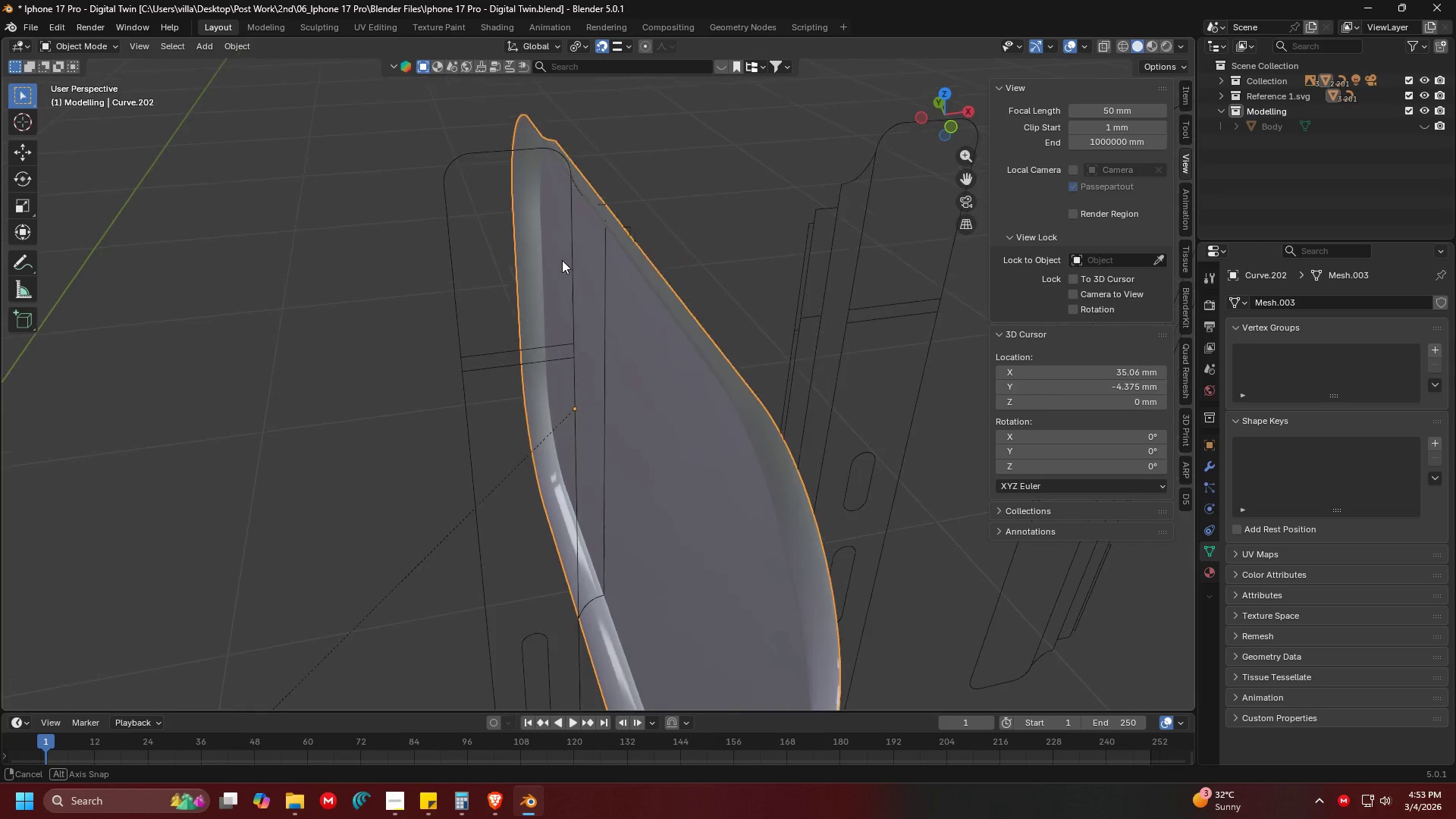 
key(Shift+ShiftLeft)
 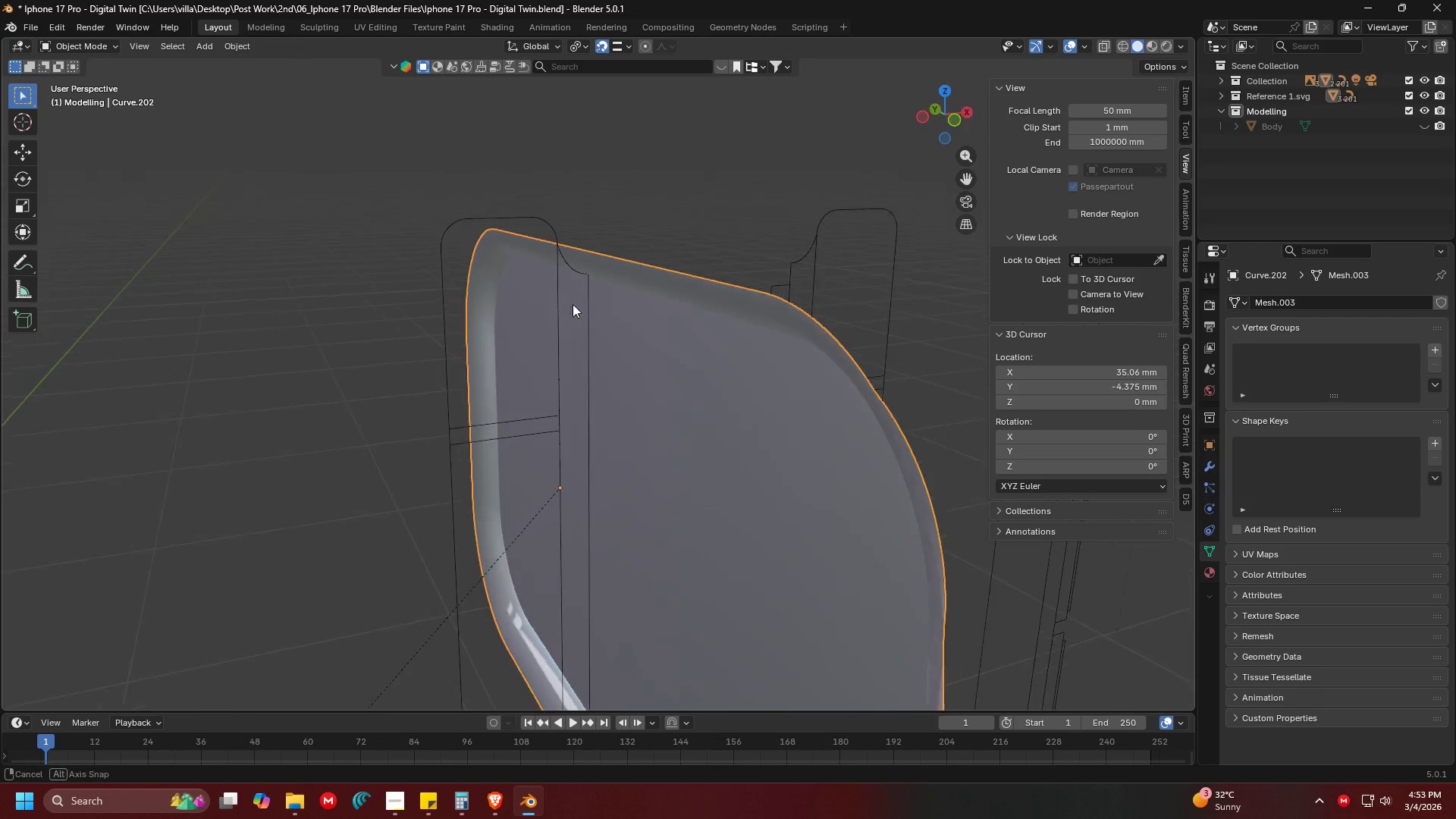 
key(Tab)
 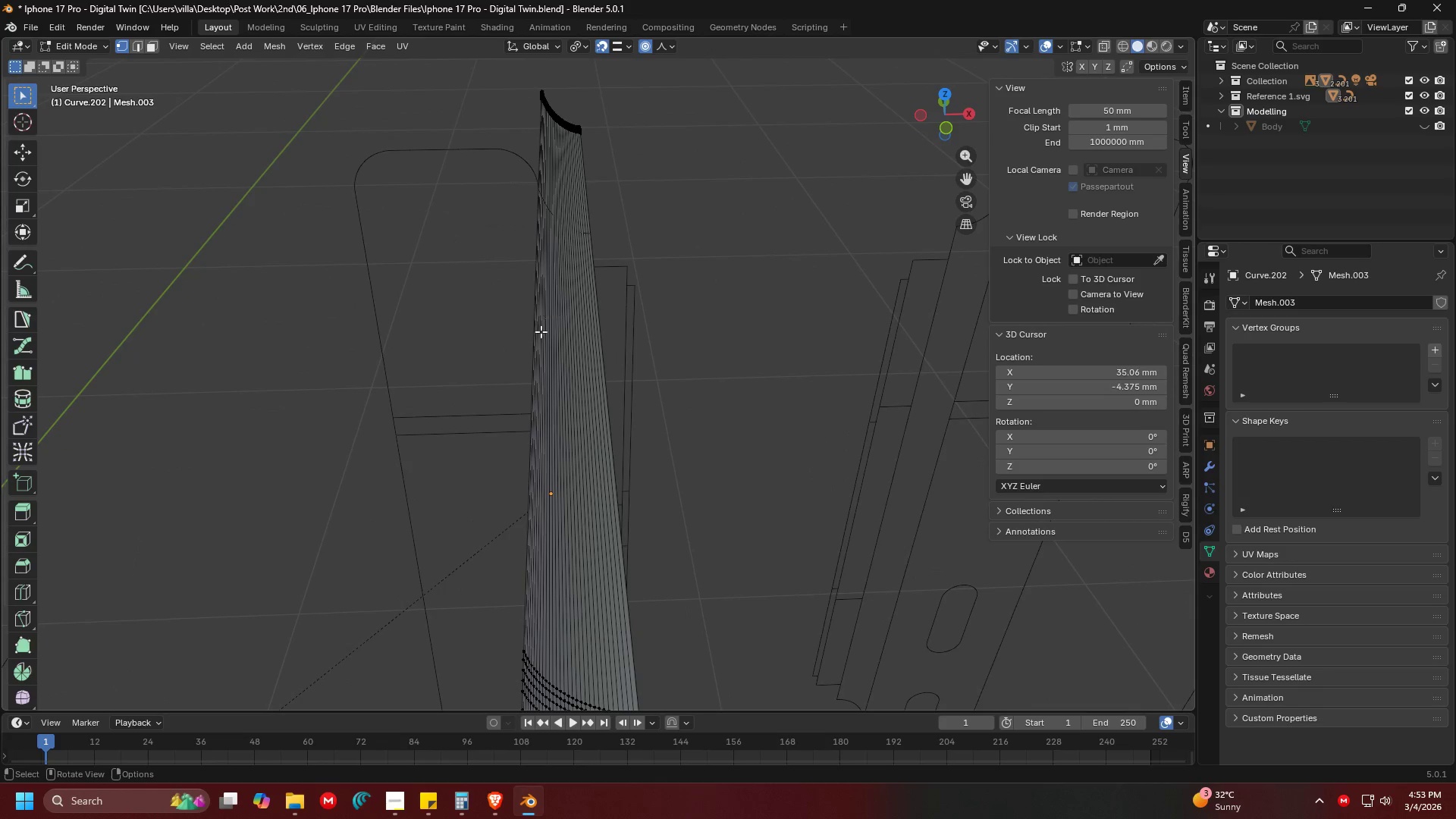 
scroll: coordinate [536, 337], scroll_direction: up, amount: 3.0
 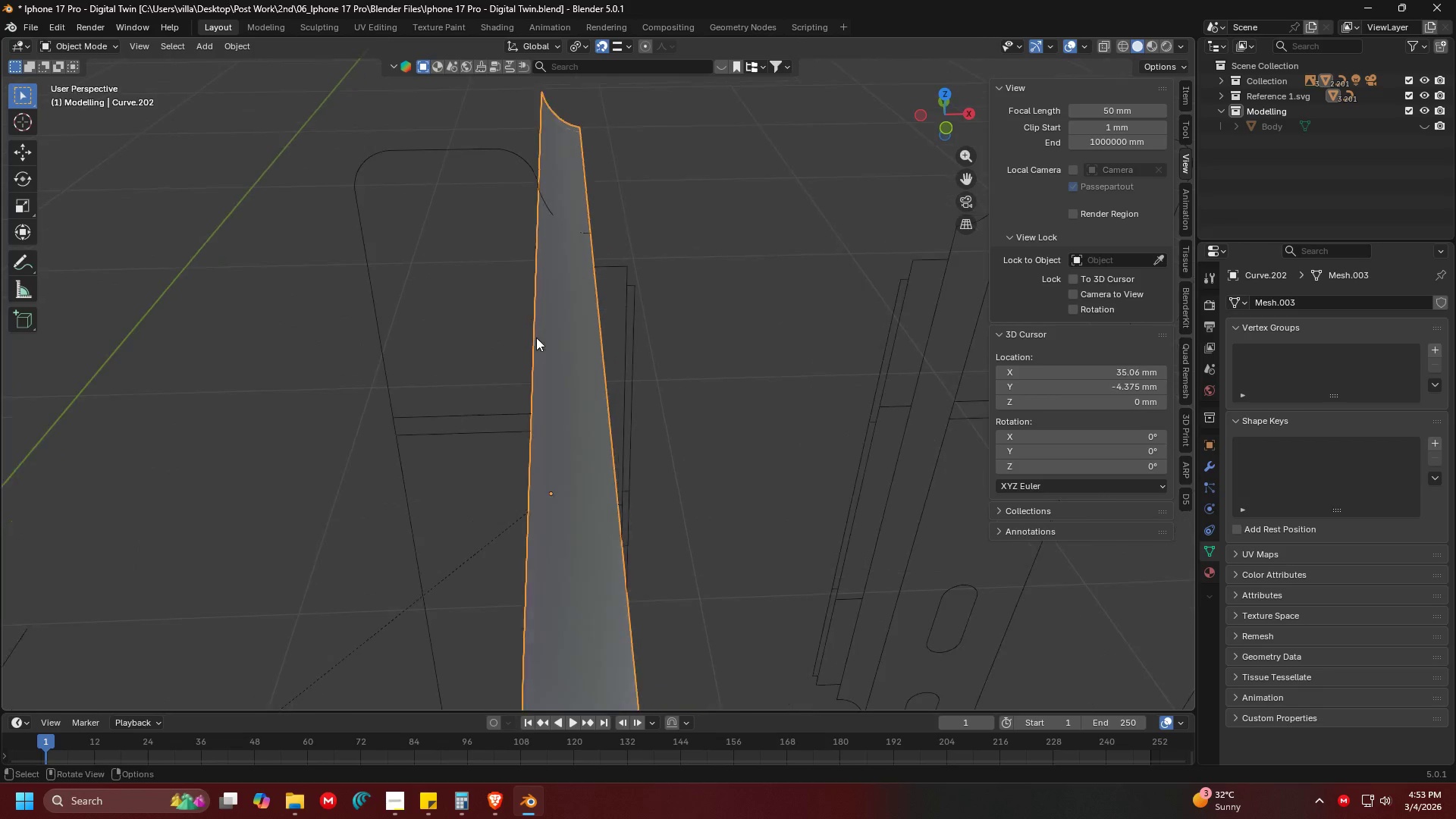 
key(Shift+ShiftLeft)
 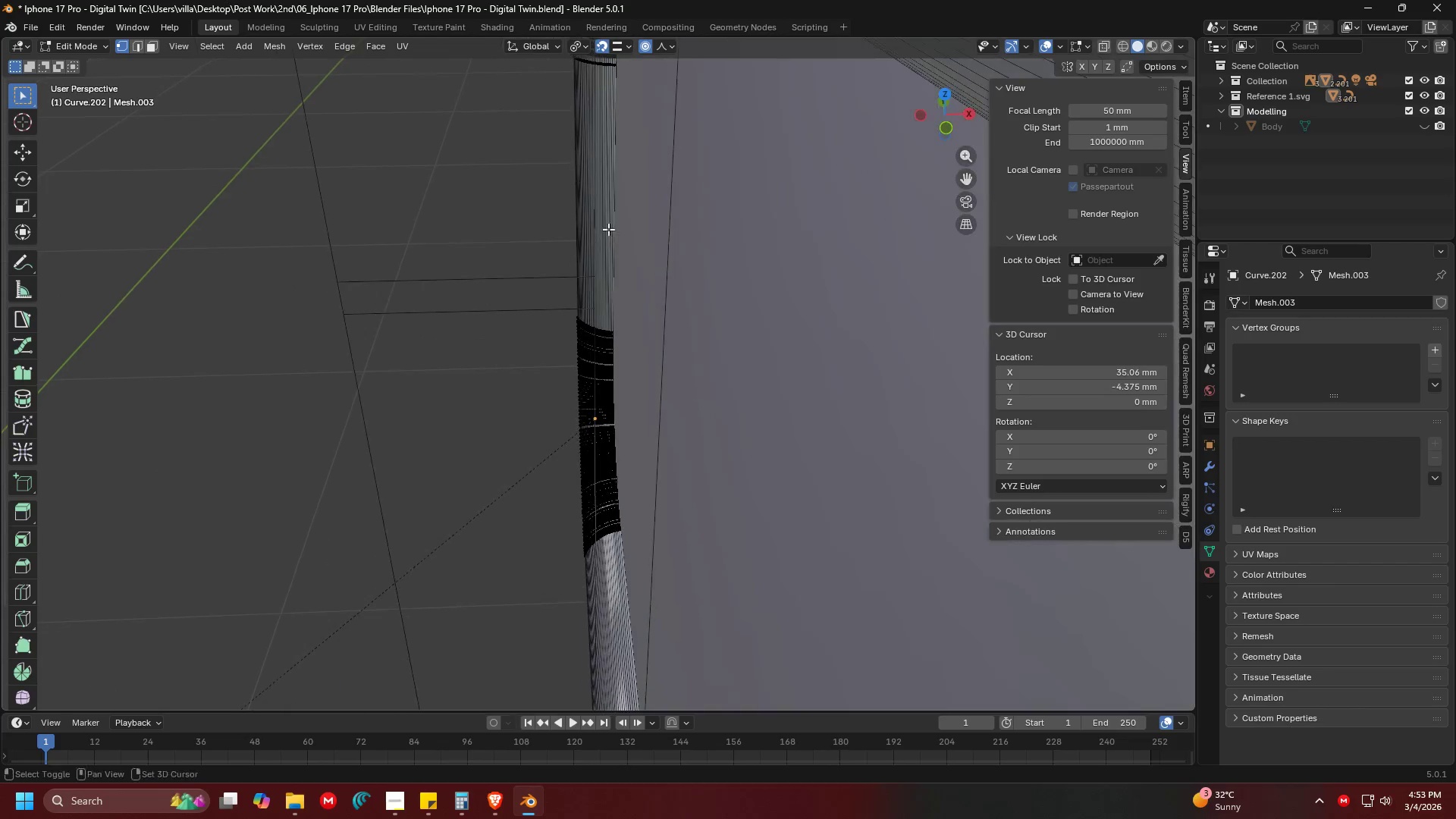 
scroll: coordinate [525, 354], scroll_direction: up, amount: 3.0
 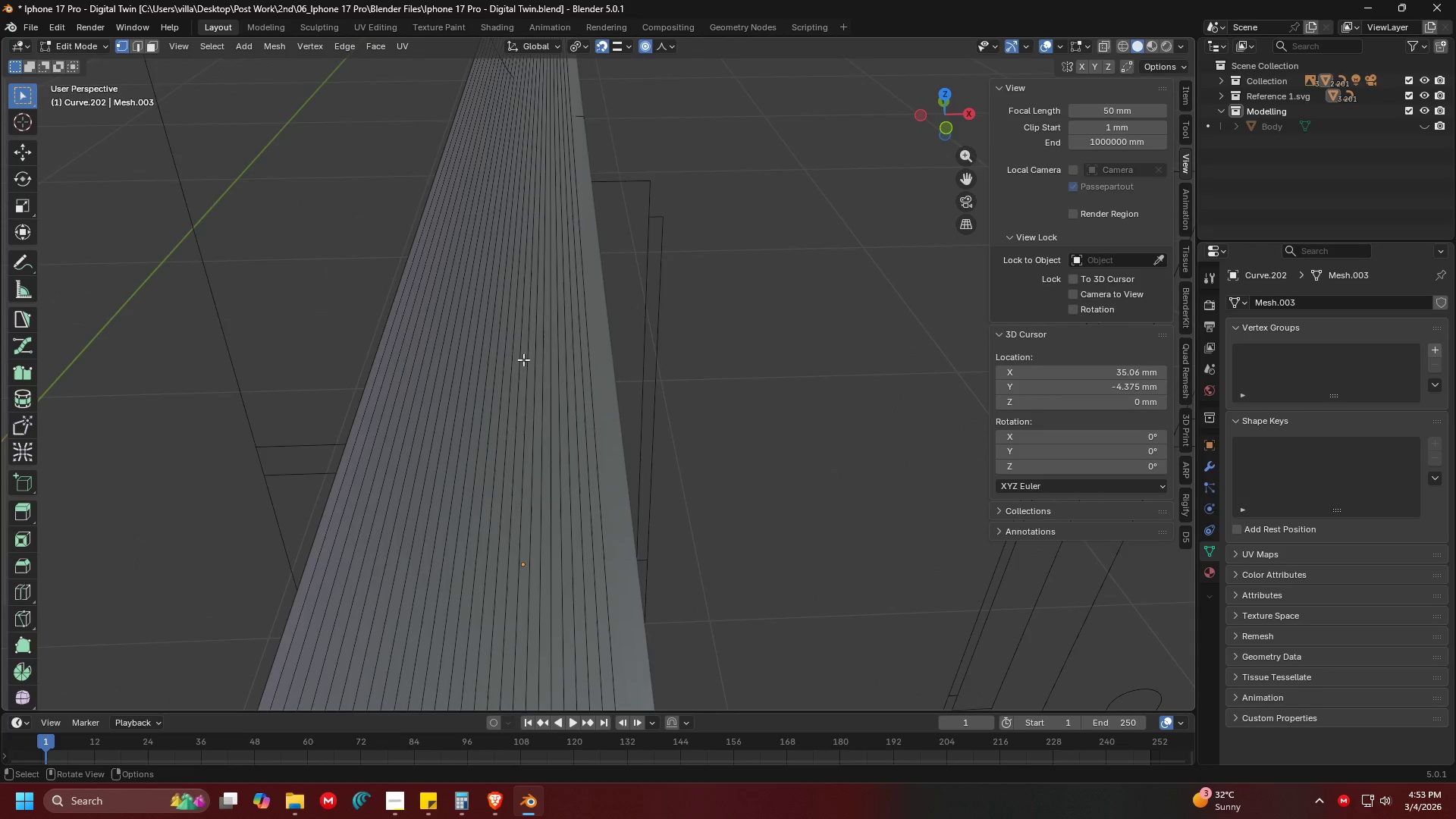 
hold_key(key=ShiftLeft, duration=0.86)
 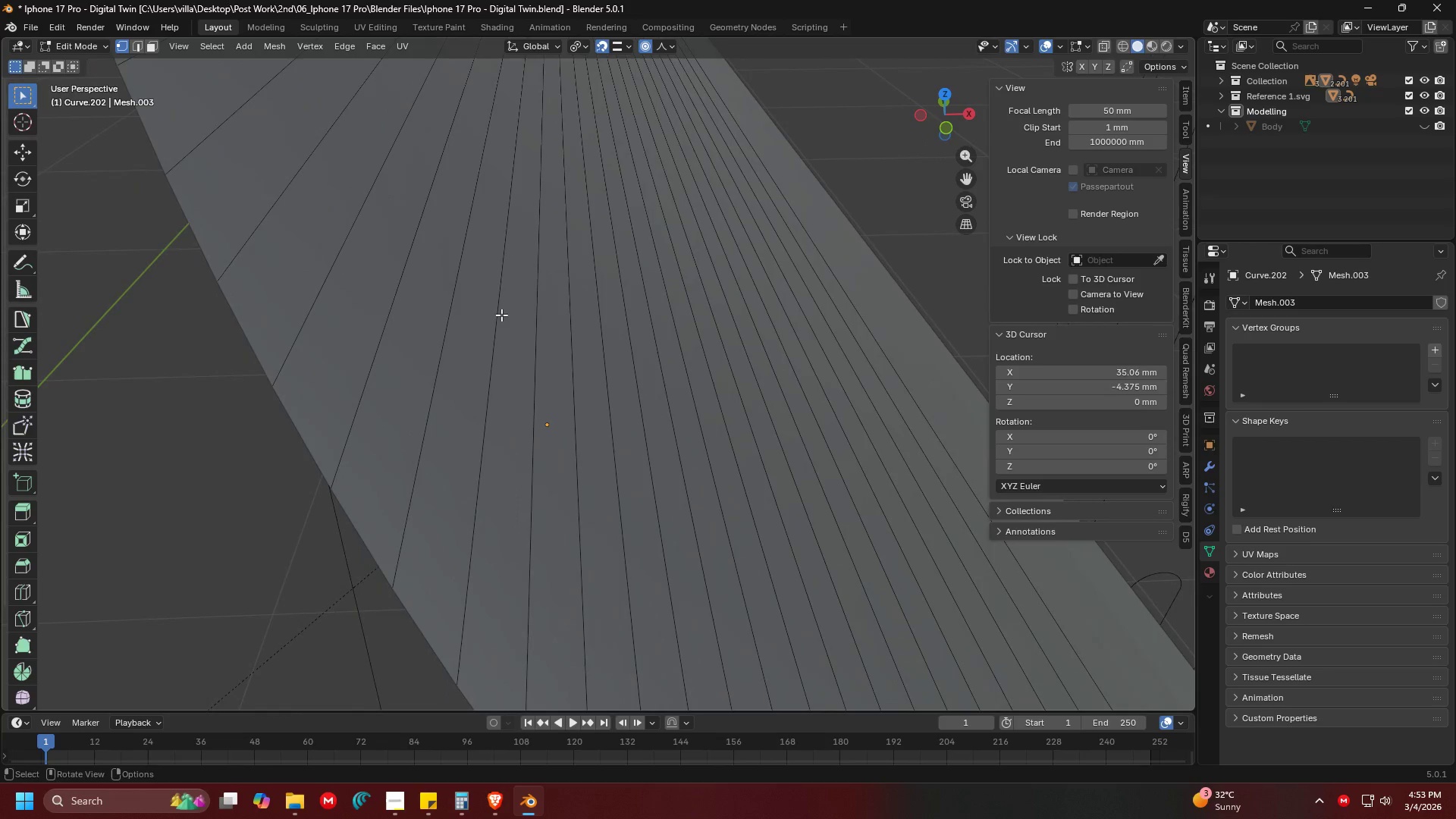 
hold_key(key=ControlLeft, duration=0.5)
 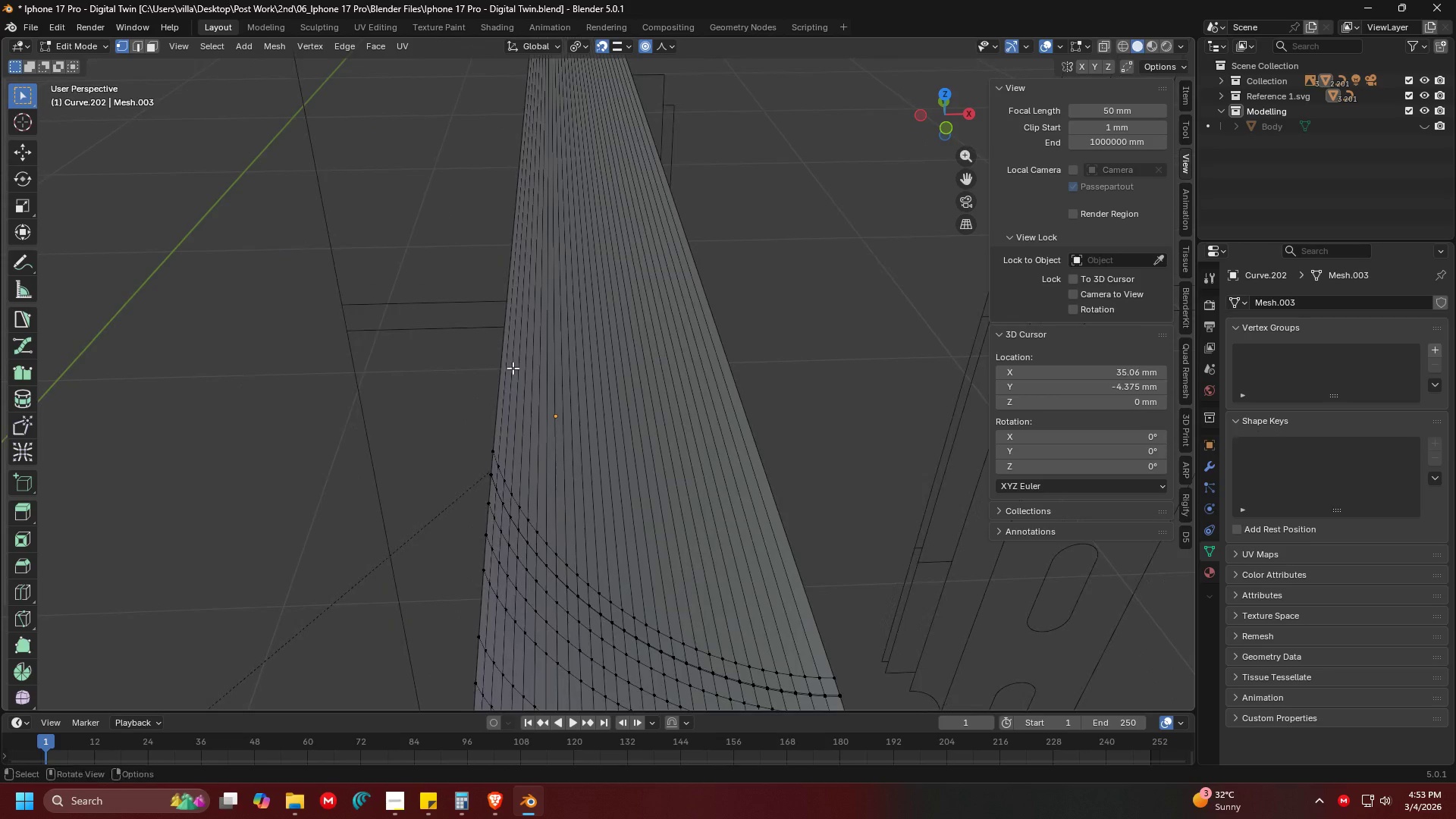 
hold_key(key=ShiftLeft, duration=0.47)
 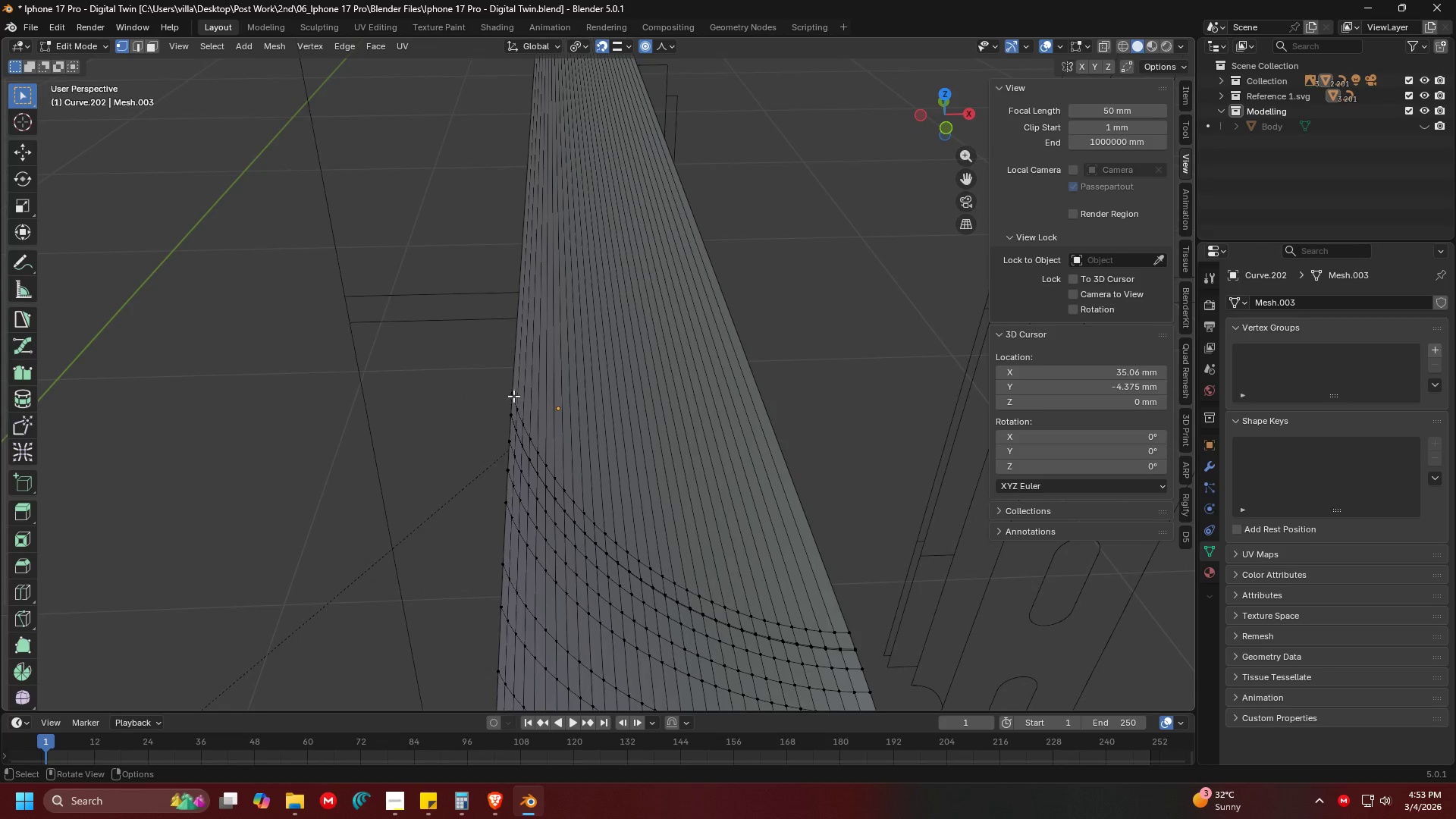 
hold_key(key=AltLeft, duration=0.72)
left_click([511, 397])
 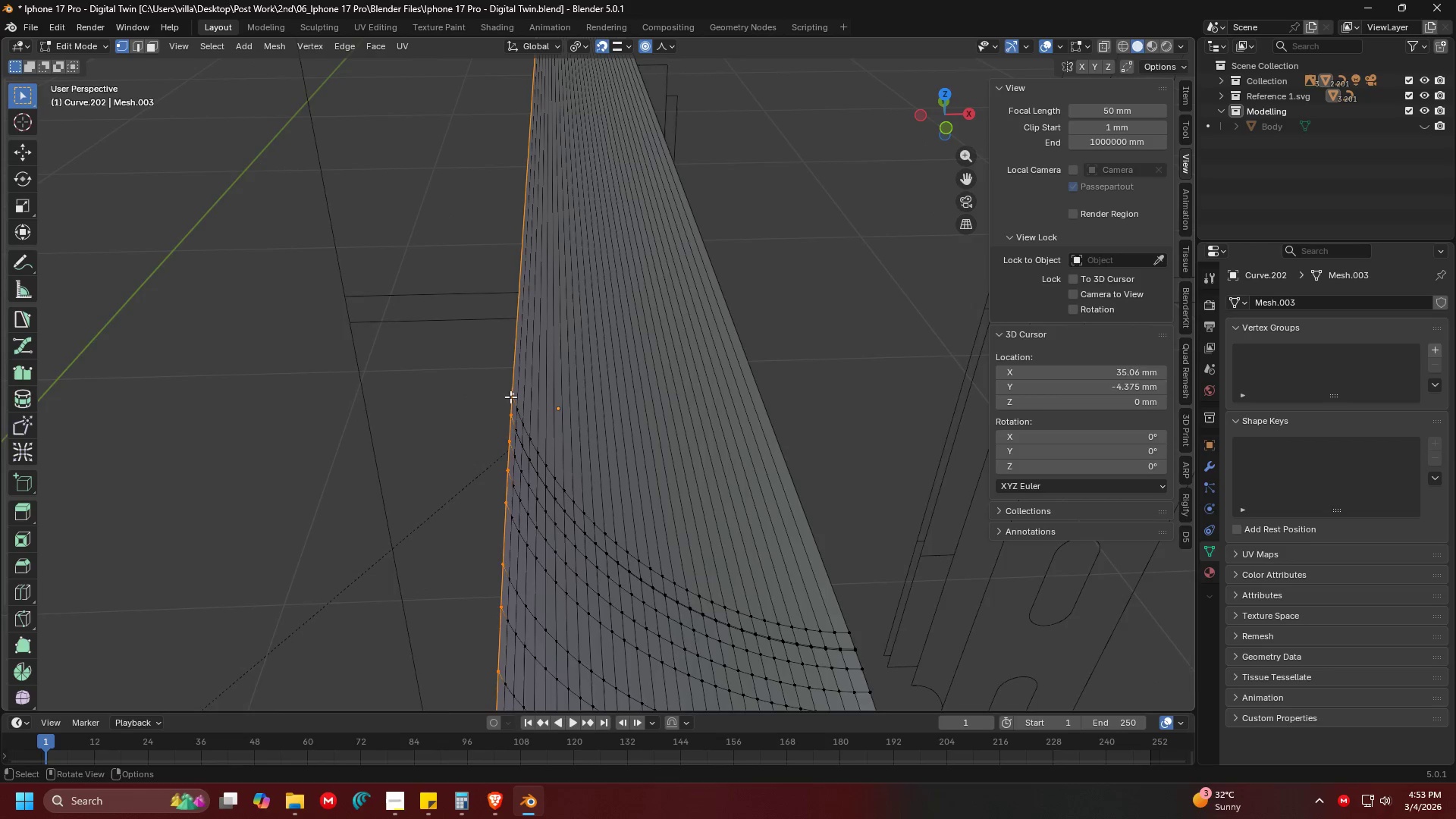 
hold_key(key=ShiftLeft, duration=0.33)
 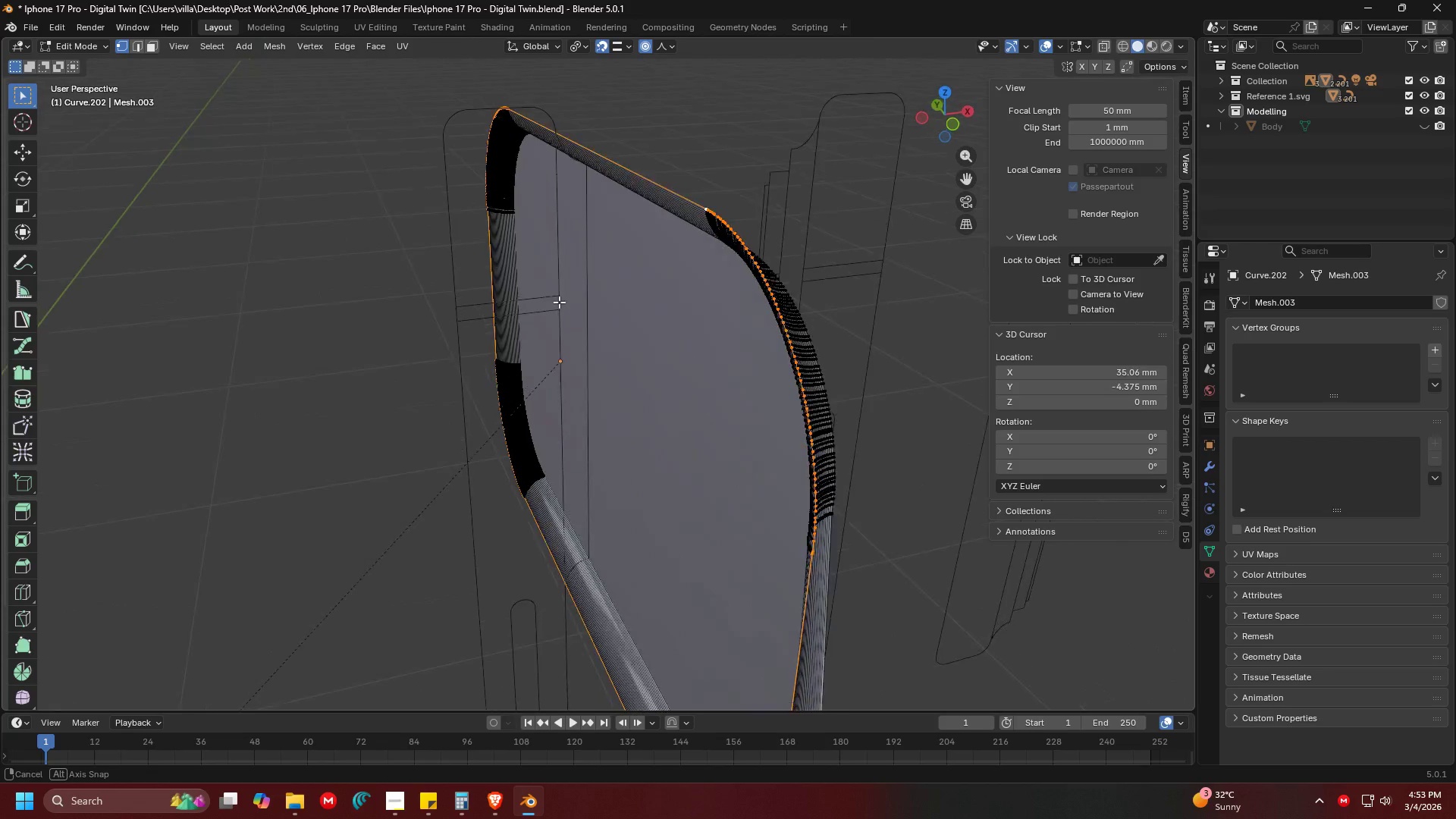 
key(Shift+ShiftLeft)
 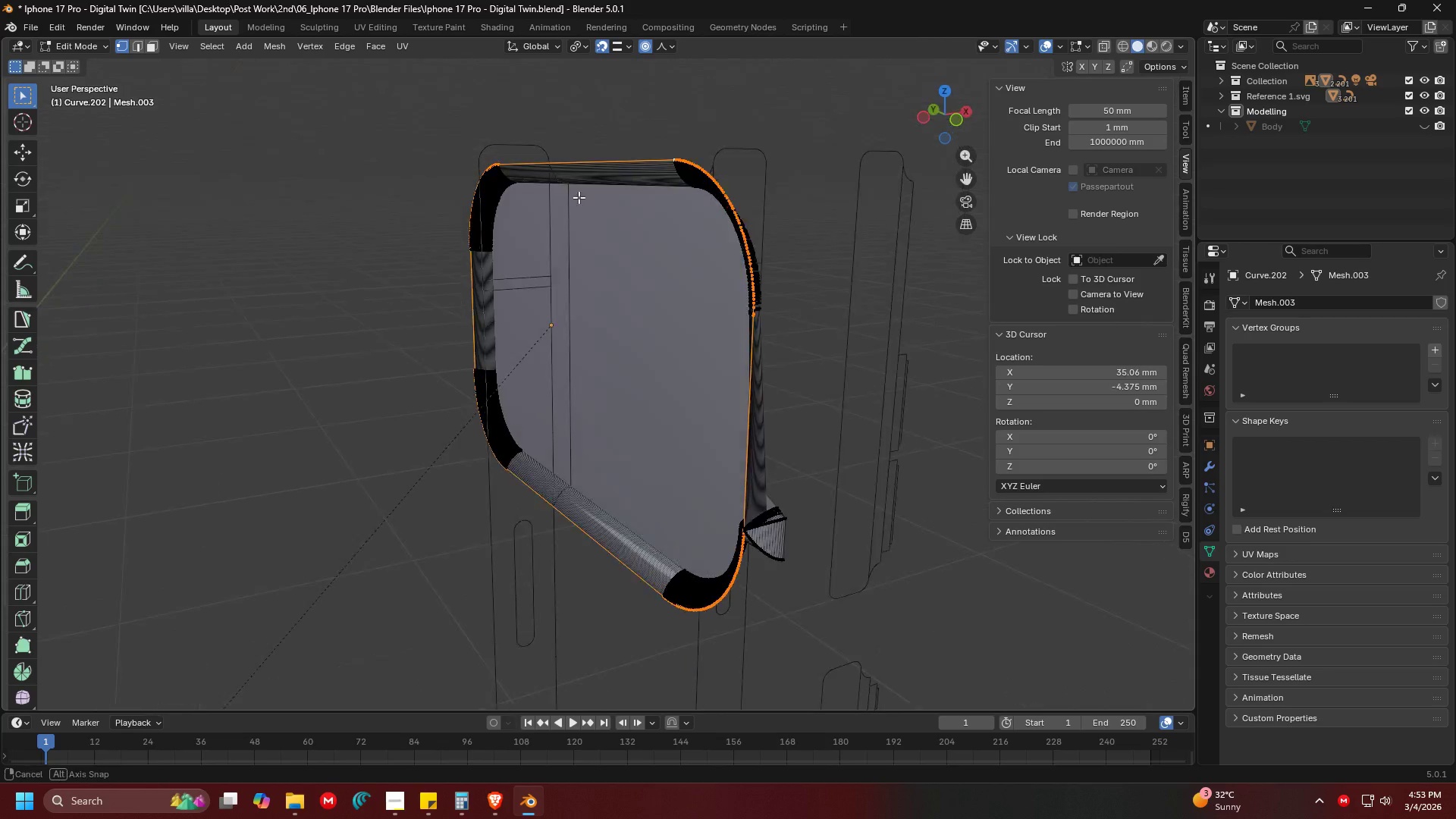 
scroll: coordinate [572, 288], scroll_direction: down, amount: 11.0
 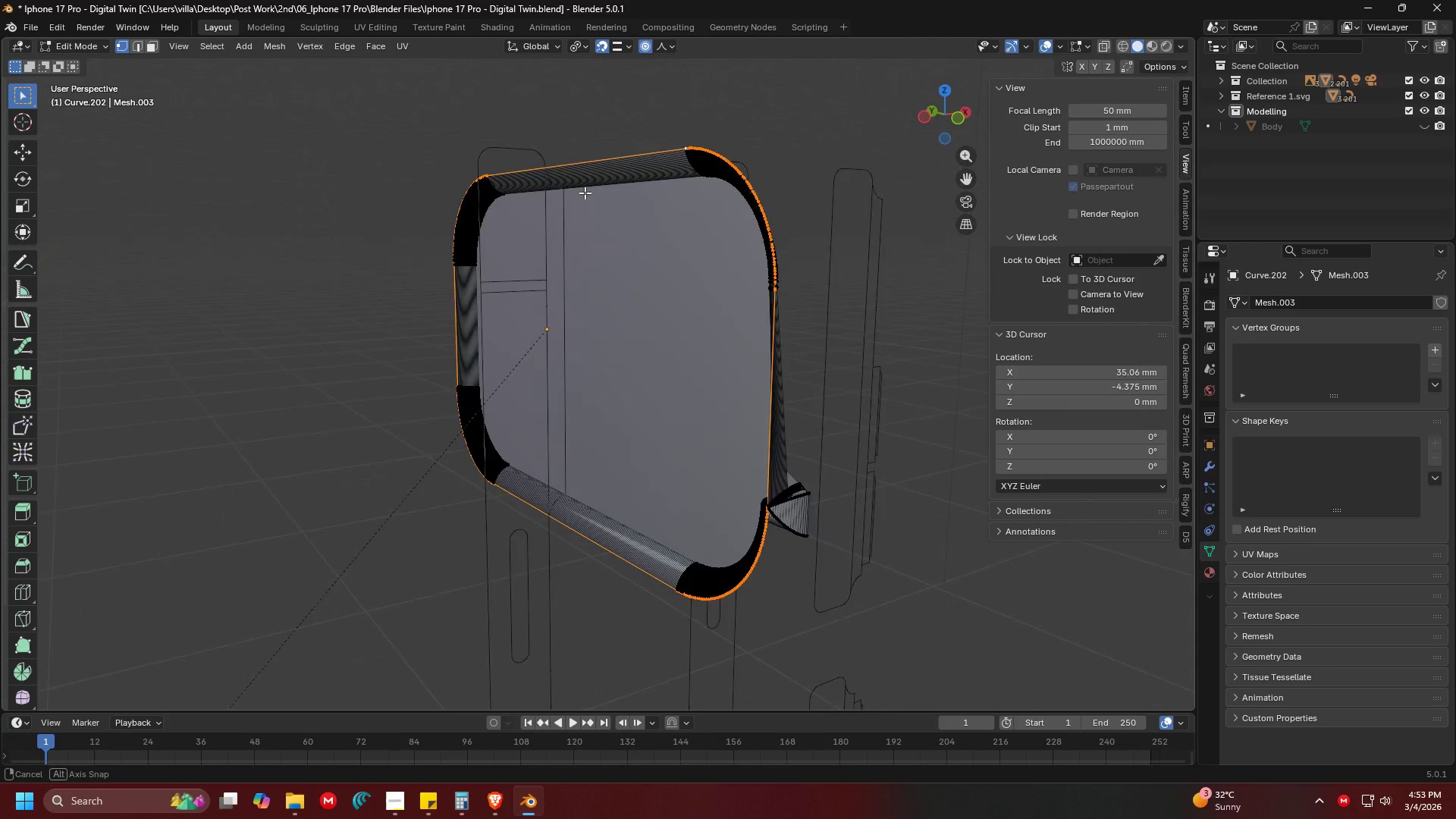 
key(Shift+ShiftLeft)
 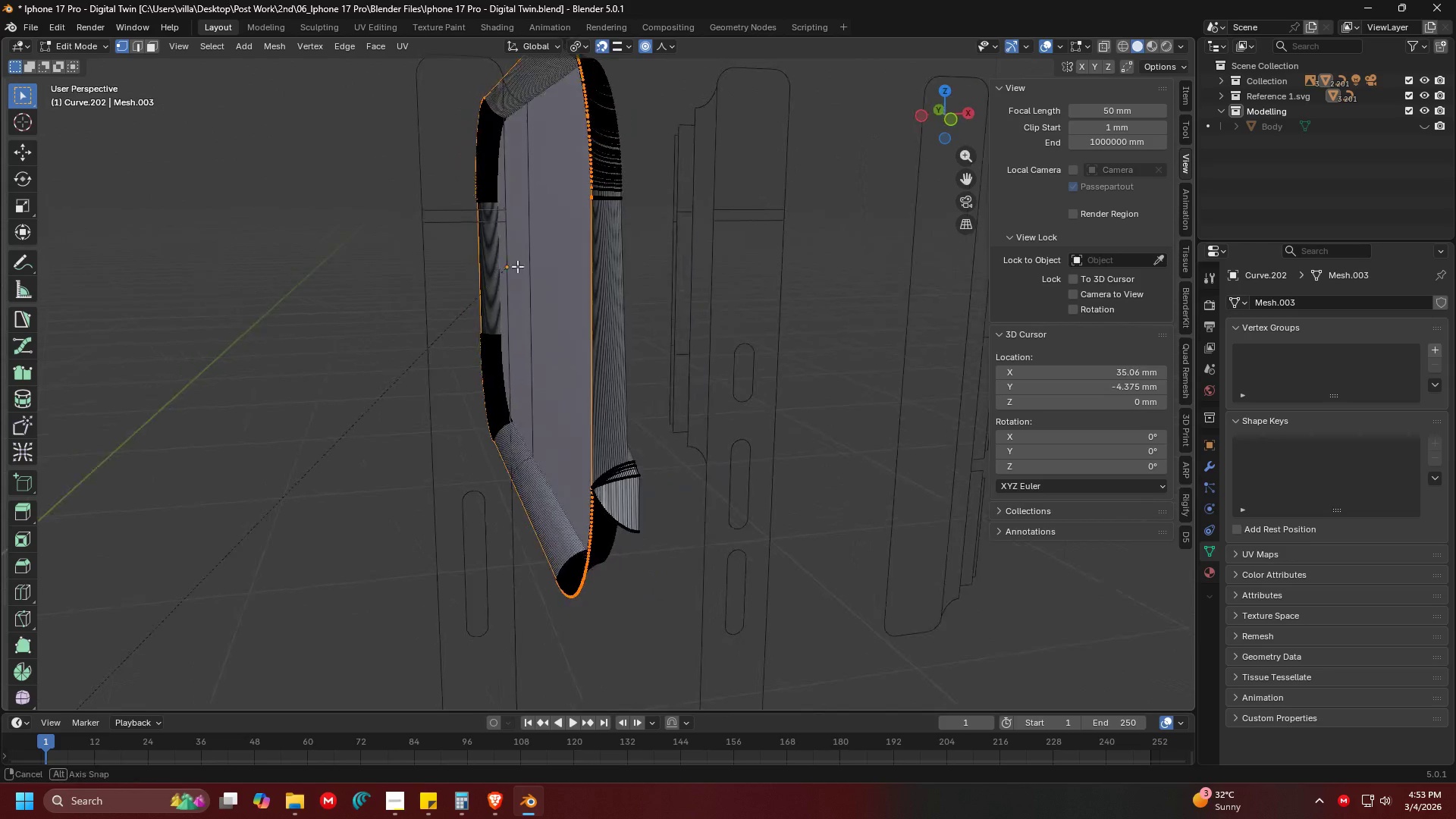 
scroll: coordinate [585, 193], scroll_direction: up, amount: 1.0
 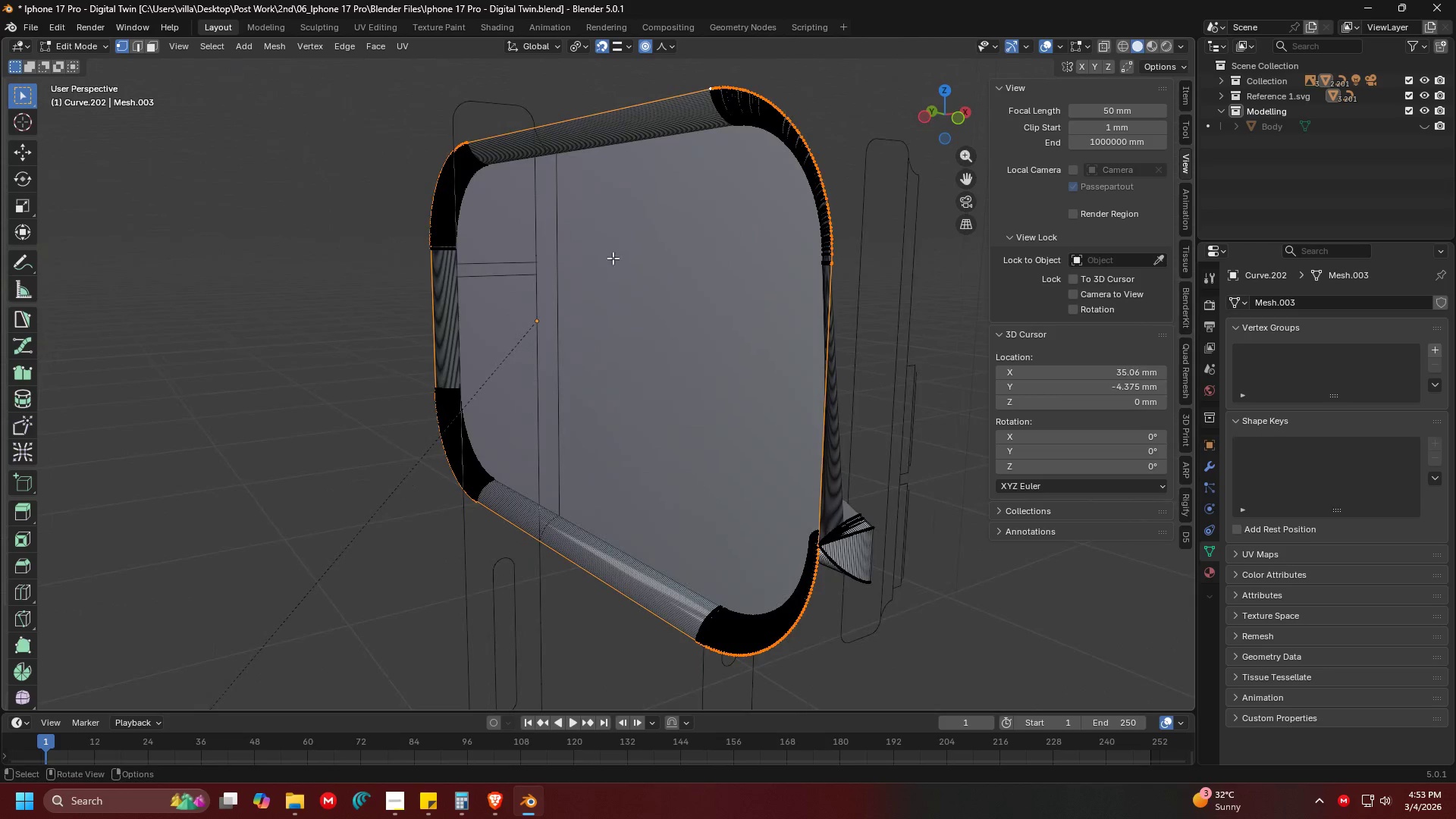 
key(Shift+ShiftLeft)
 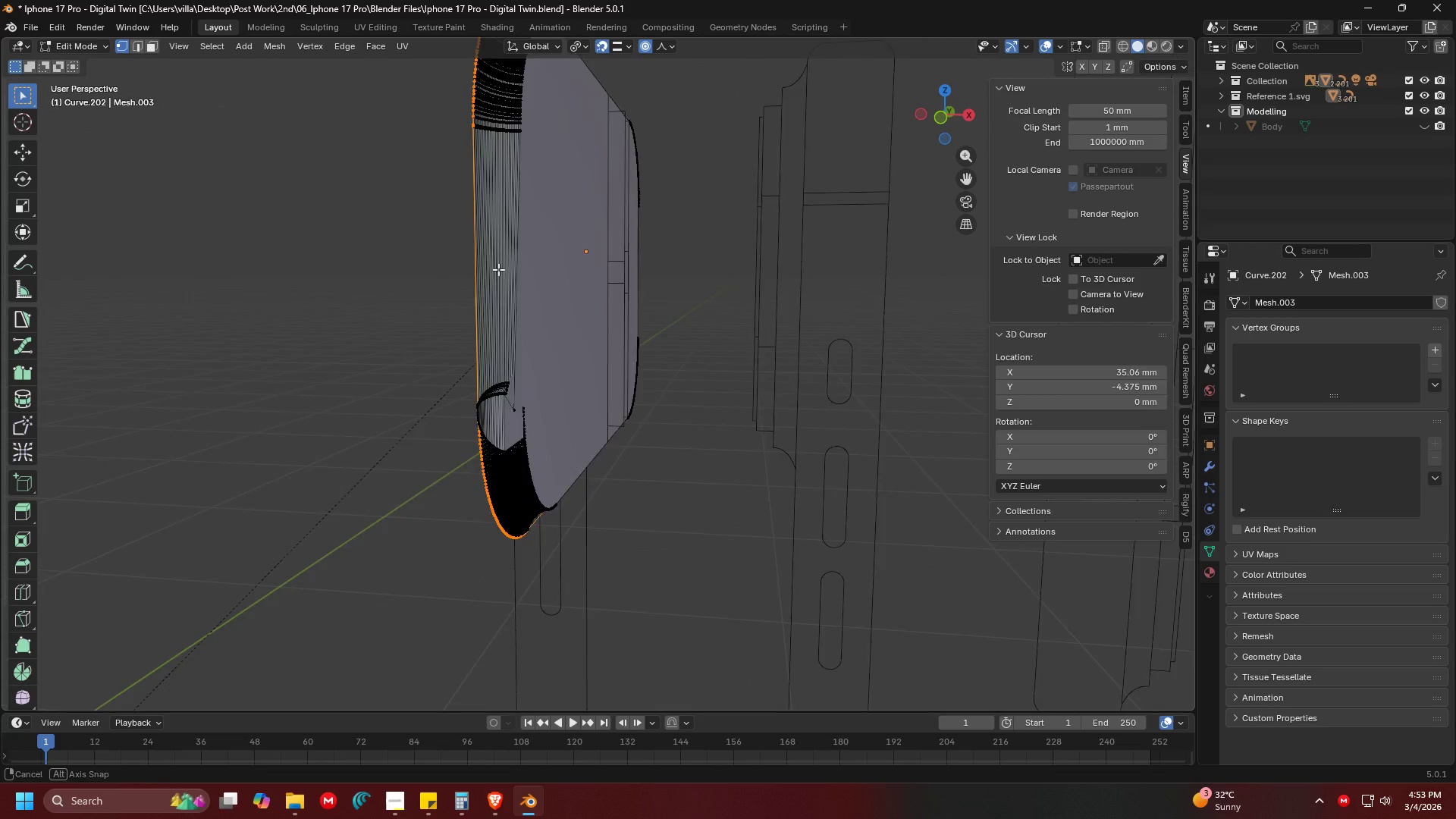 
scroll: coordinate [482, 258], scroll_direction: up, amount: 1.0
 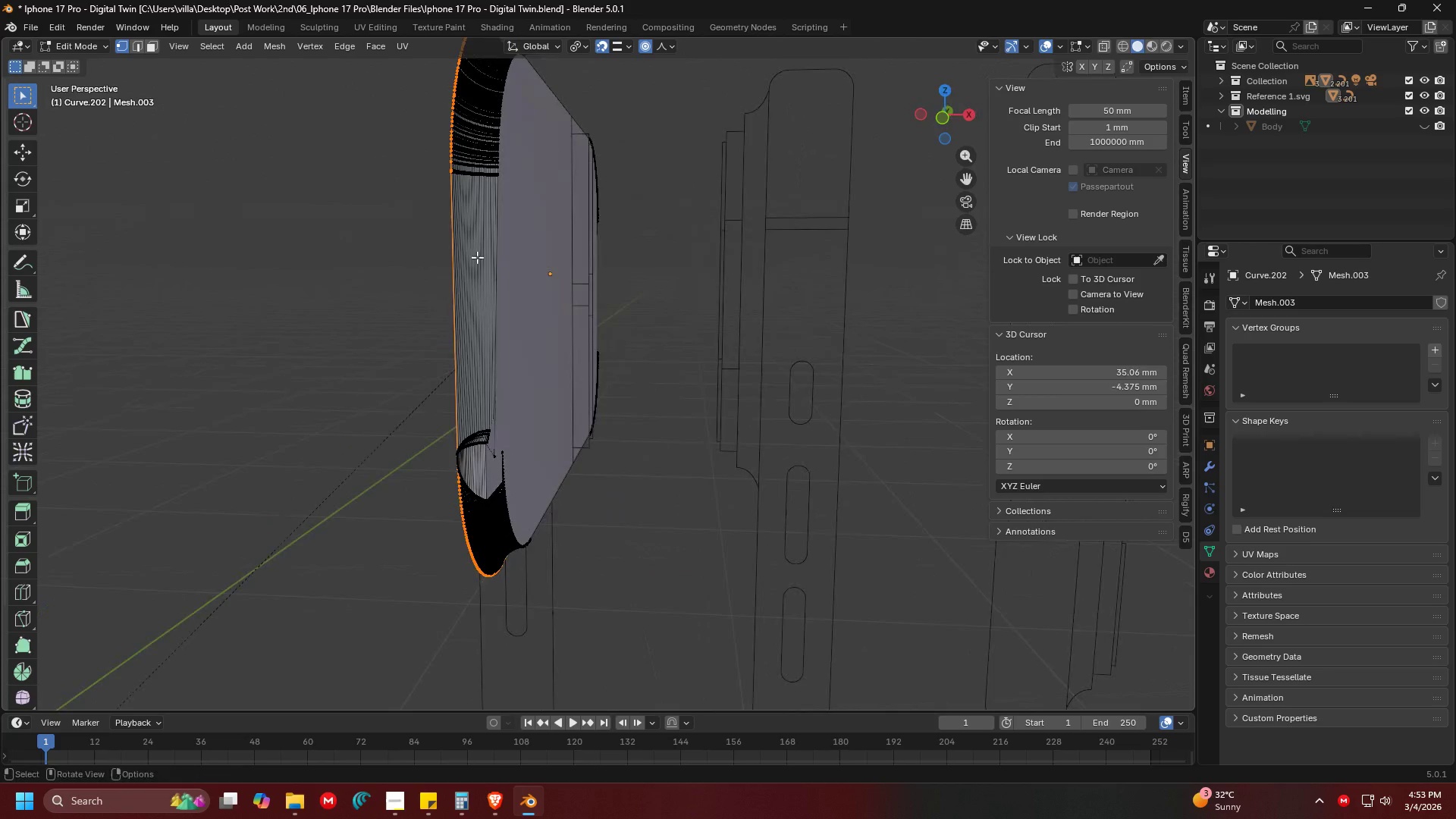 
key(Shift+ShiftLeft)
 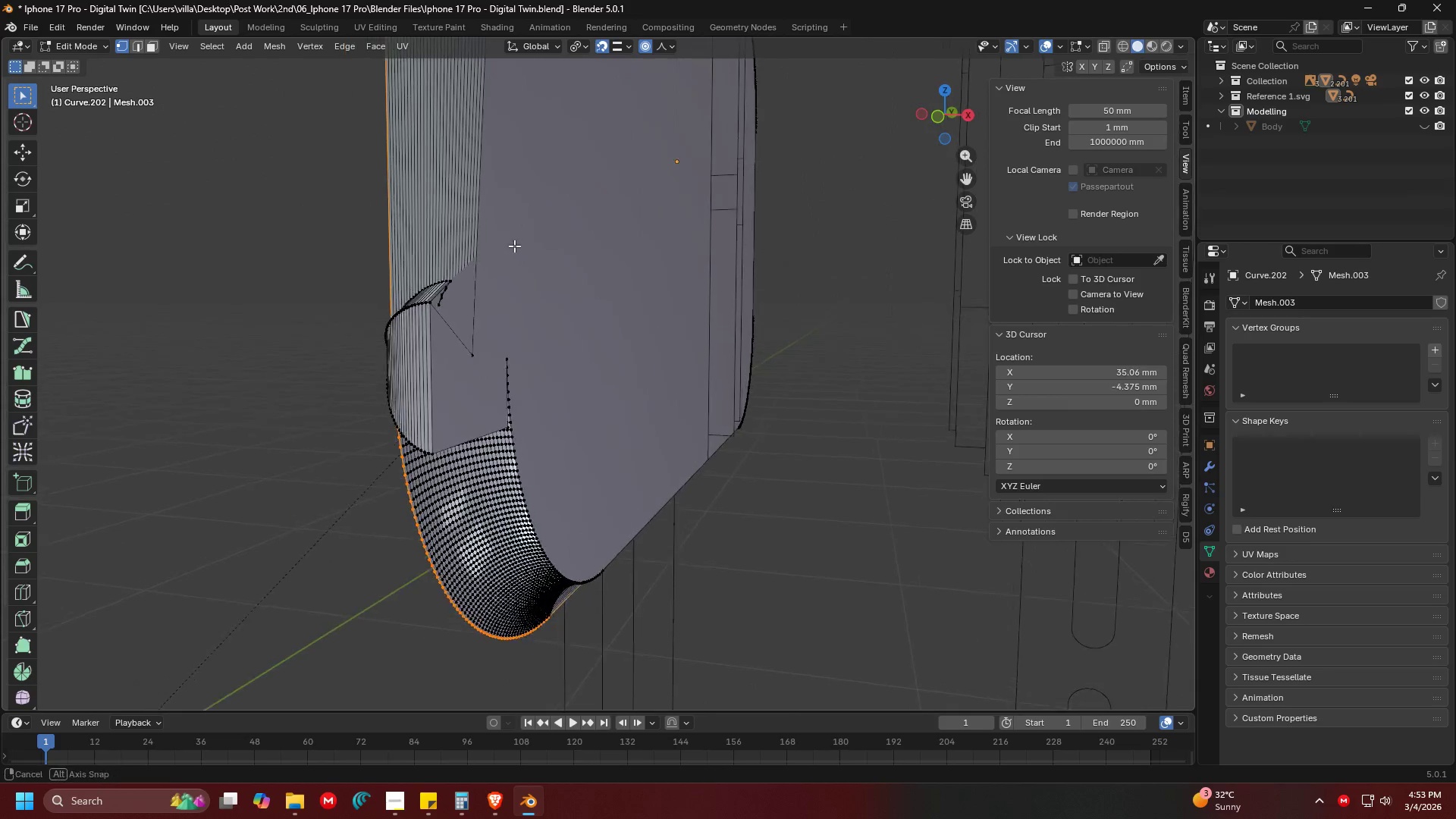 
scroll: coordinate [476, 262], scroll_direction: up, amount: 3.0
 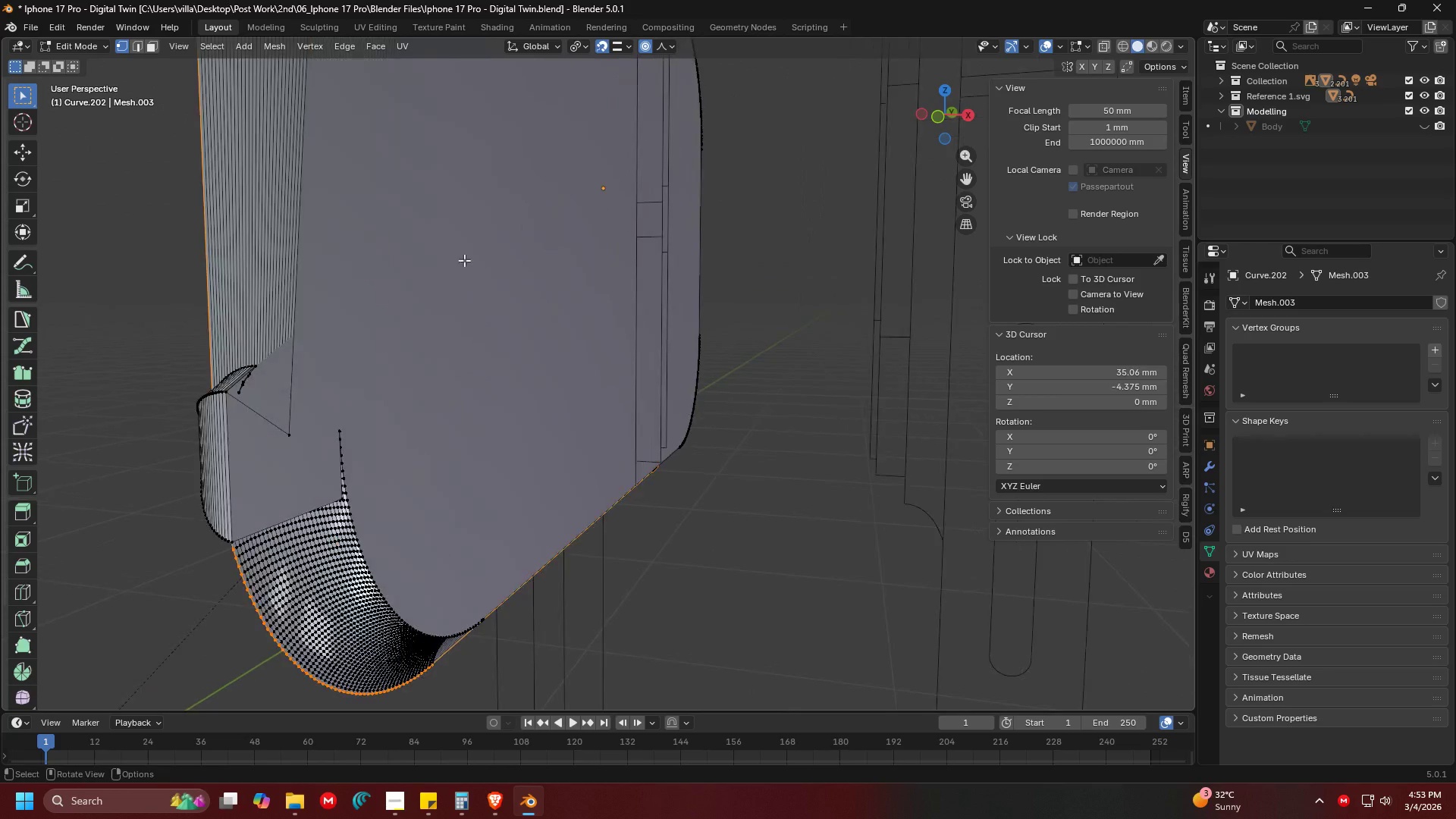 
key(Control+Z)
 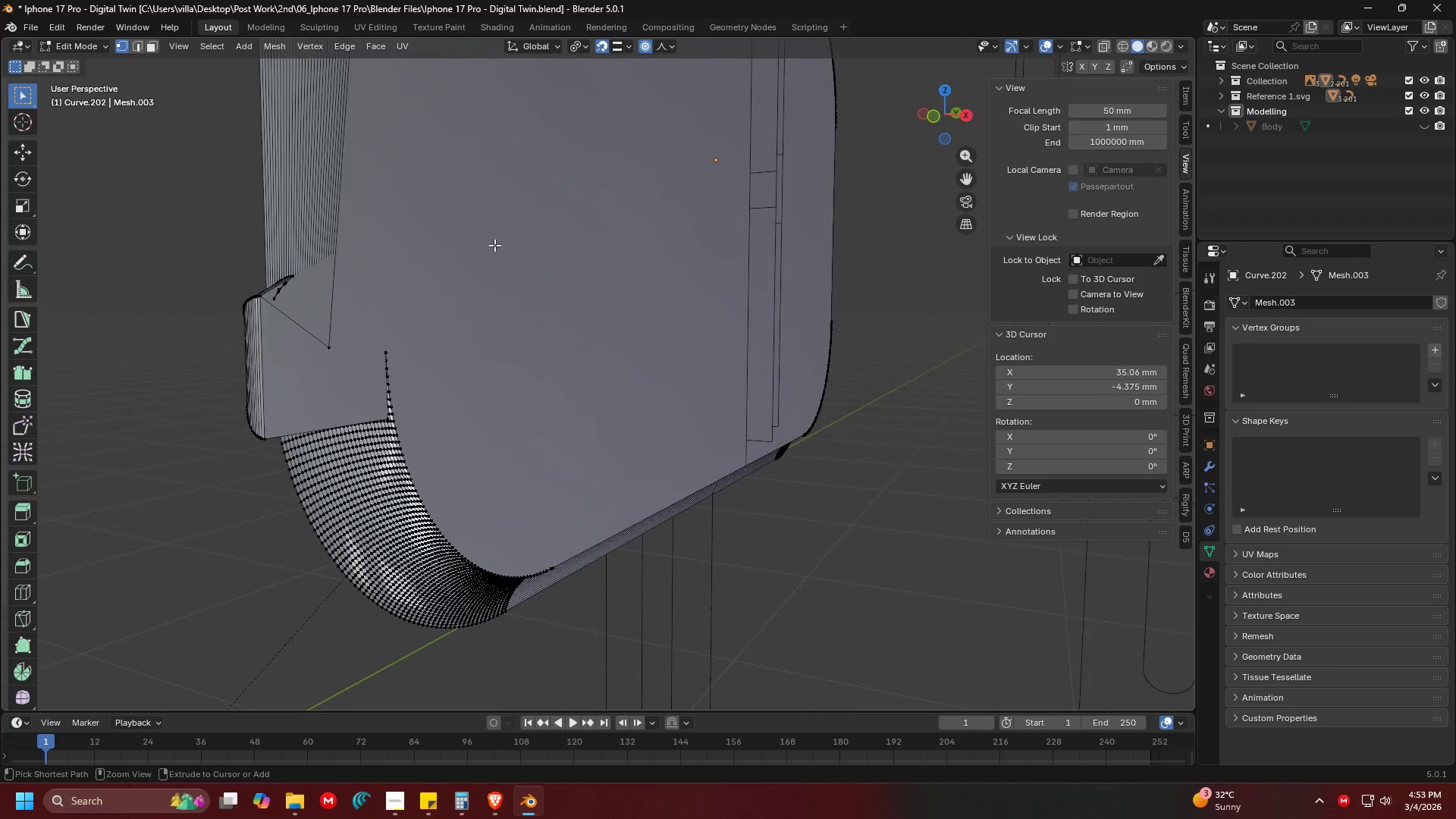 
key(Control+Z)
 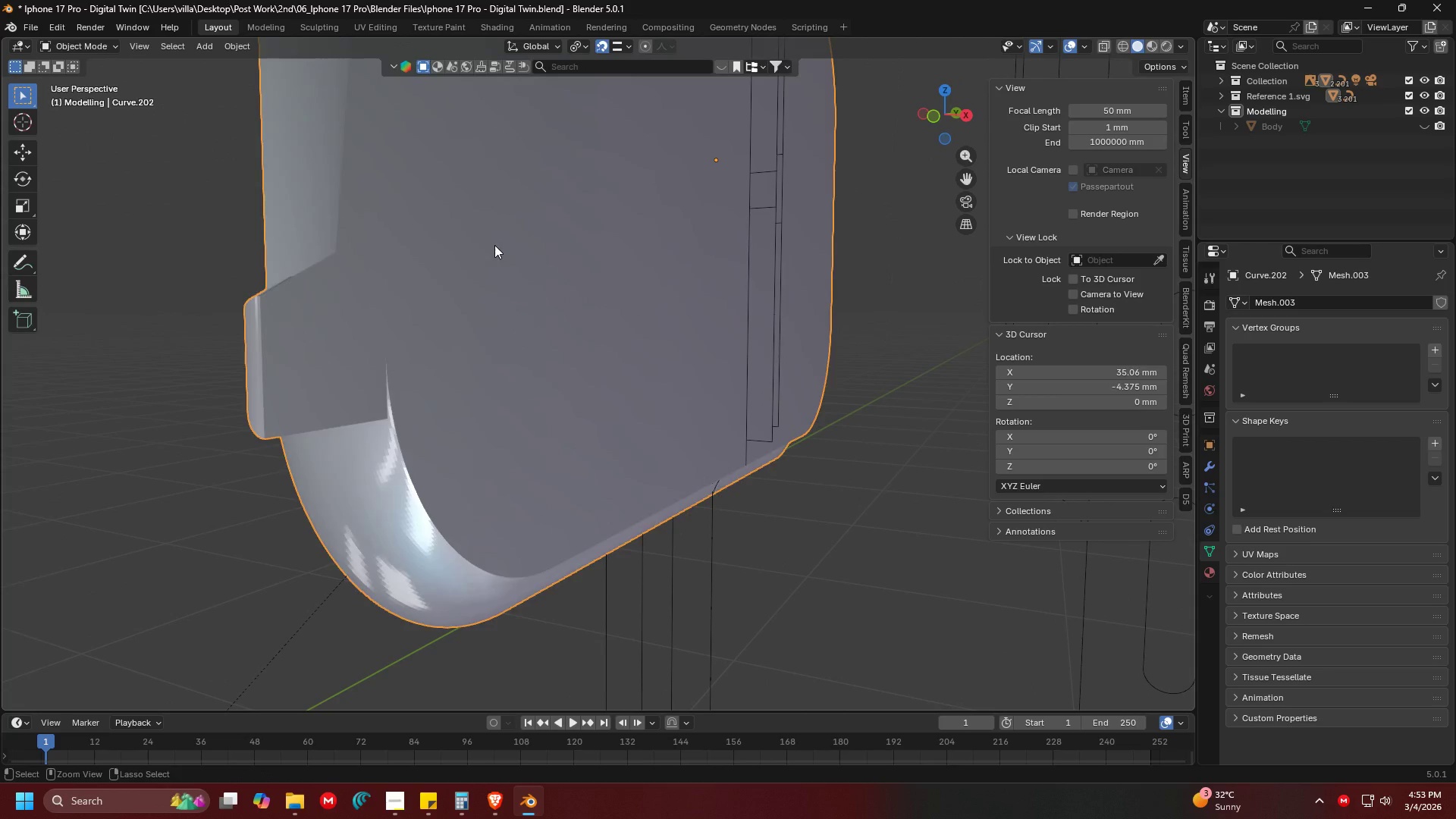 
key(Control+Z)
 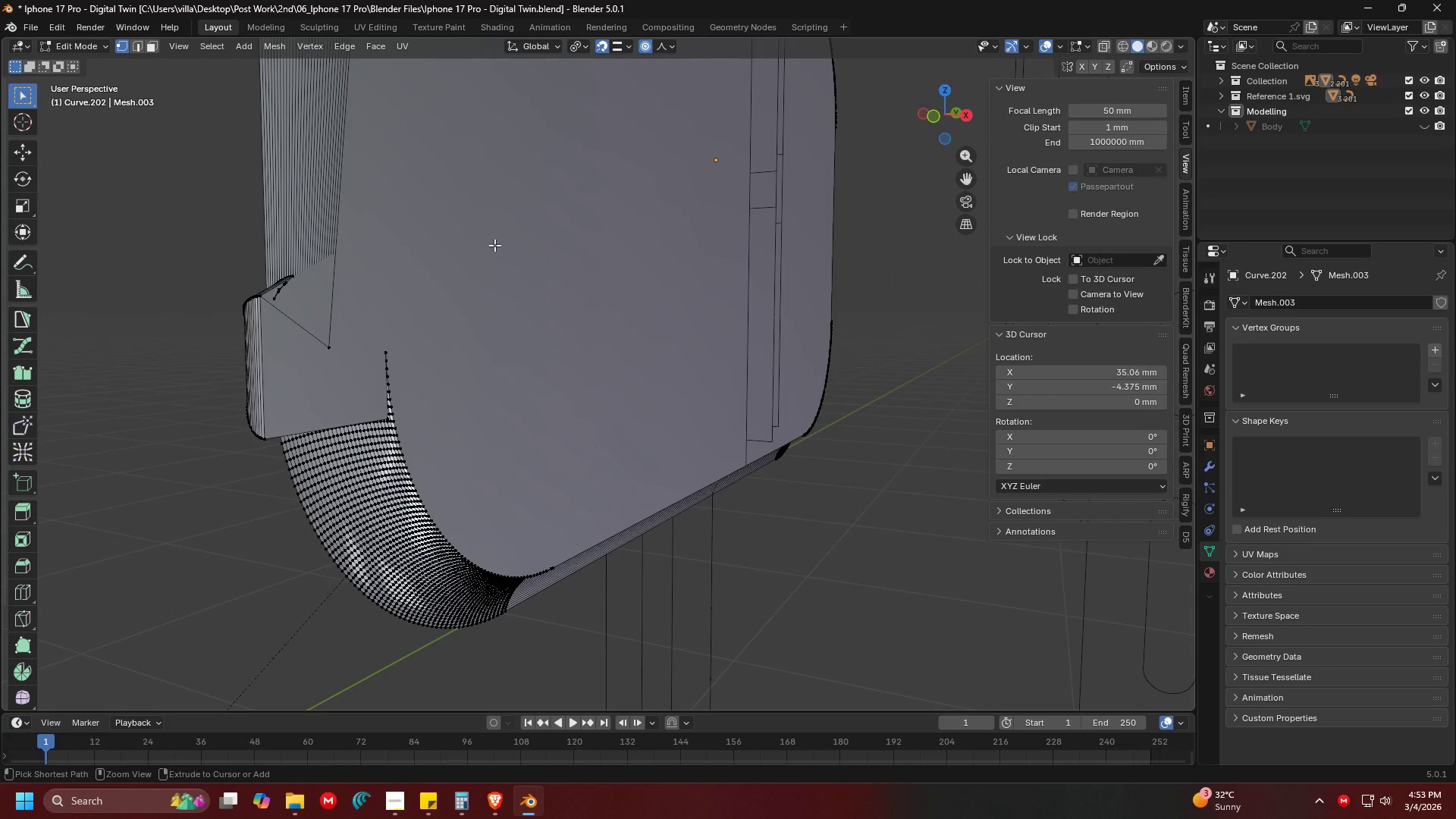 
key(Control+Z)
 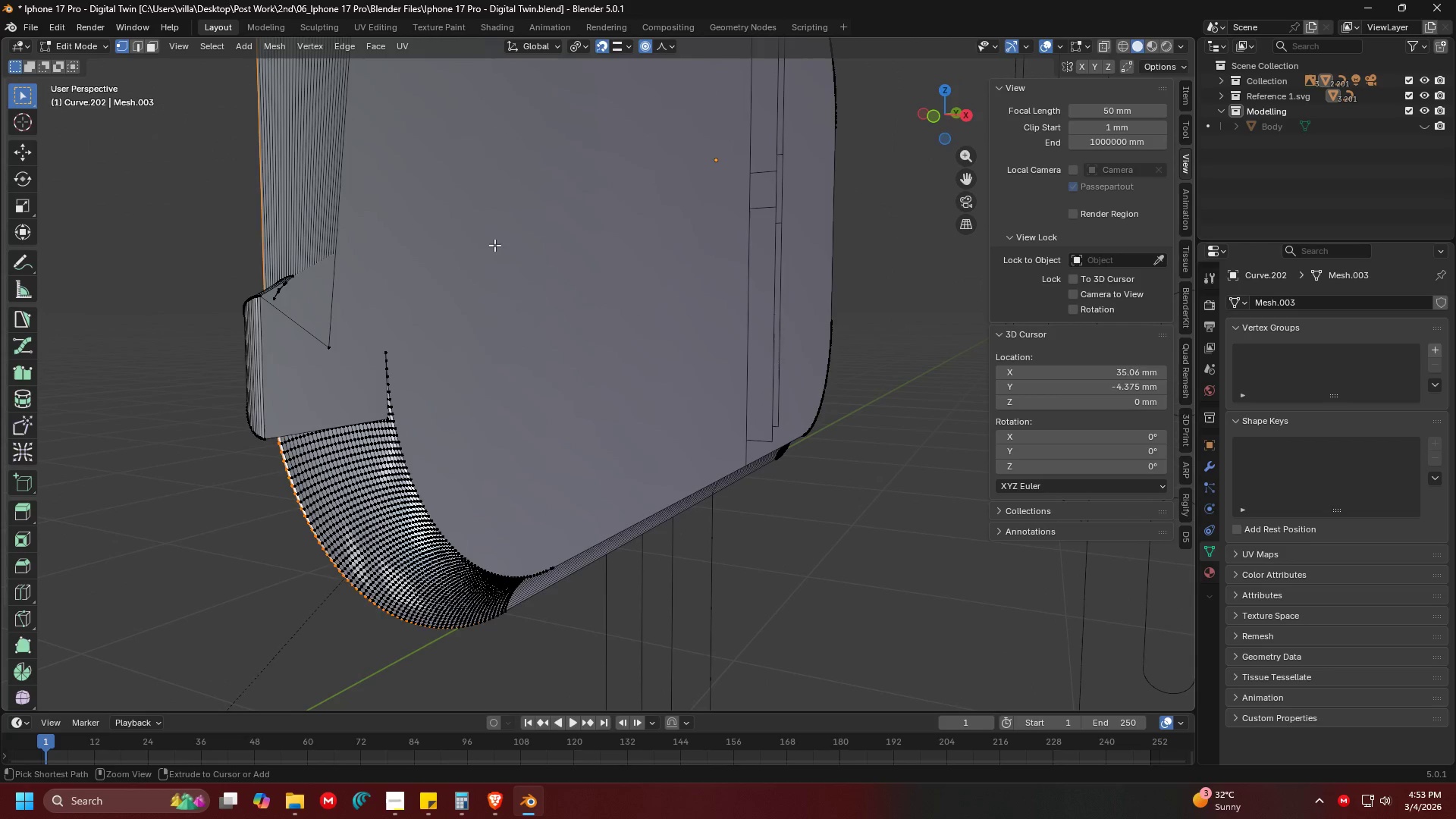 
key(Control+Z)
 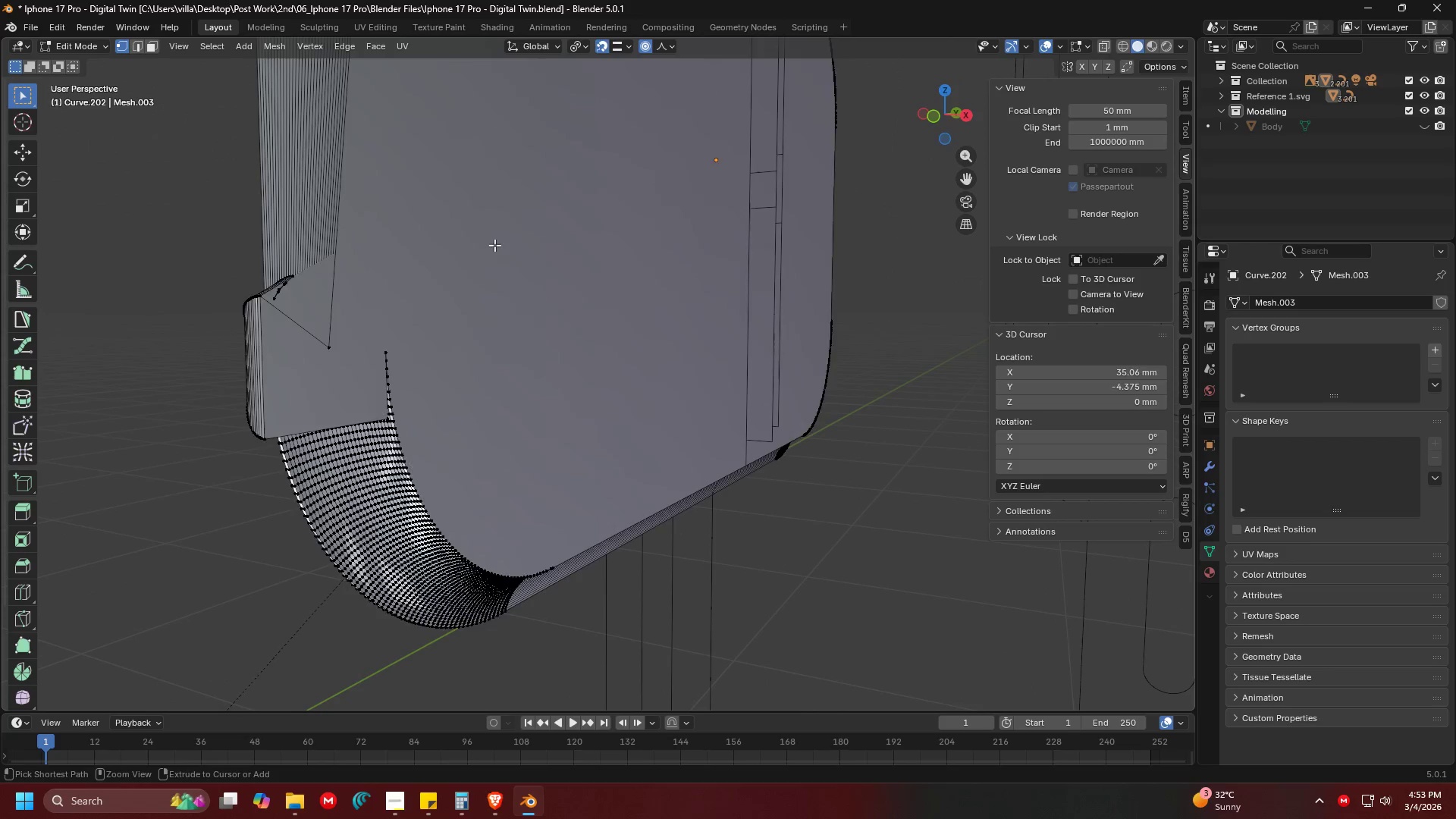 
key(Control+Z)
 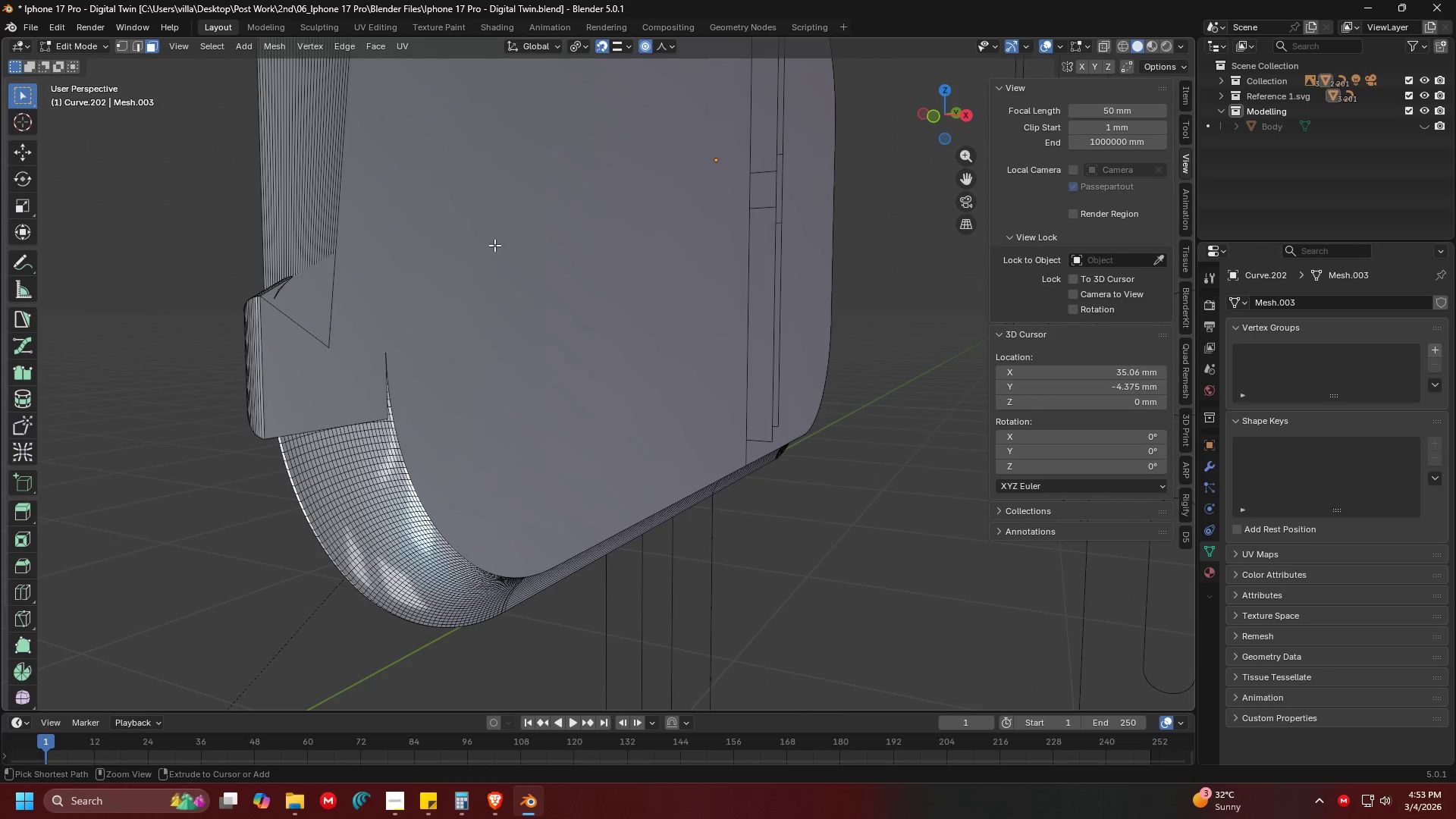 
key(Control+Z)
 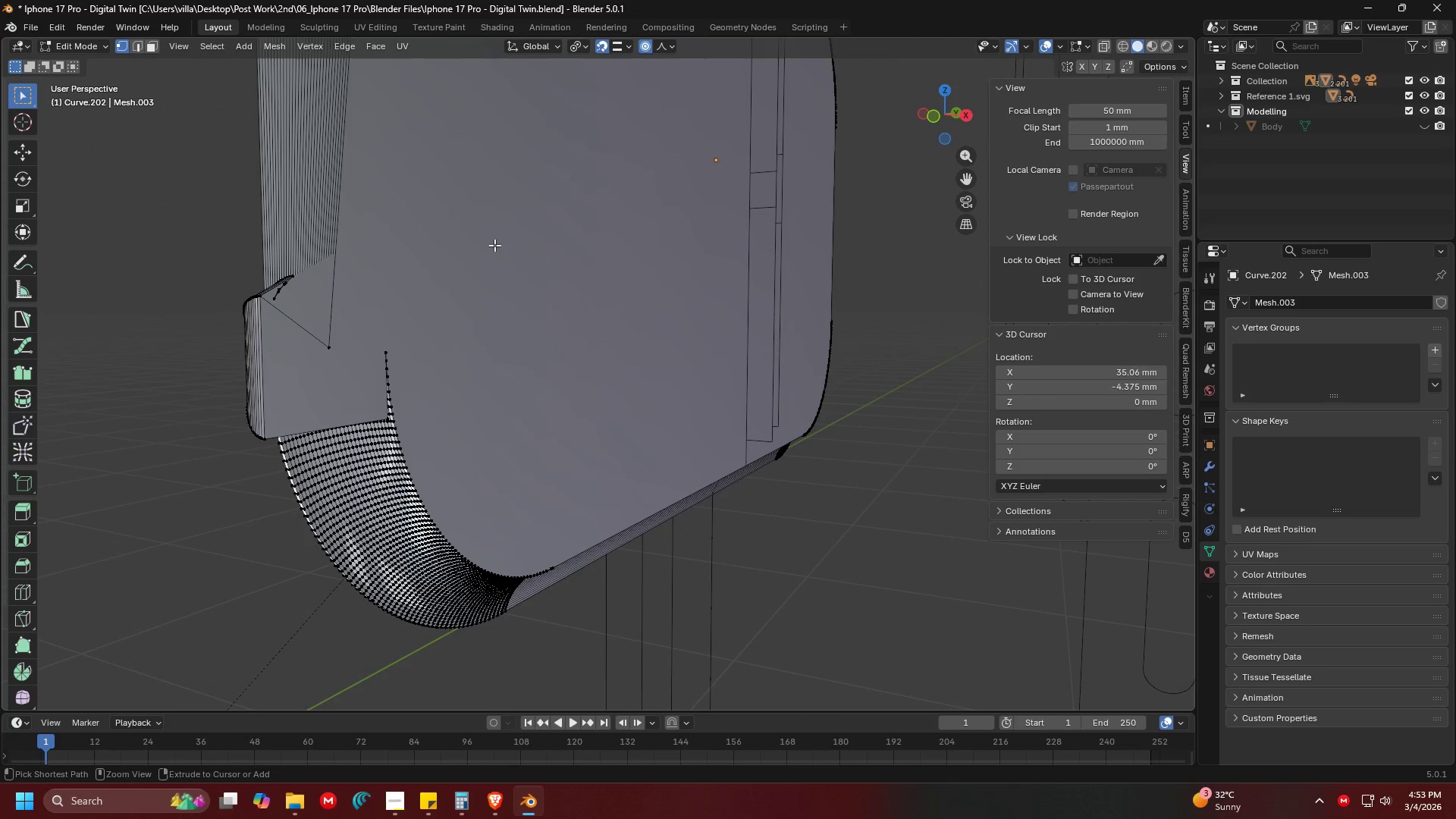 
key(Control+Z)
 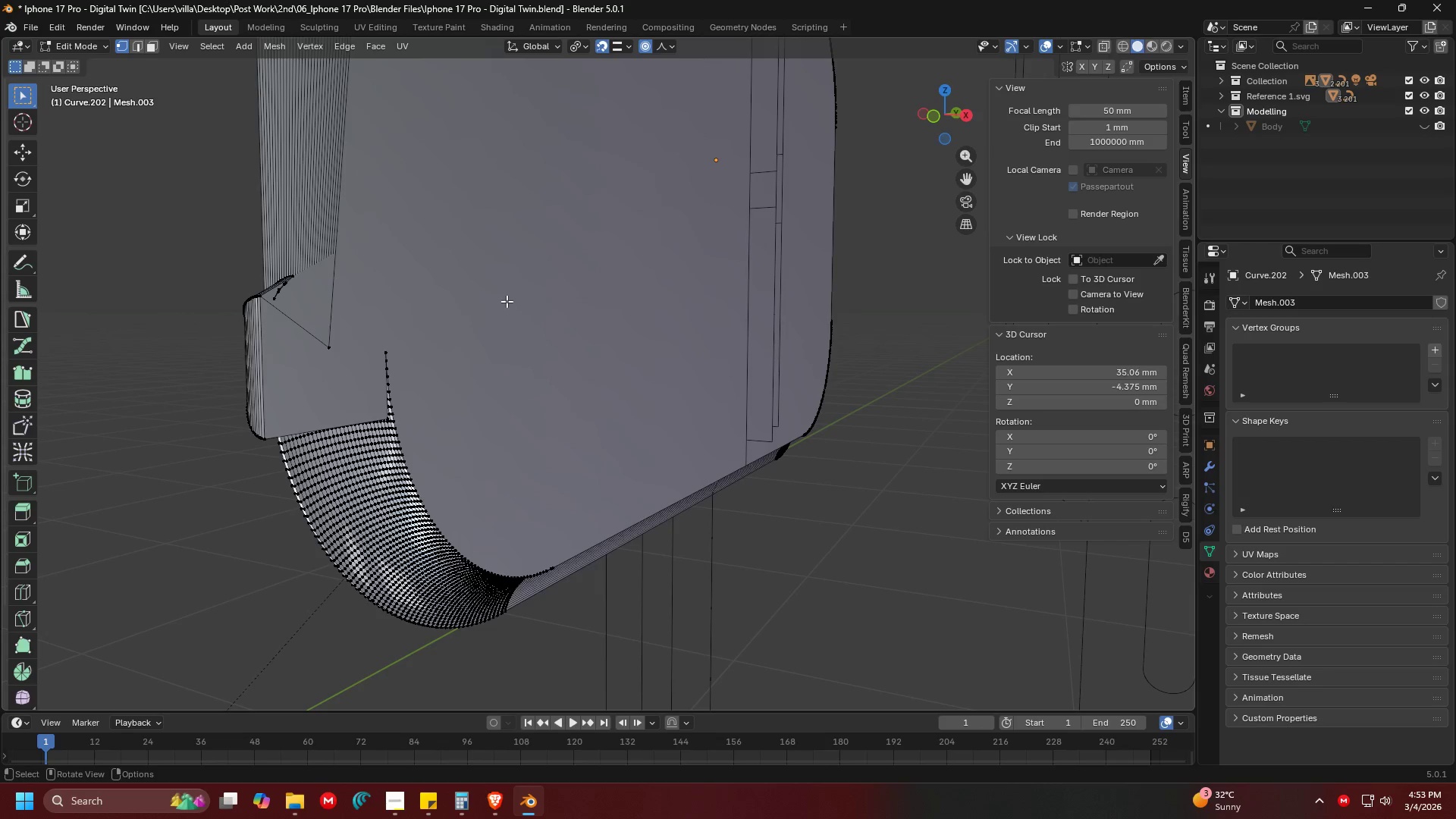 
scroll: coordinate [490, 363], scroll_direction: up, amount: 1.0
 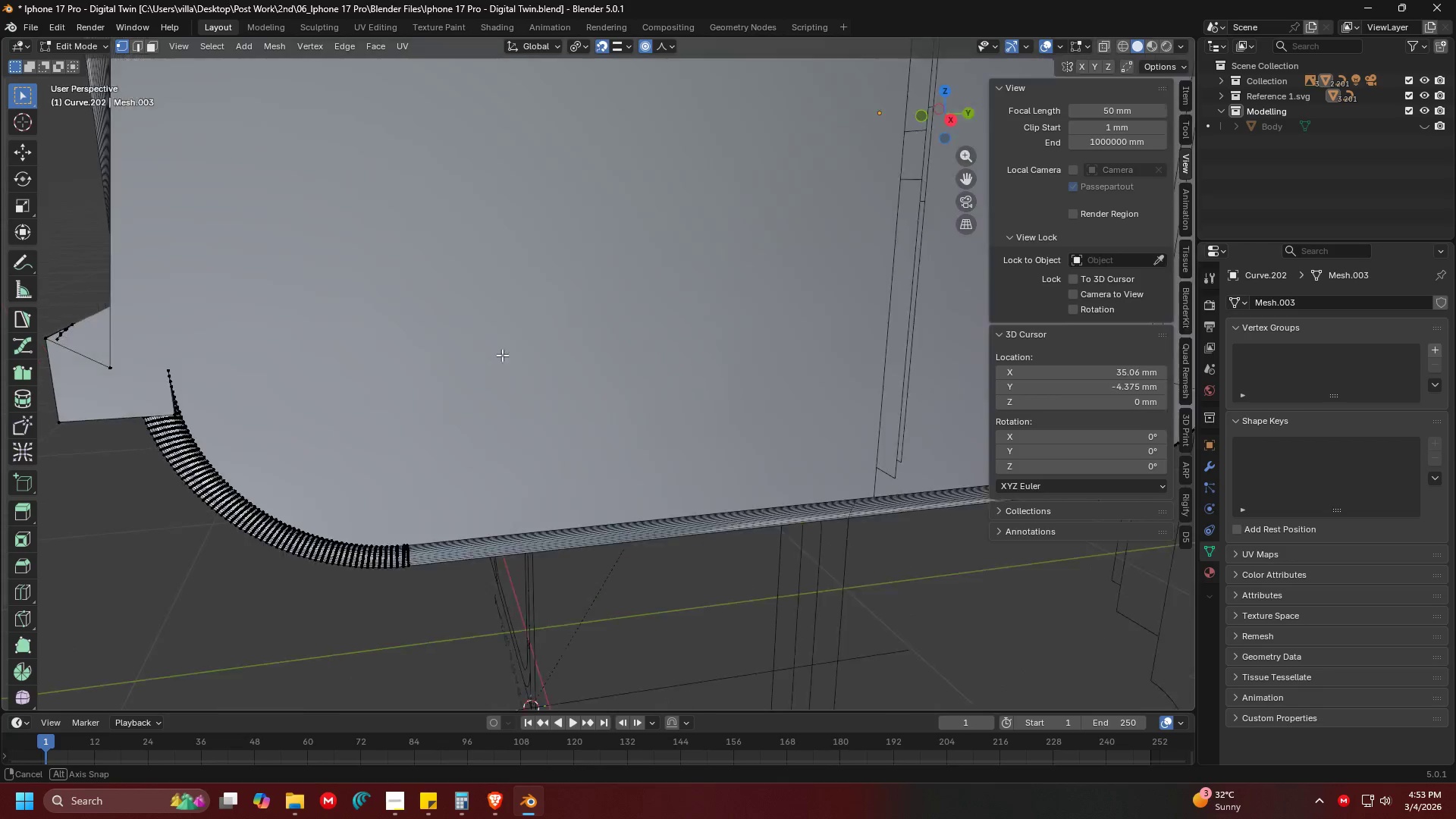 
hold_key(key=ShiftLeft, duration=0.44)
 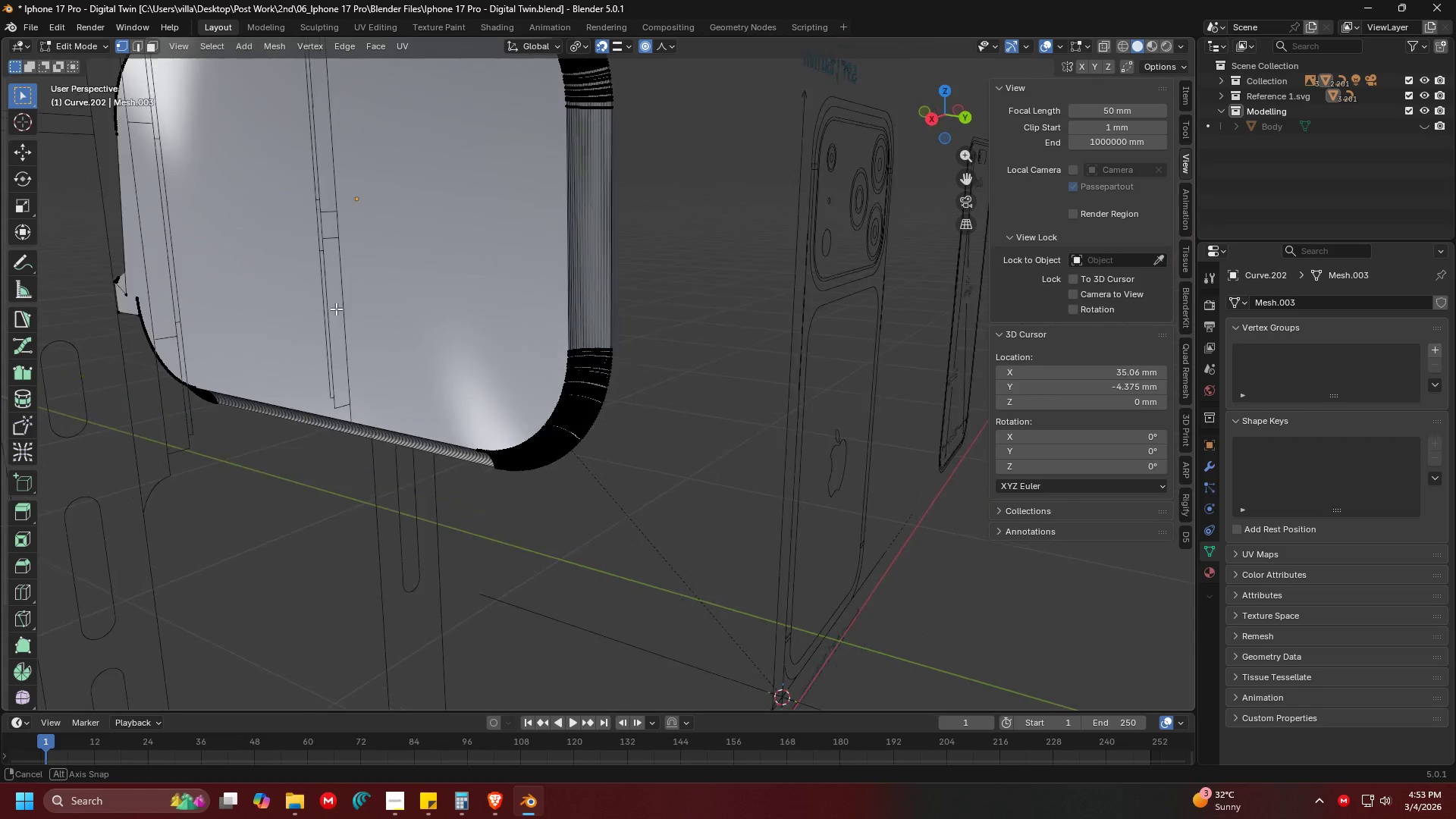 
scroll: coordinate [643, 364], scroll_direction: down, amount: 4.0
 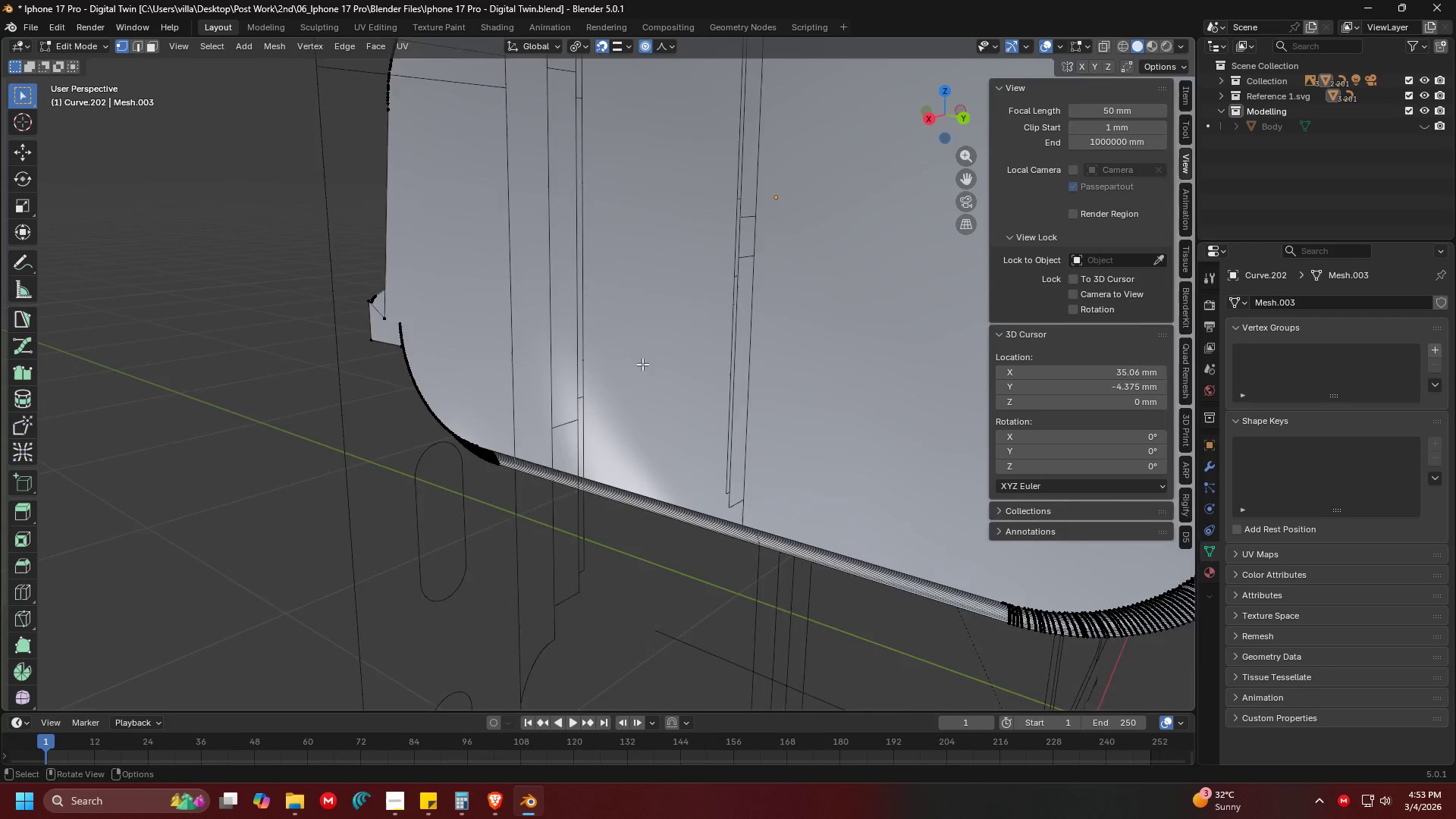 
key(Shift+ShiftLeft)
 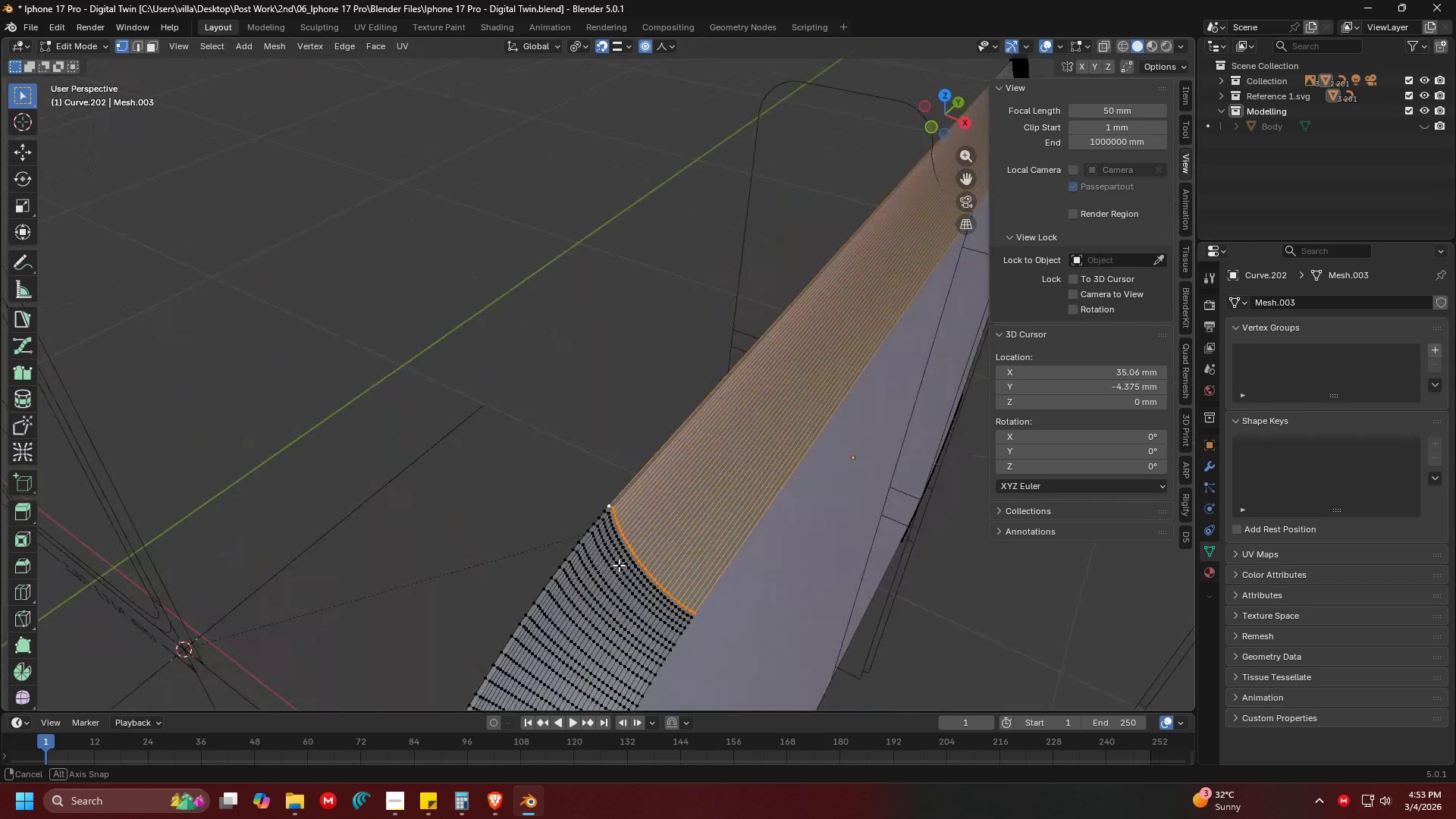 
scroll: coordinate [337, 309], scroll_direction: up, amount: 2.0
 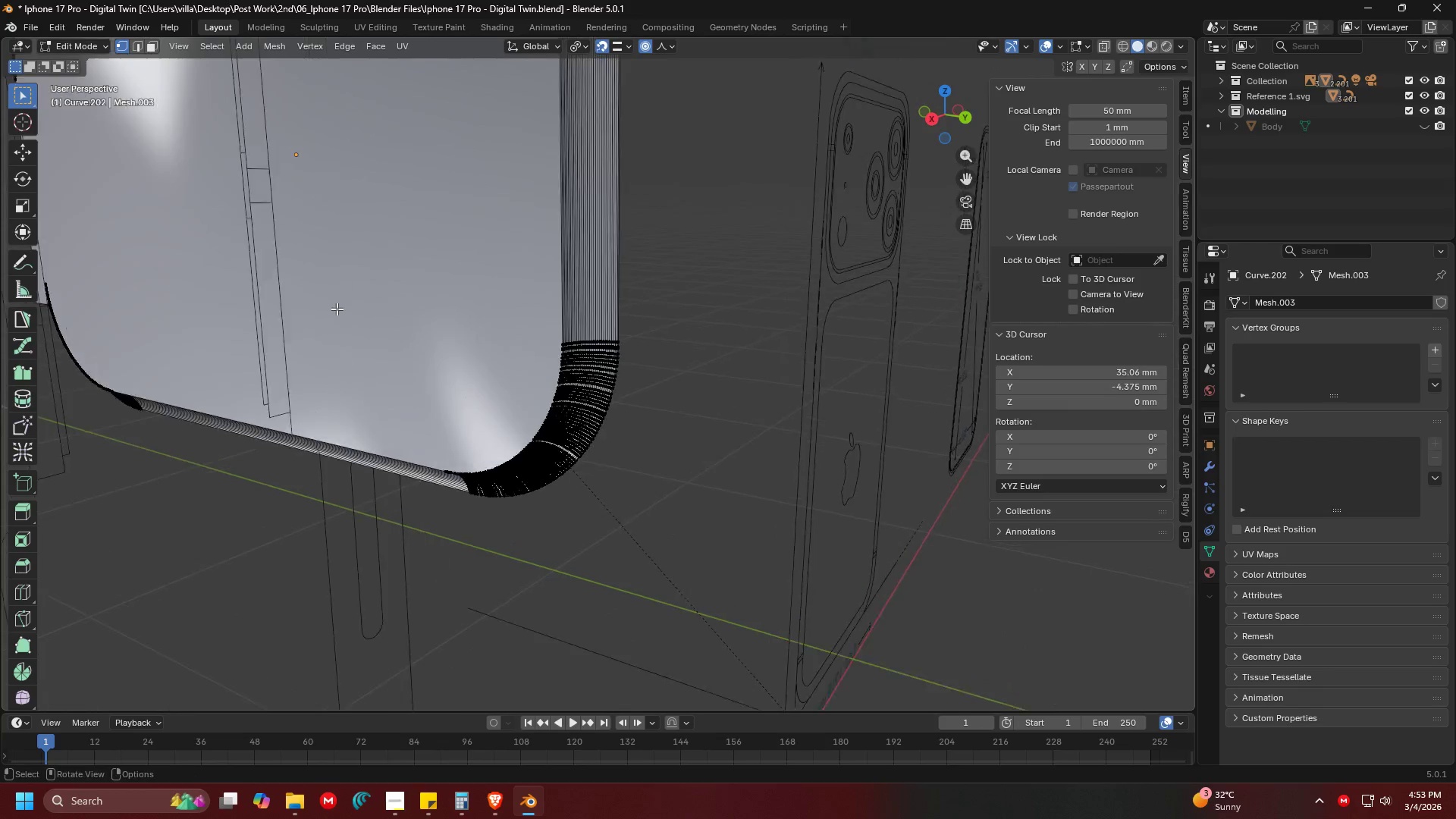 
key(Shift+ShiftLeft)
 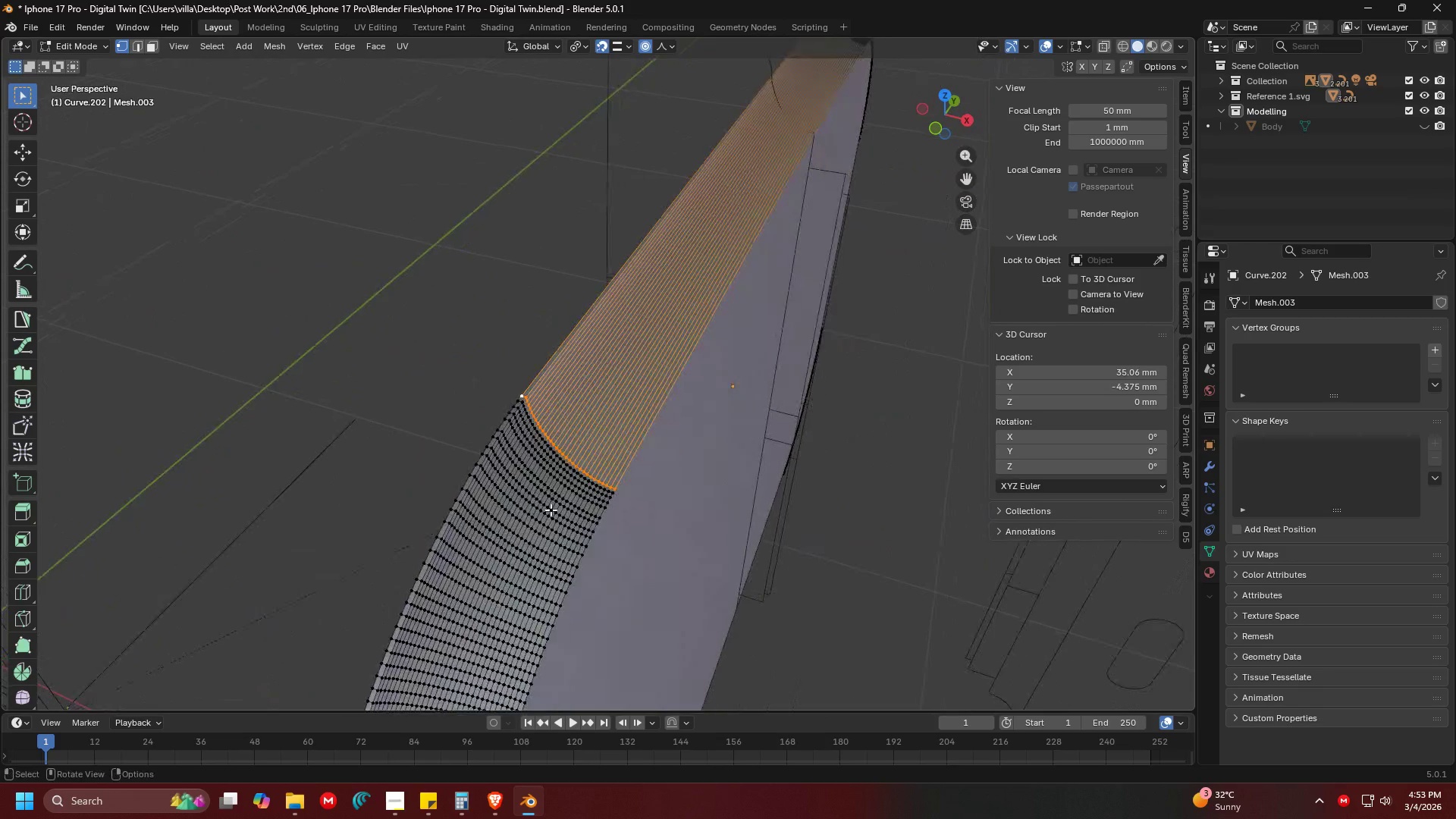 
scroll: coordinate [561, 510], scroll_direction: up, amount: 1.0
 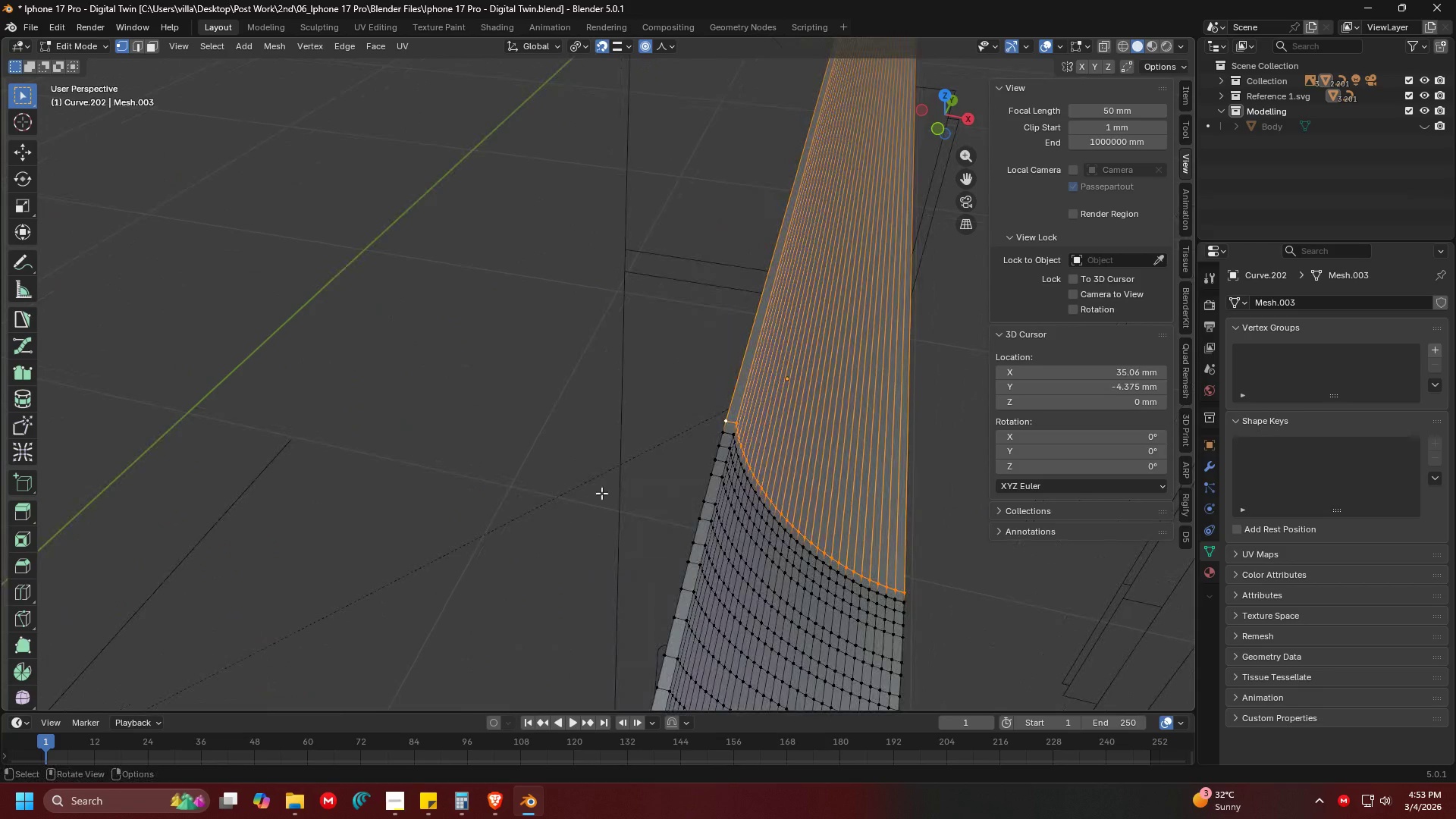 
key(Control+Shift+Z)
 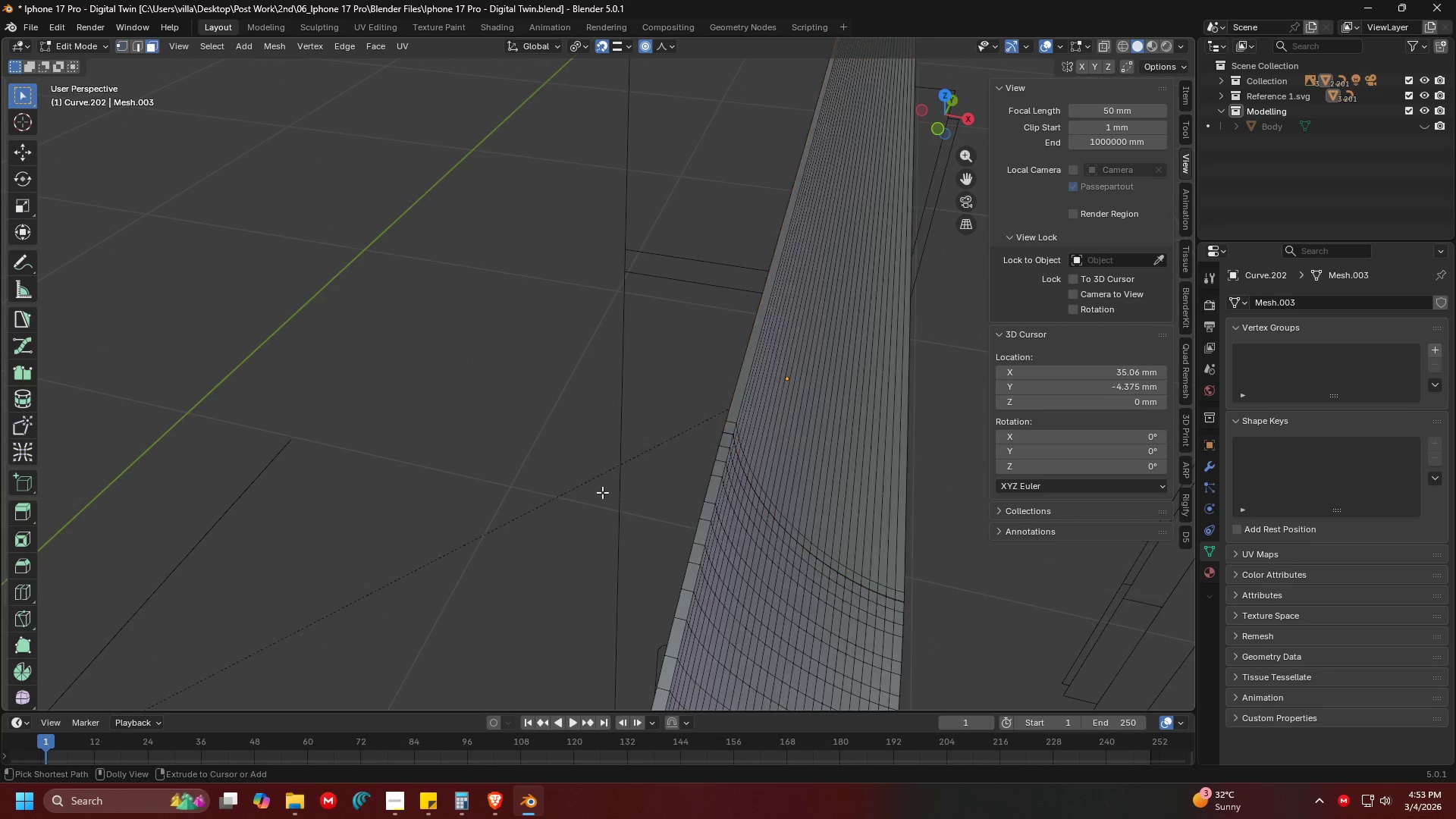 
key(Control+Shift+Z)
 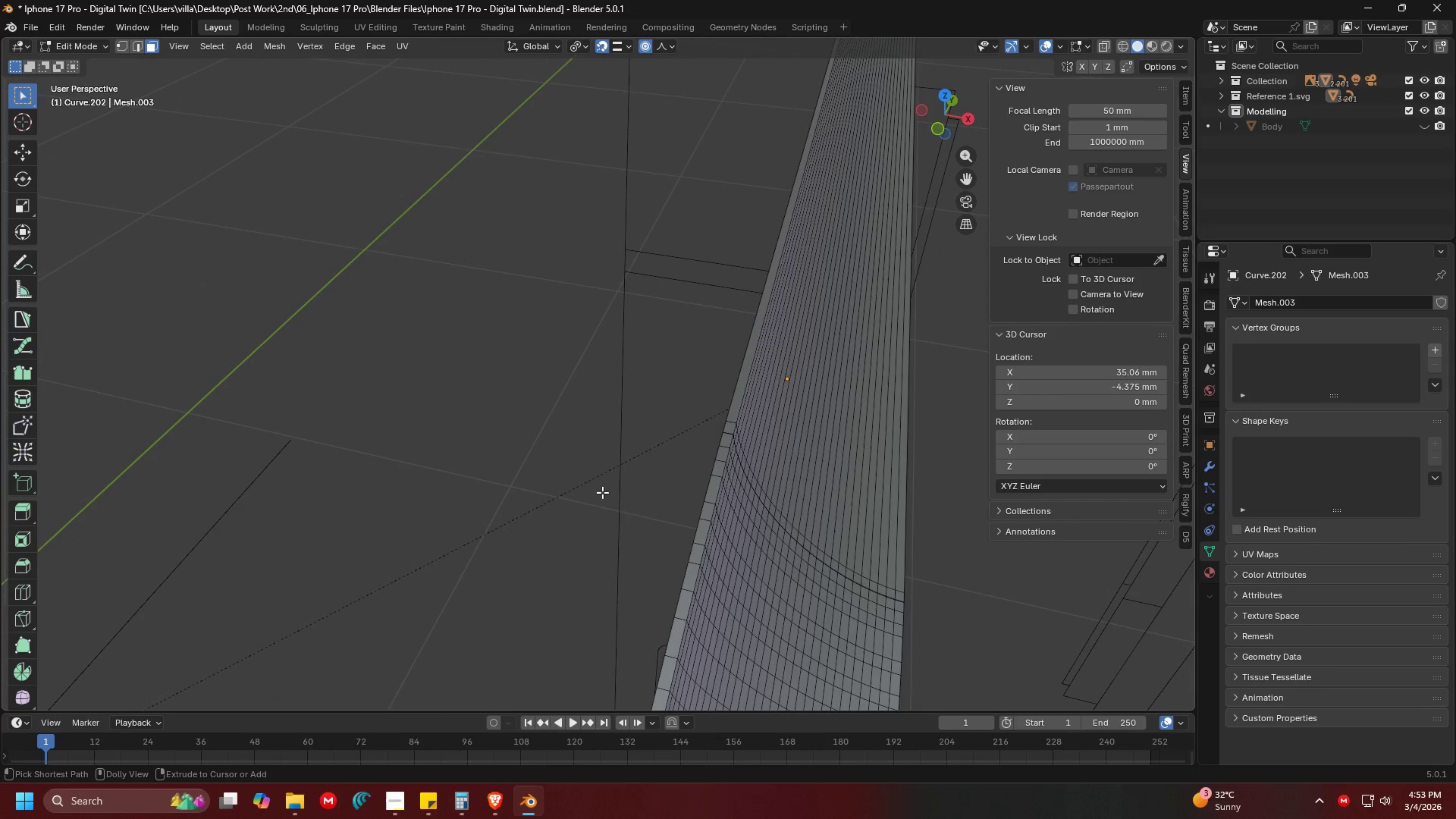 
key(Control+Shift+Z)
 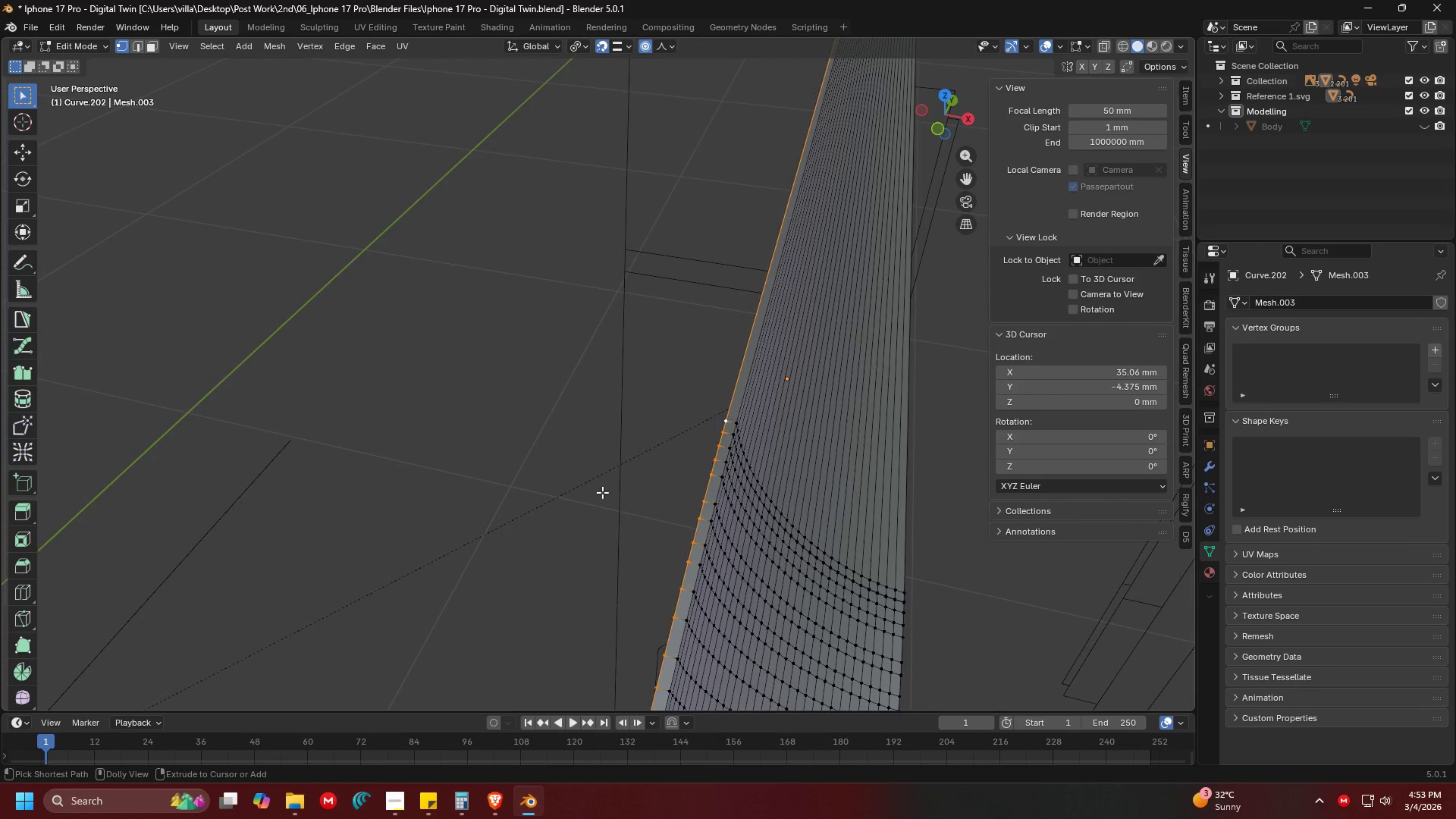 
key(Control+Shift+Z)
 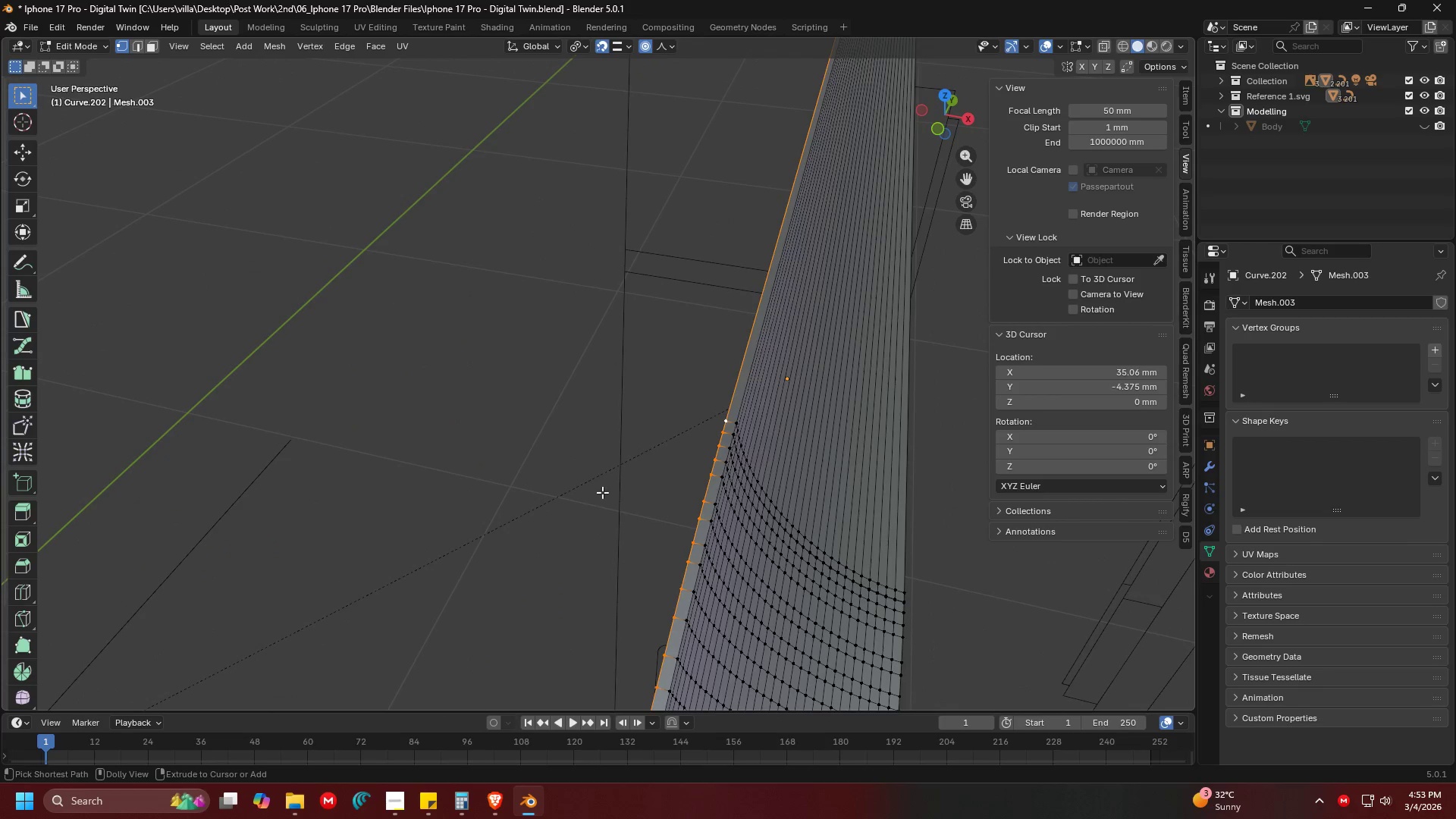 
key(Control+Shift+Z)
 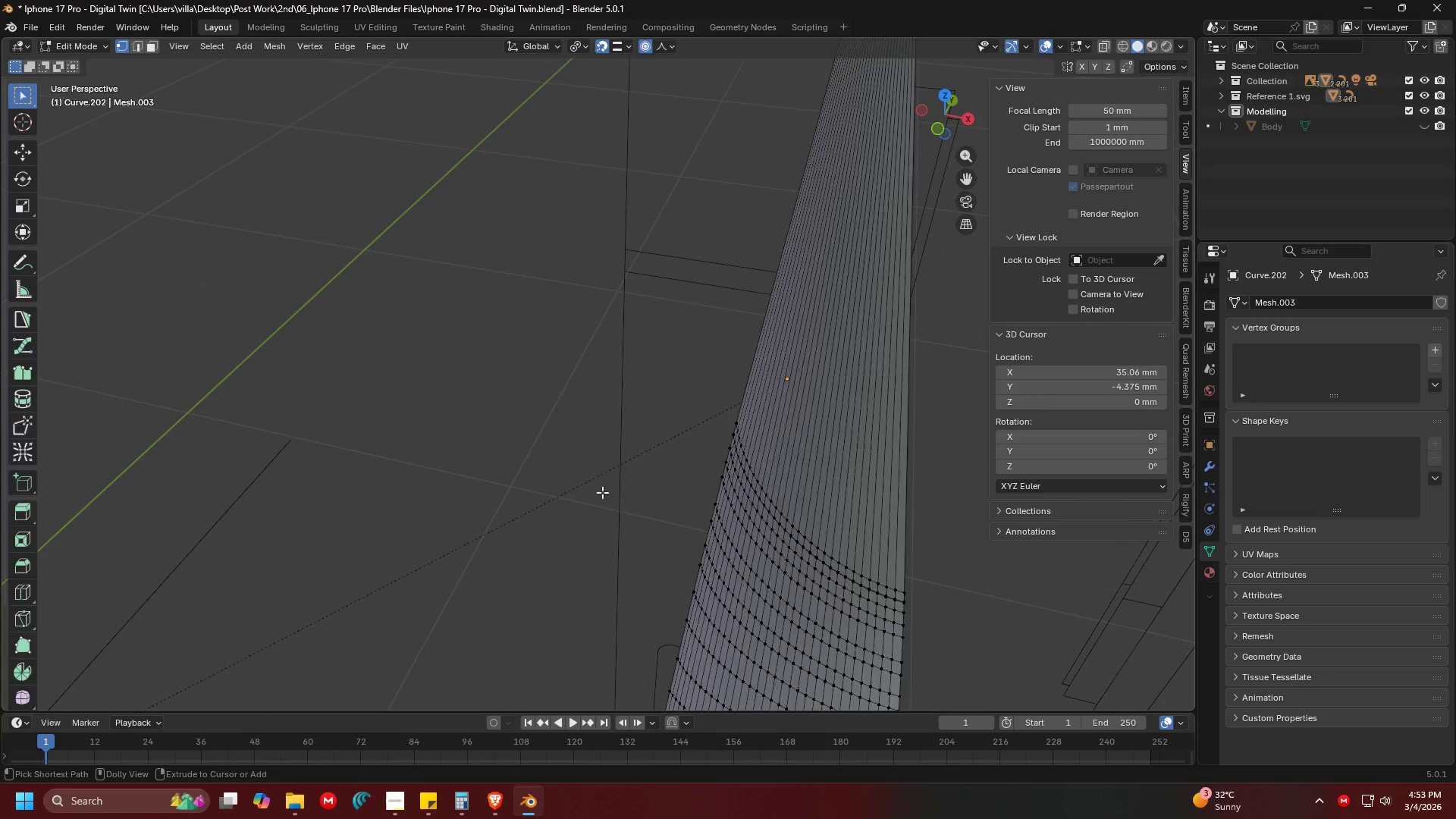 
key(Control+Shift+Z)
 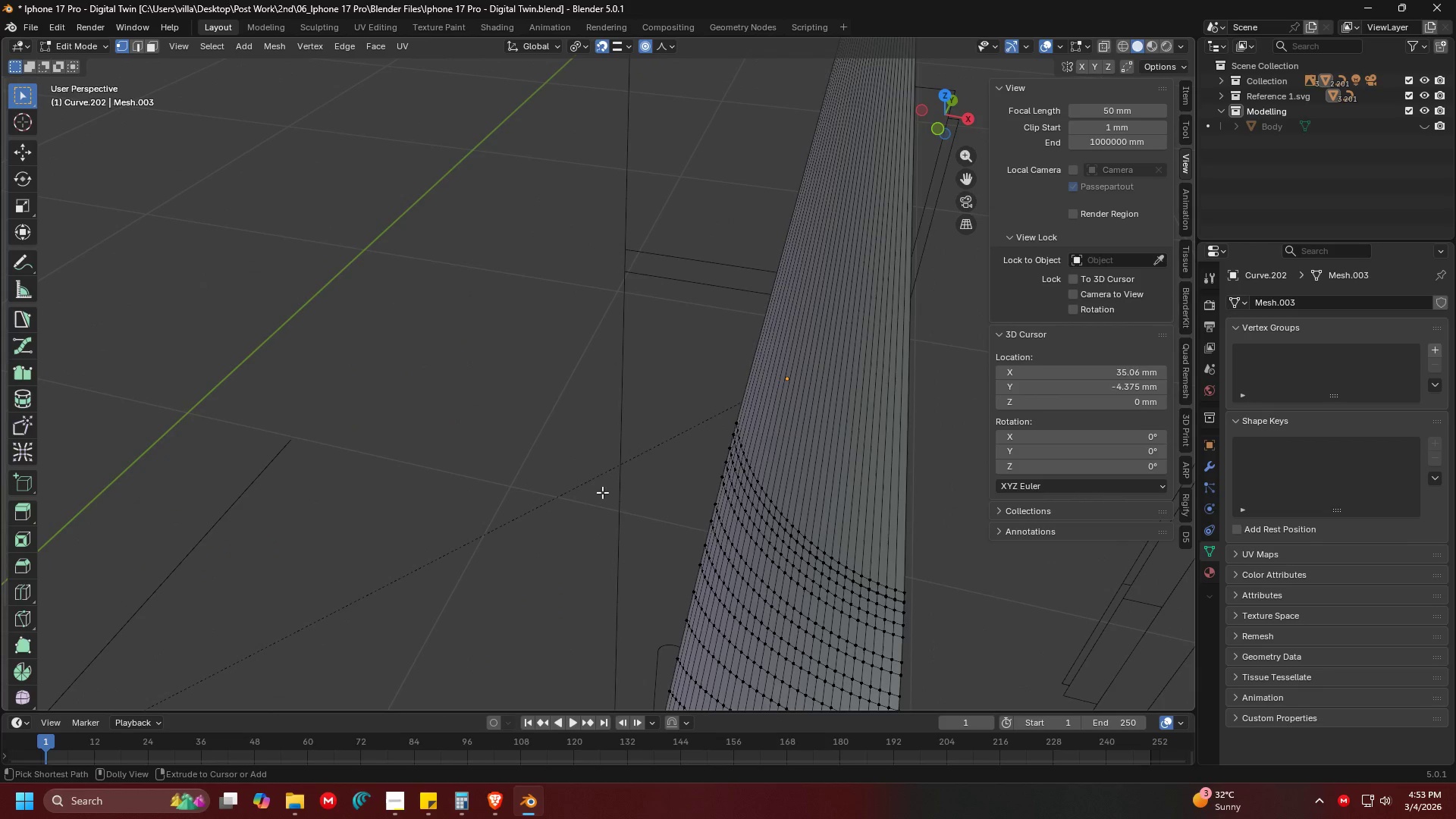 
key(Control+Shift+Z)
 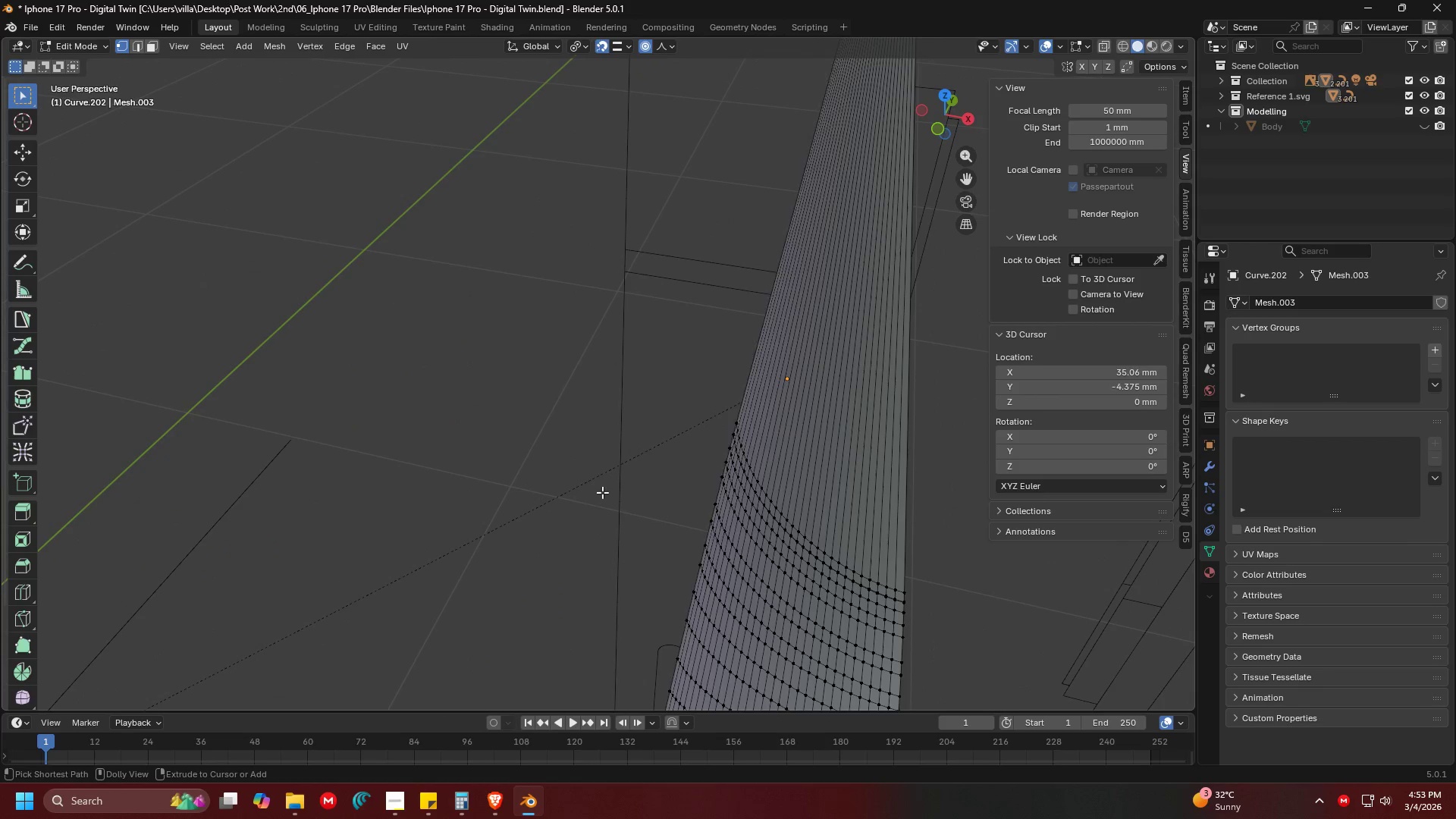 
key(Control+Shift+Z)
 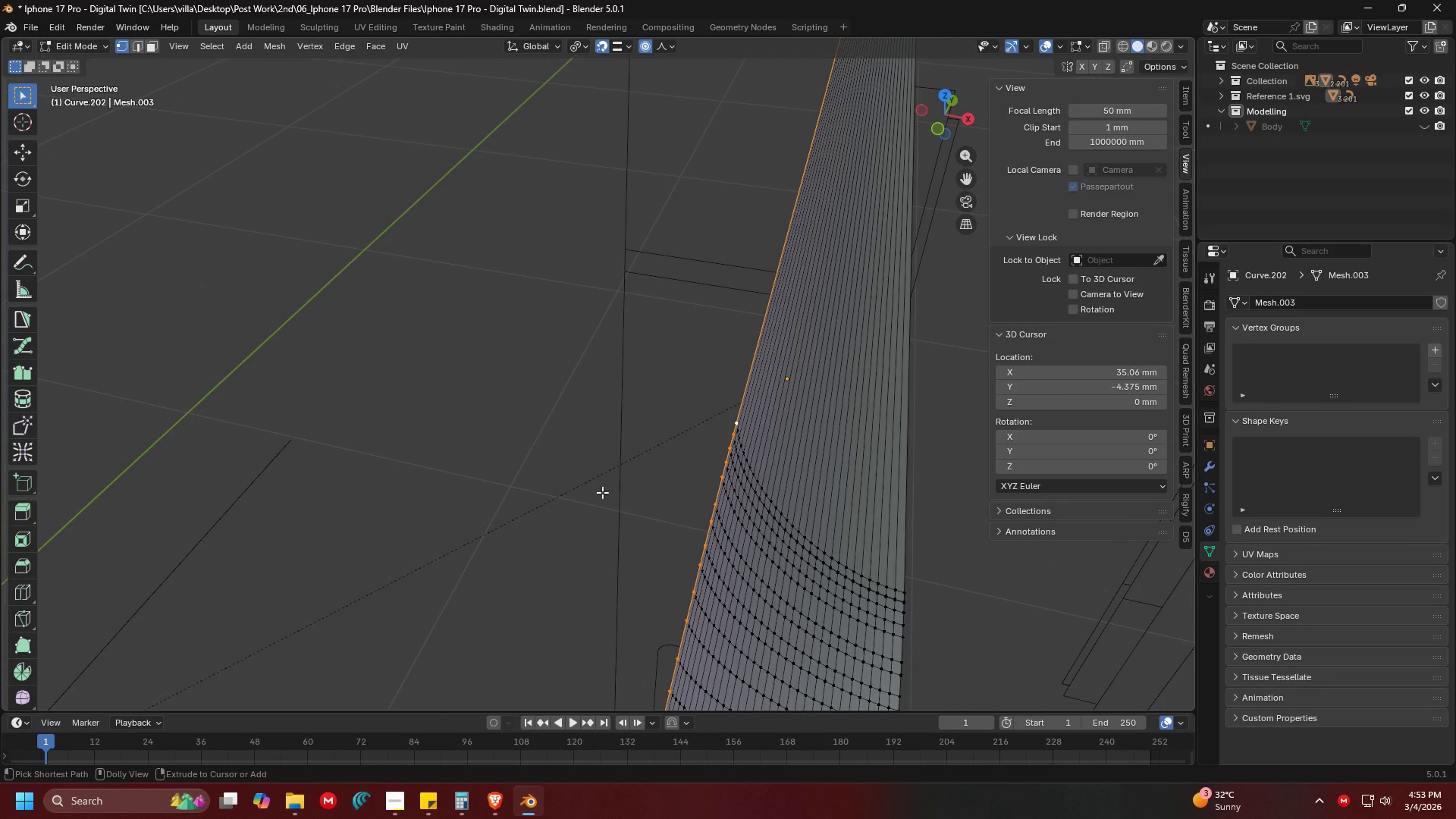 
key(Control+Shift+Z)
 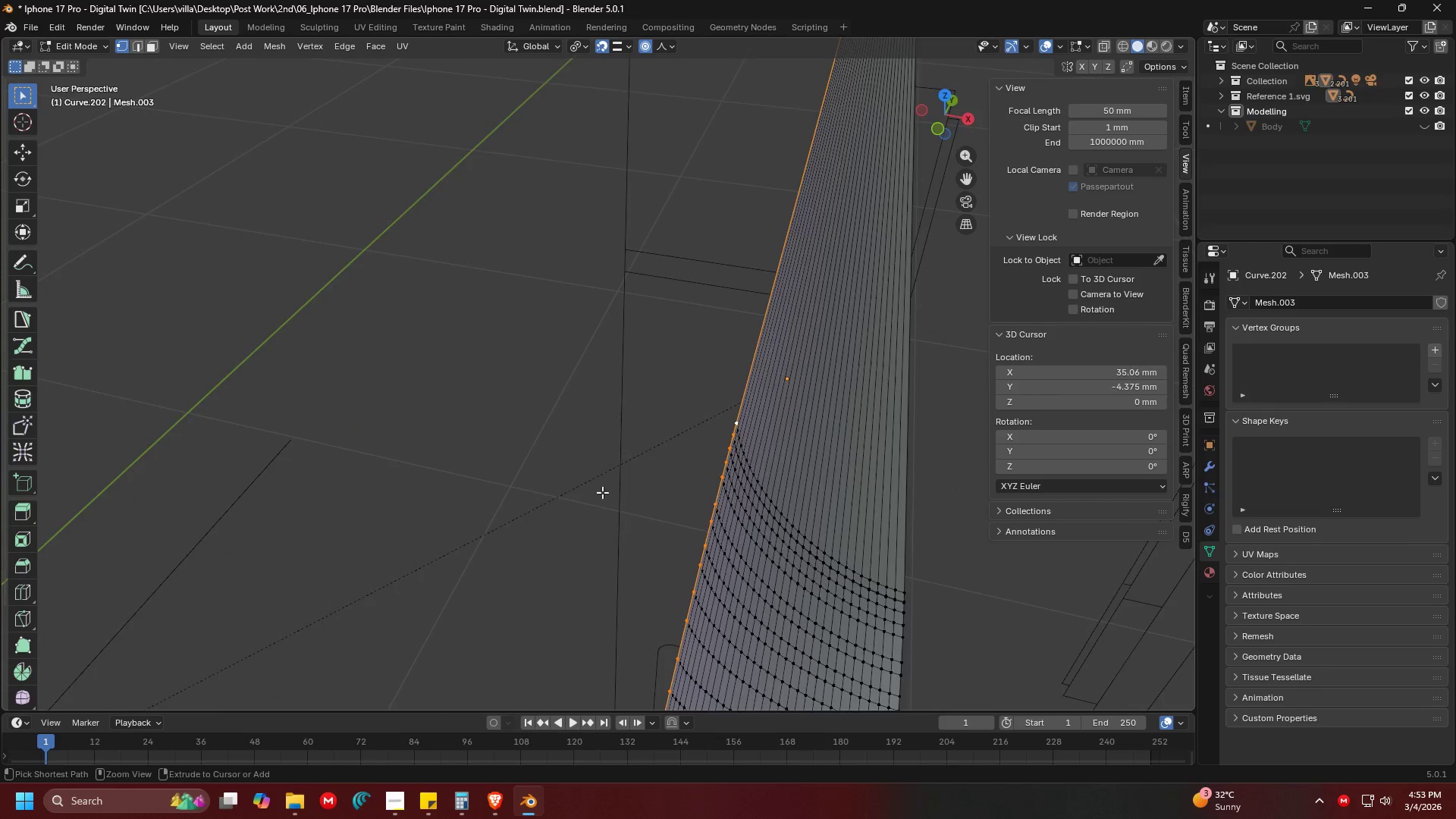 
key(Control+Shift+Z)
 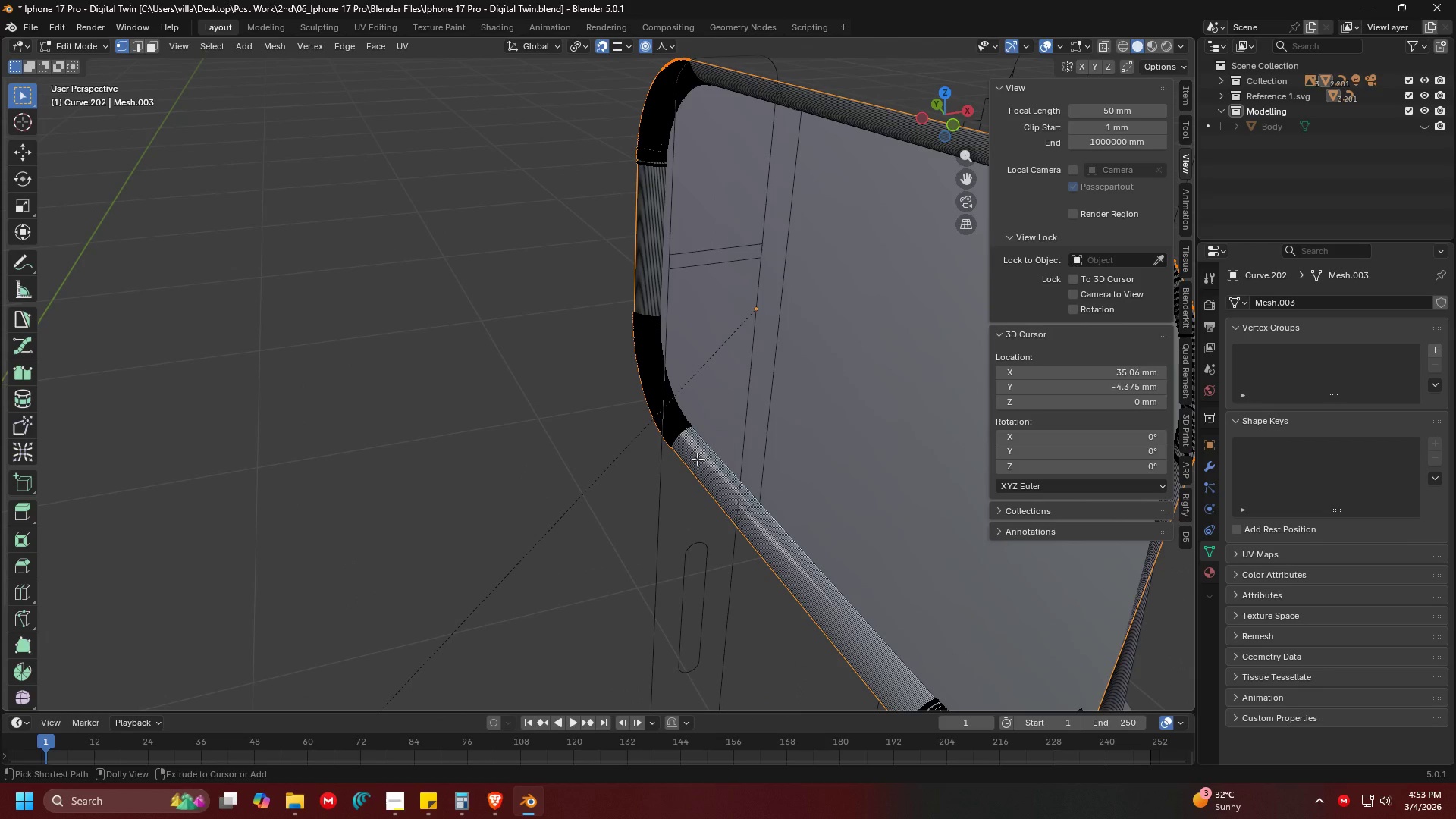 
scroll: coordinate [689, 461], scroll_direction: down, amount: 2.0
 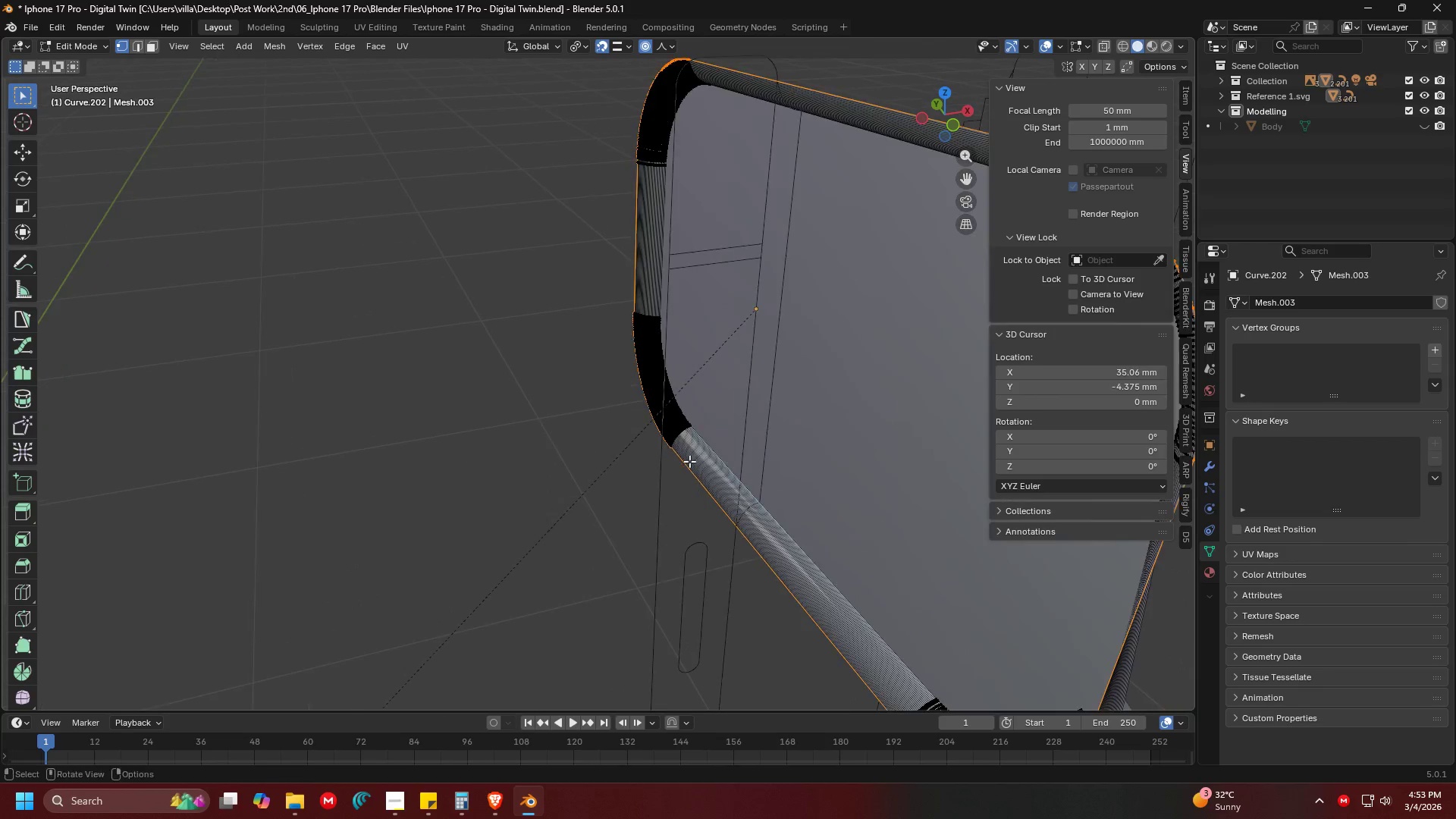 
key(Control+Shift+Z)
 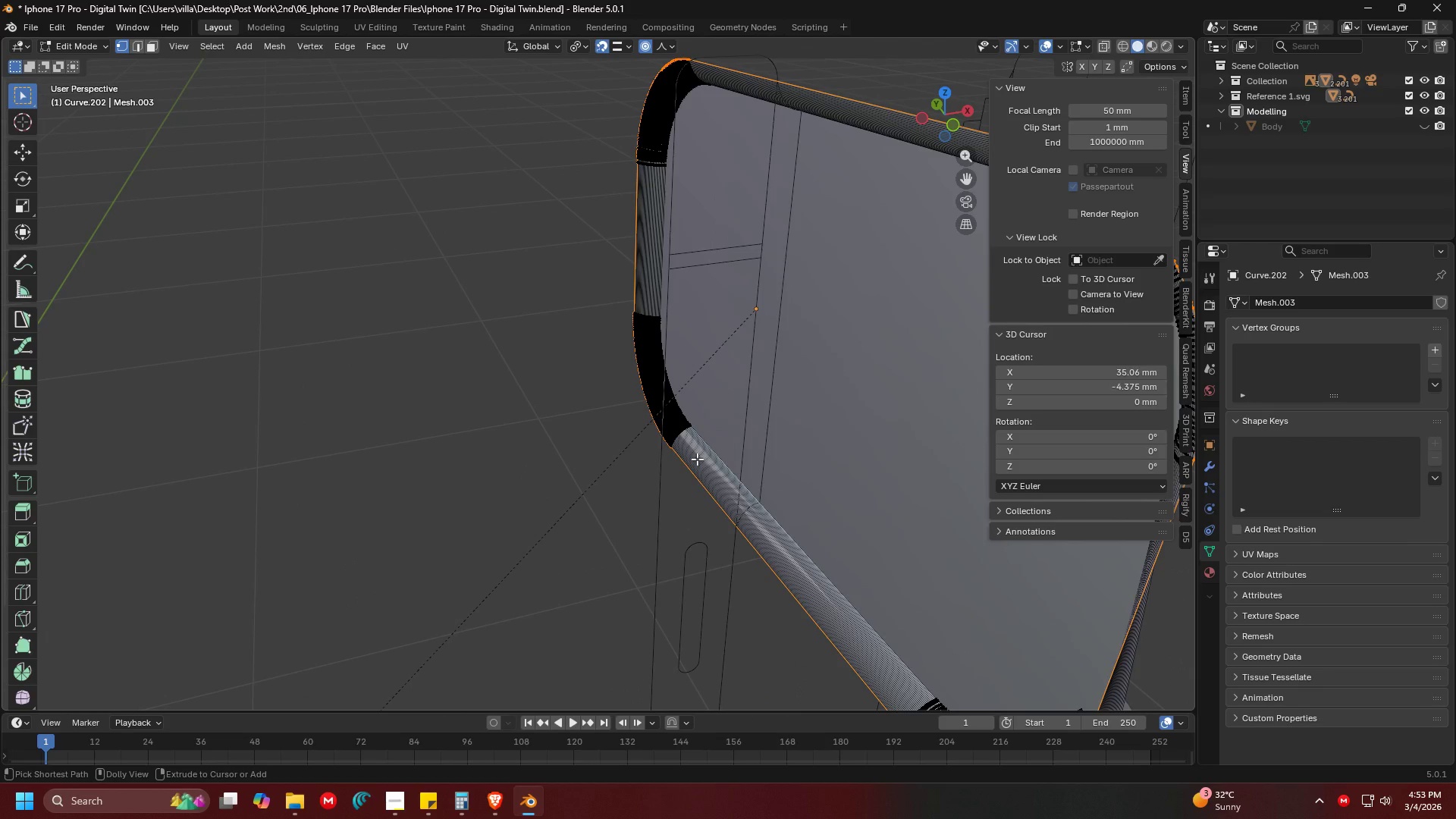 
key(Control+Shift+Z)
 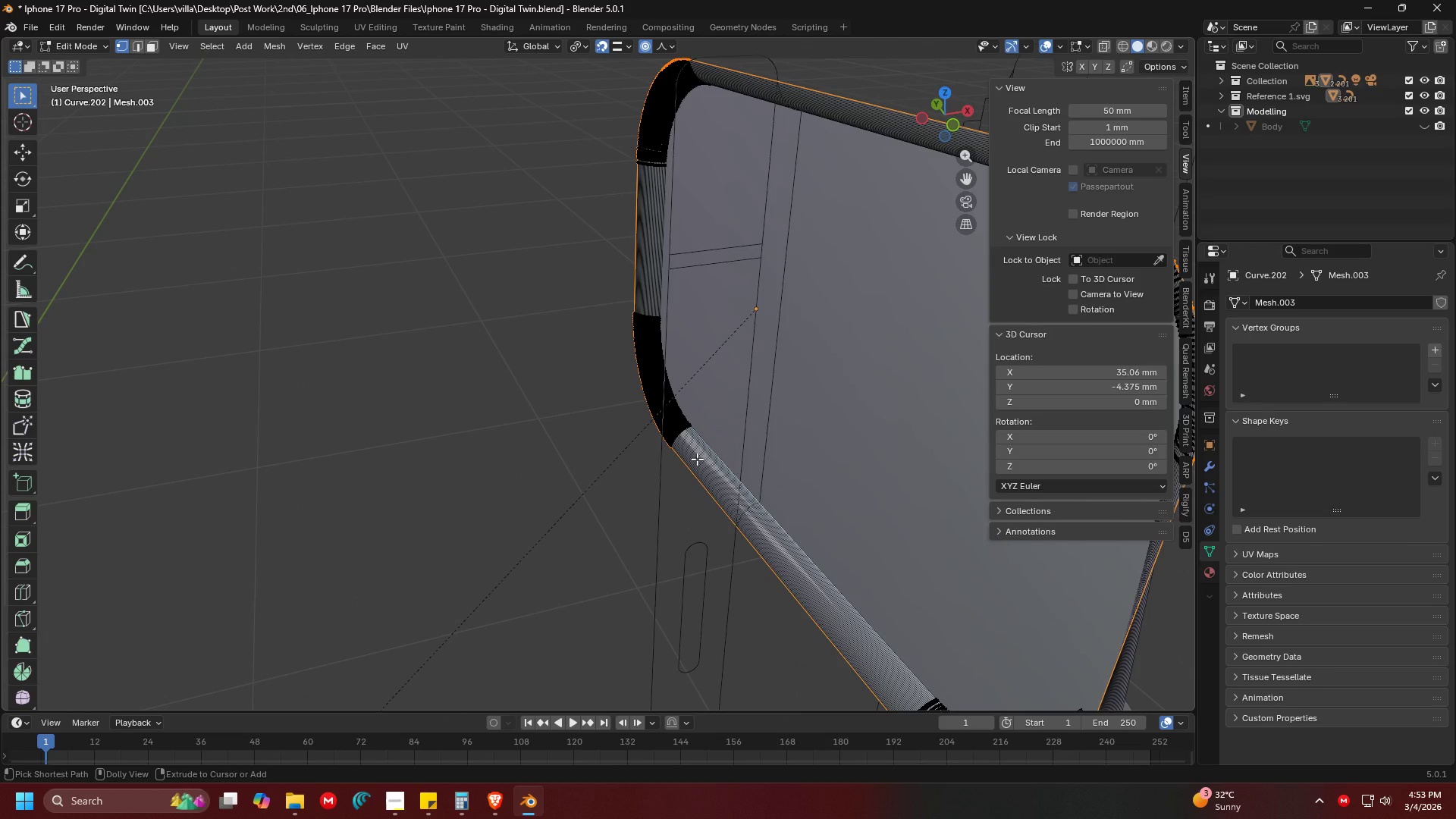 
key(Control+Shift+Z)
 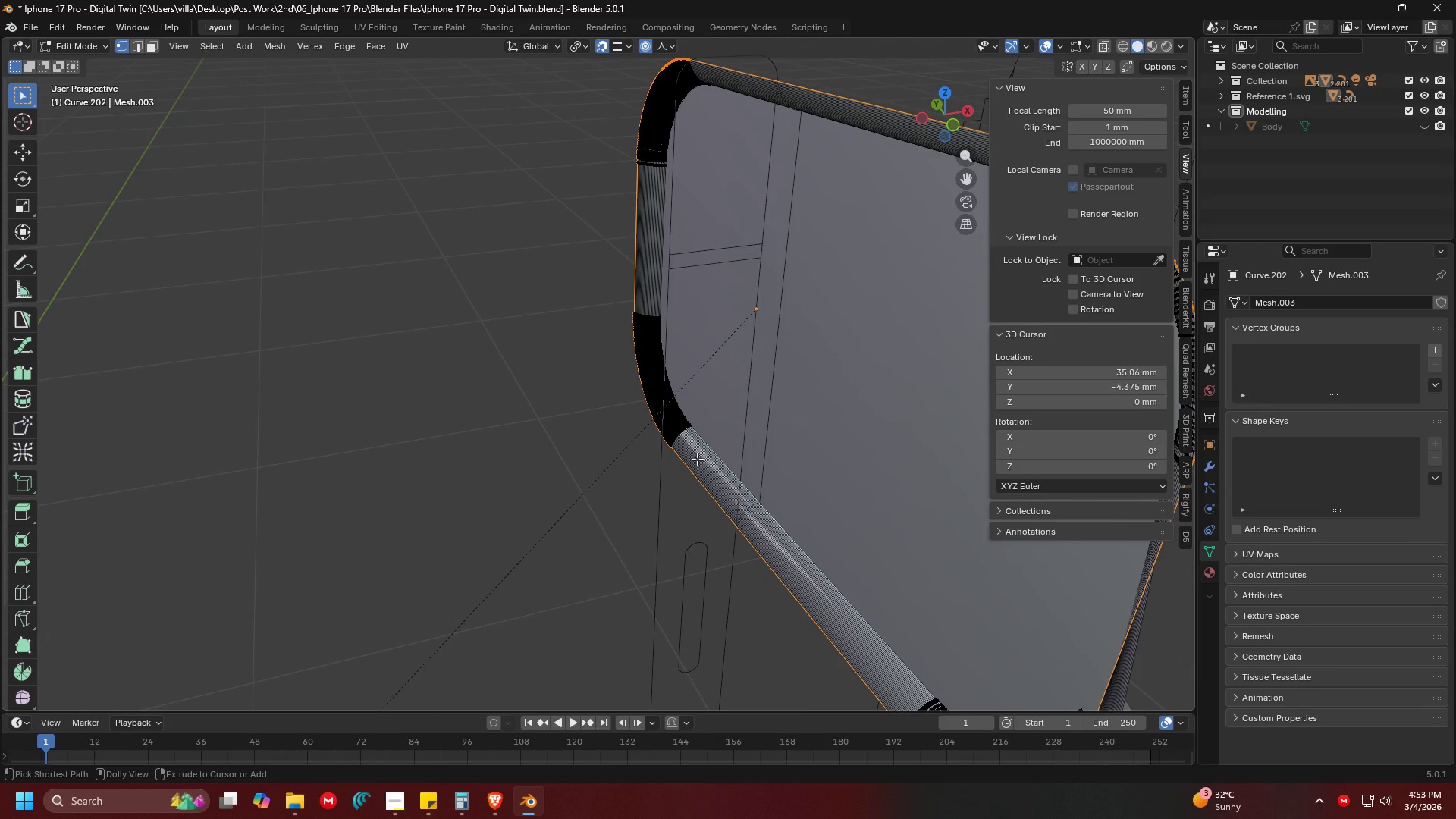 
key(Control+Shift+Z)
 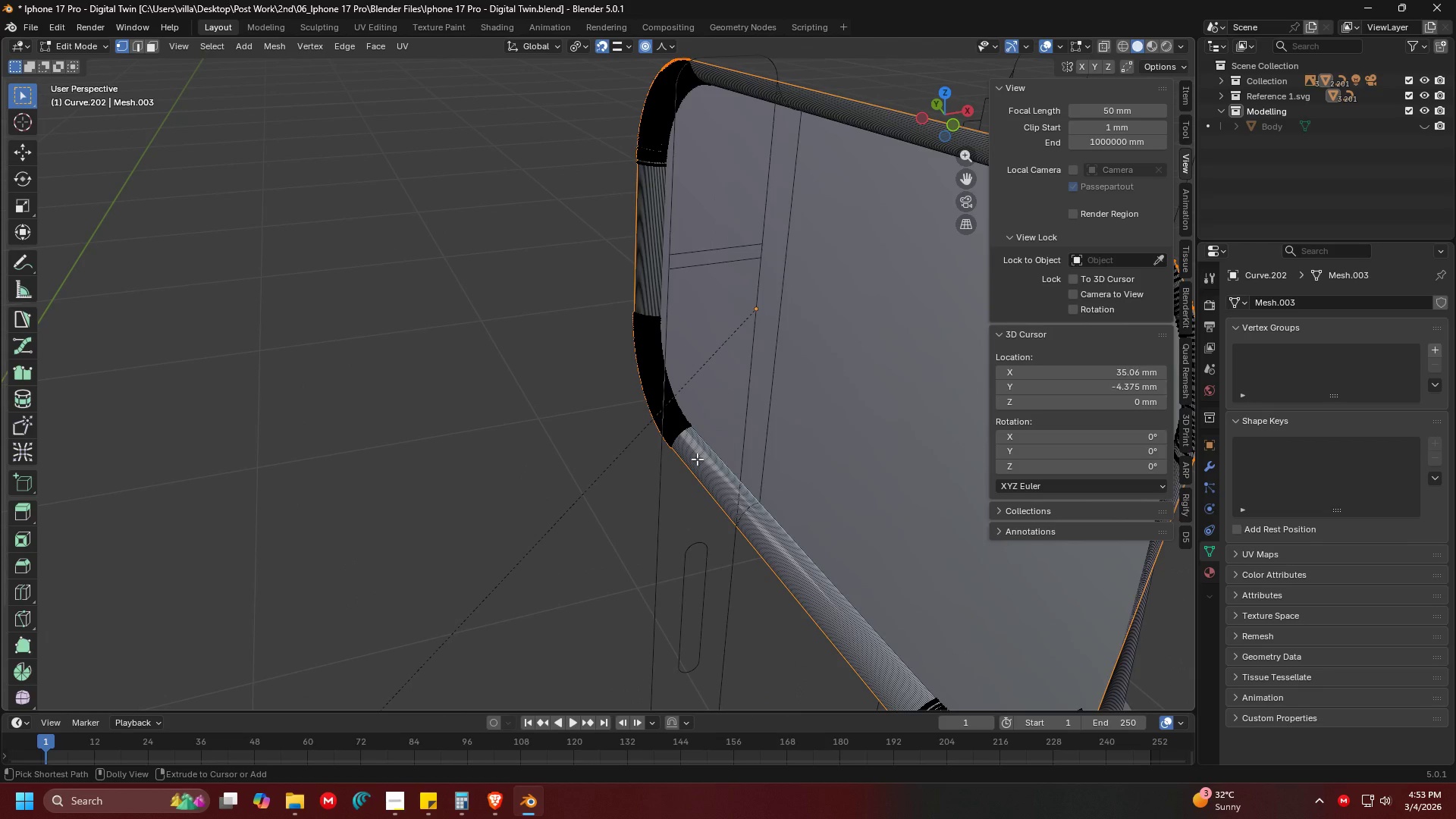 
key(Control+Shift+Z)
 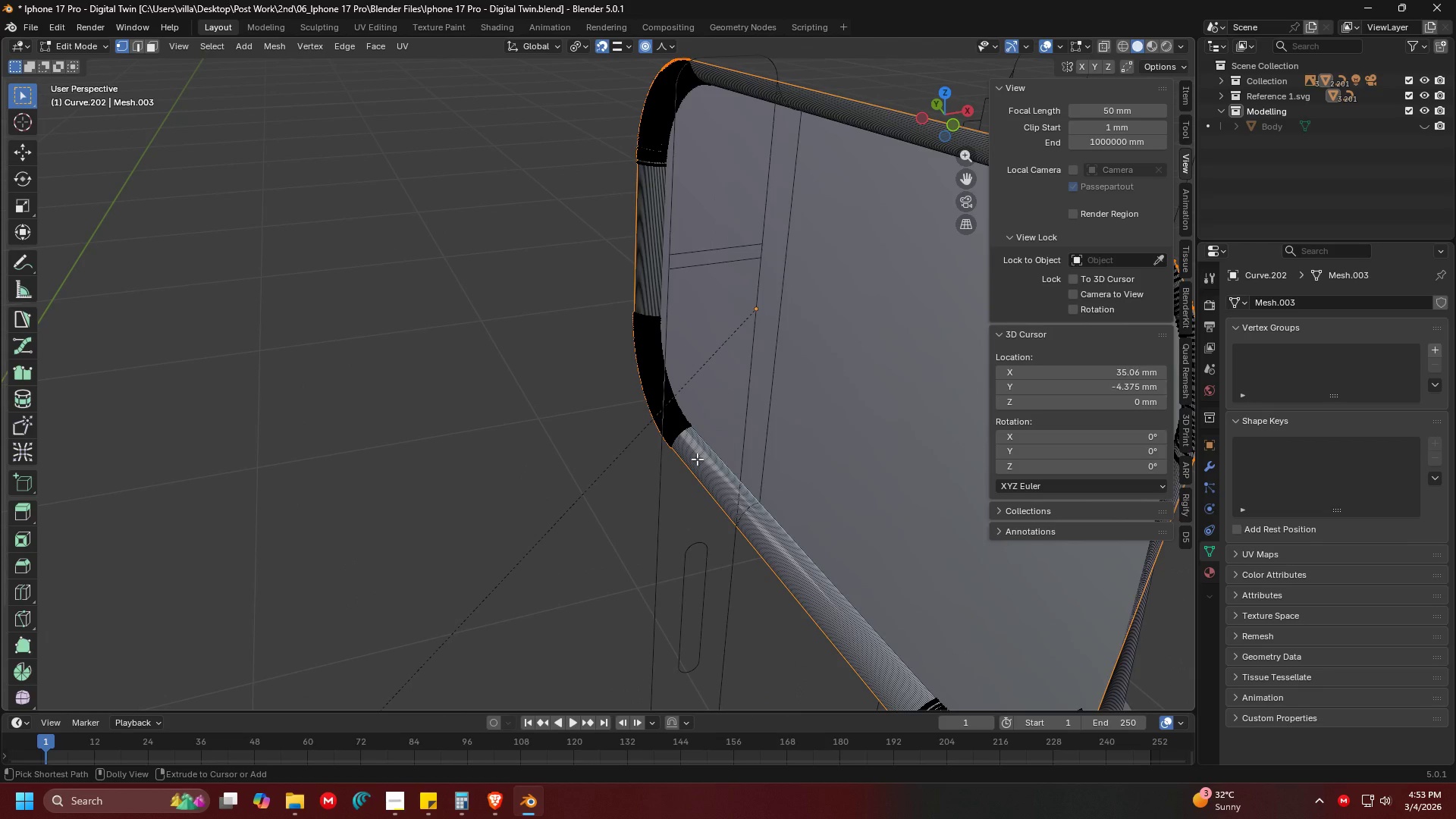 
key(Control+Shift+Z)
 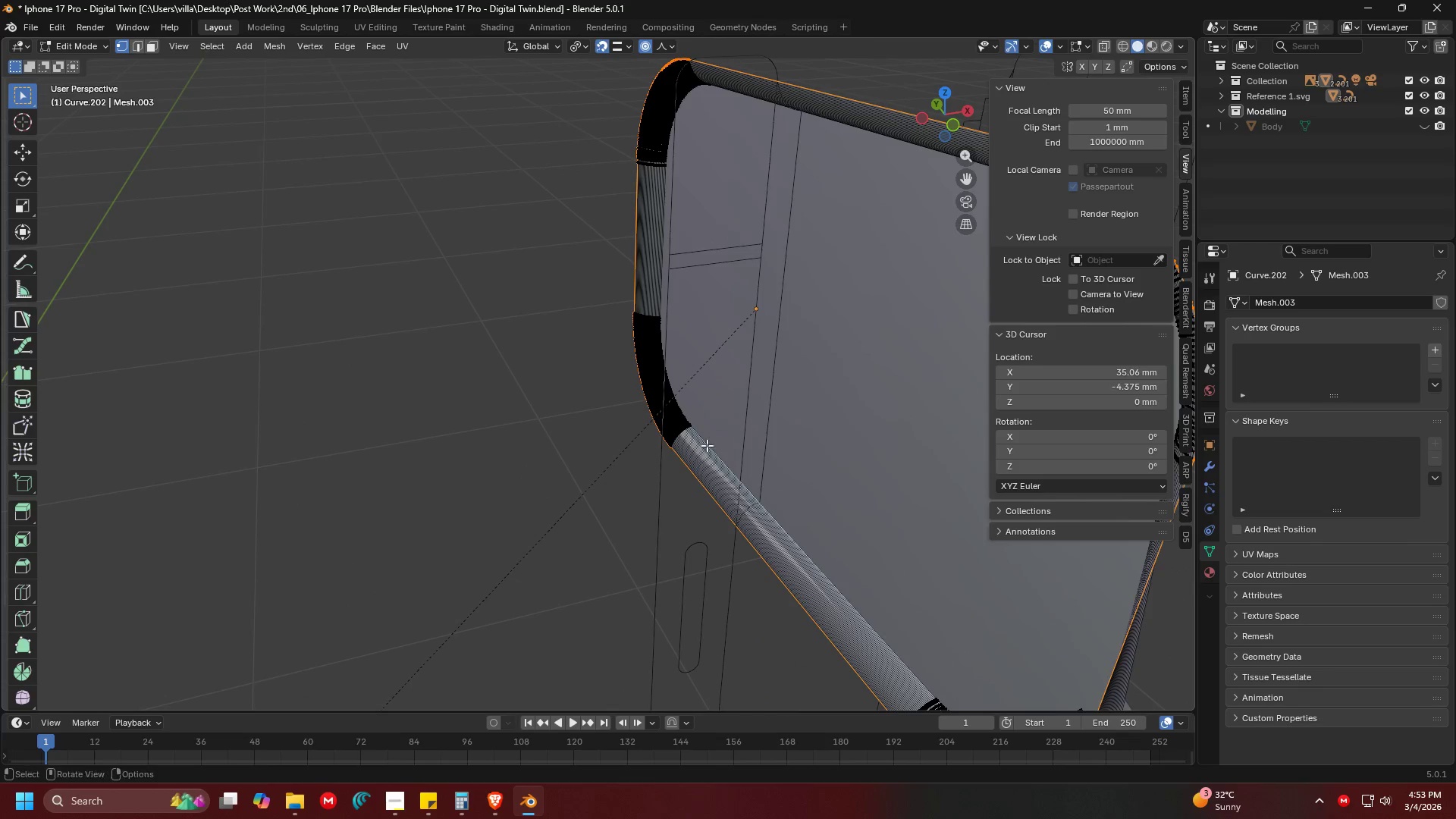 
key(Control+Shift+Z)
 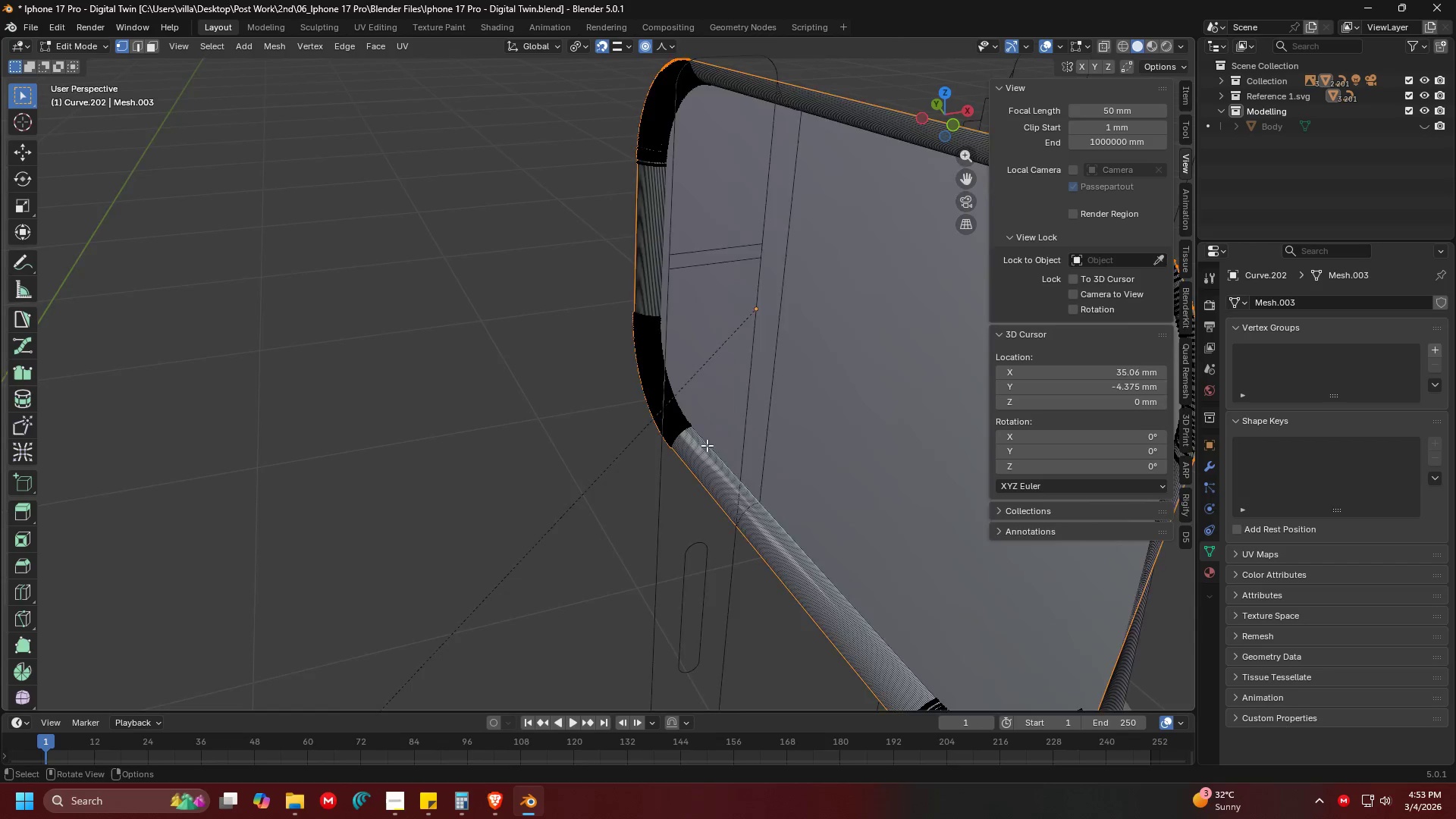 
key(Shift+ShiftLeft)
 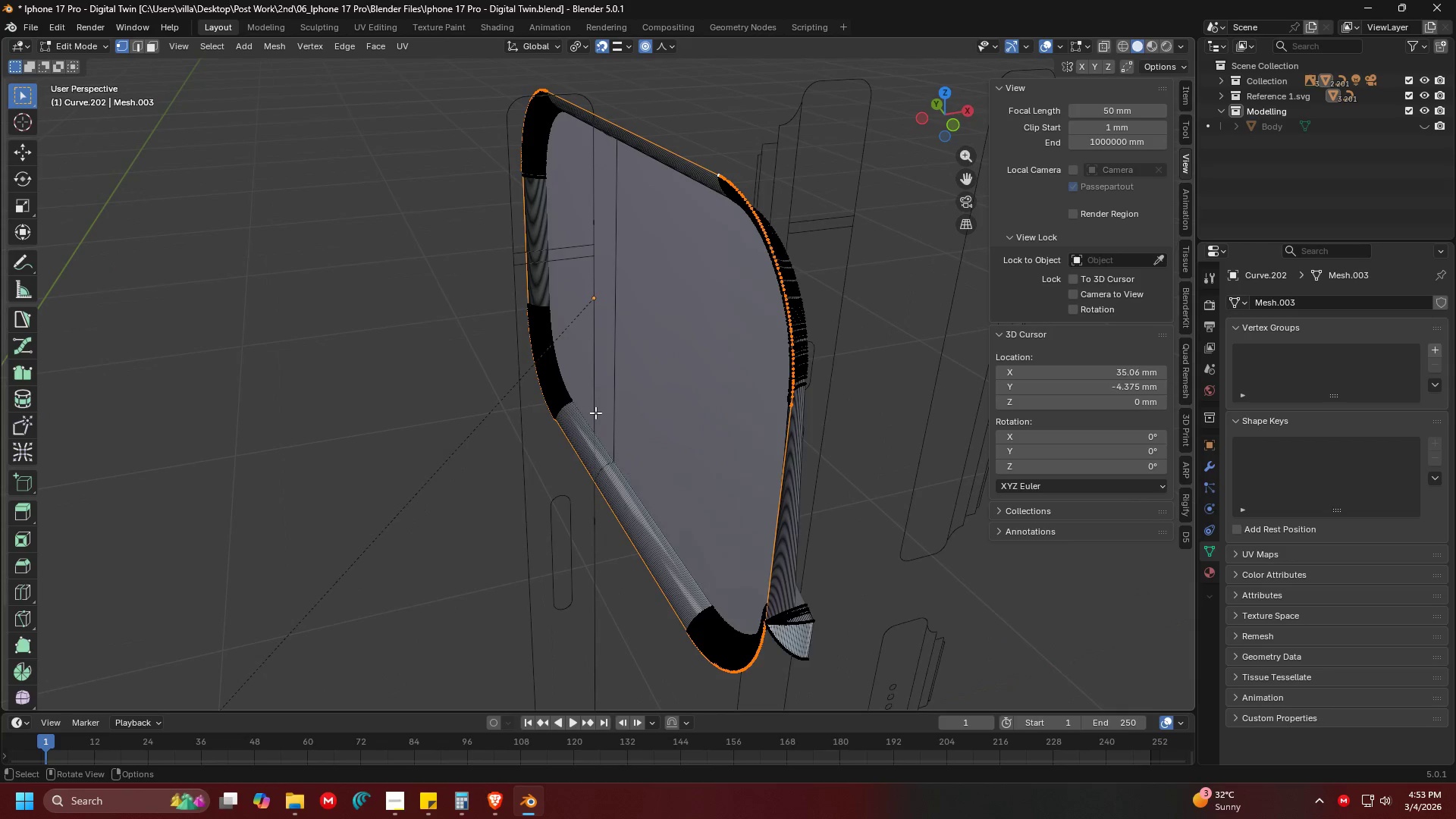 
key(F)
 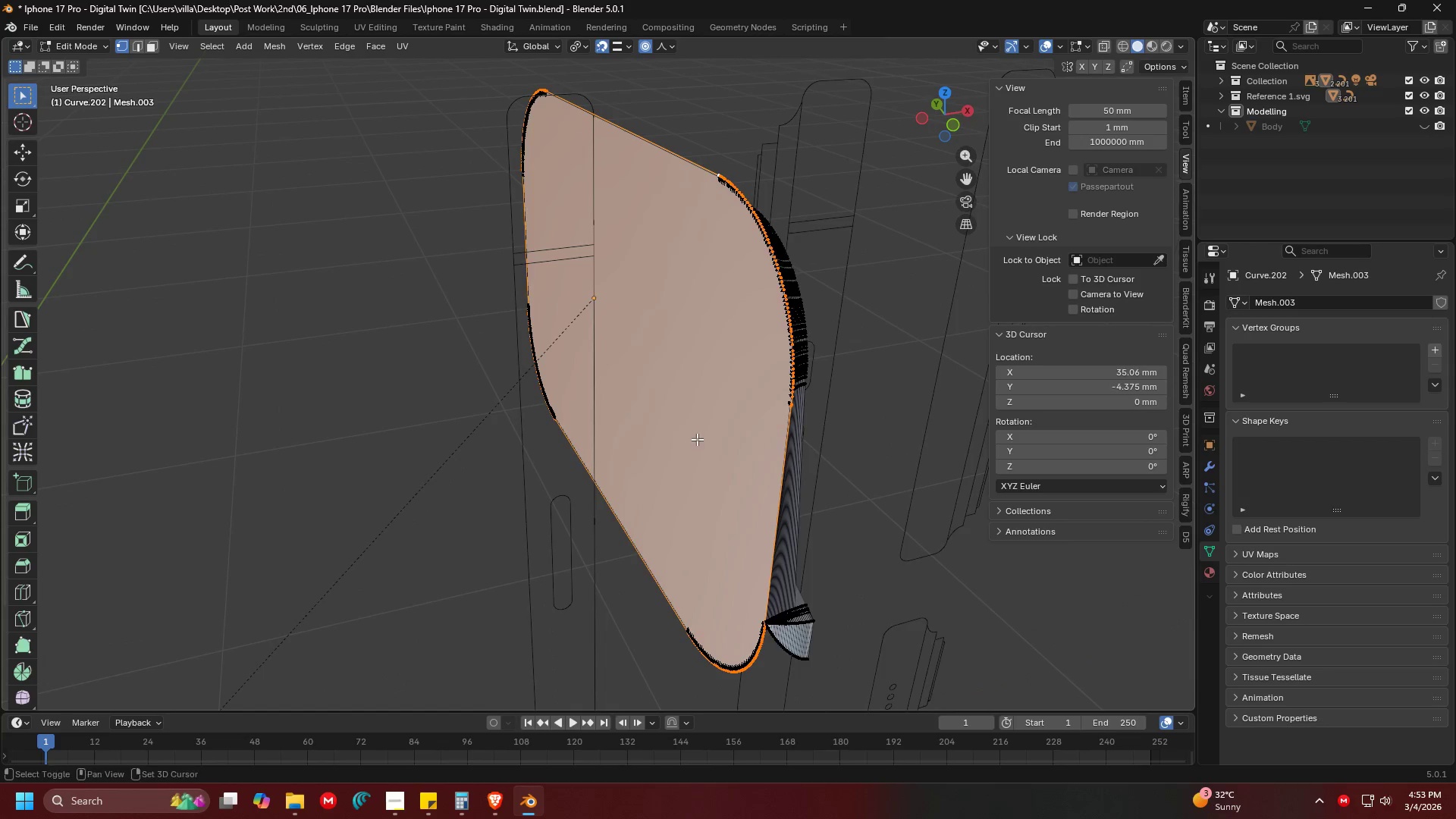 
scroll: coordinate [595, 413], scroll_direction: down, amount: 1.0
 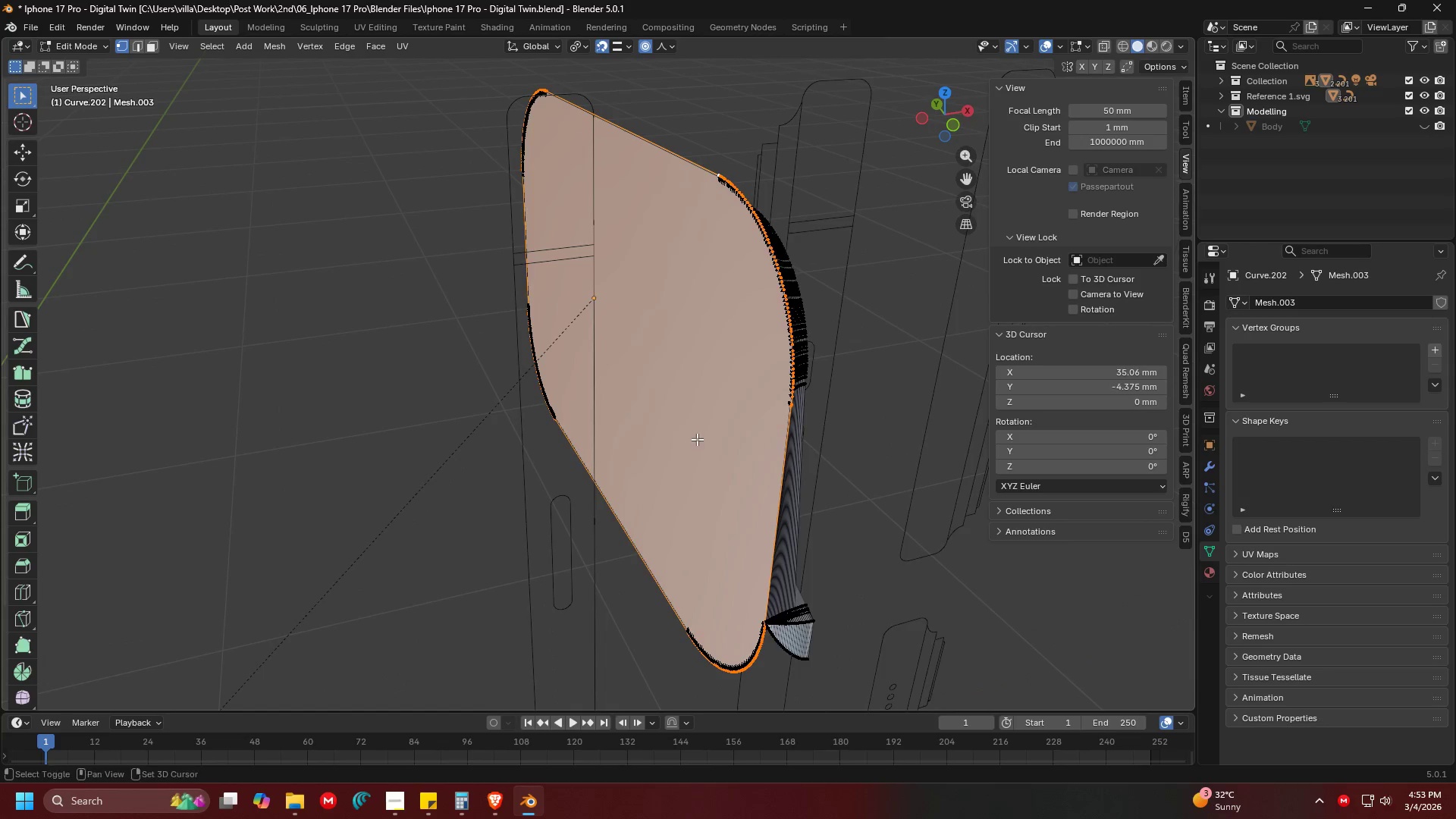 
key(Shift+ShiftLeft)
 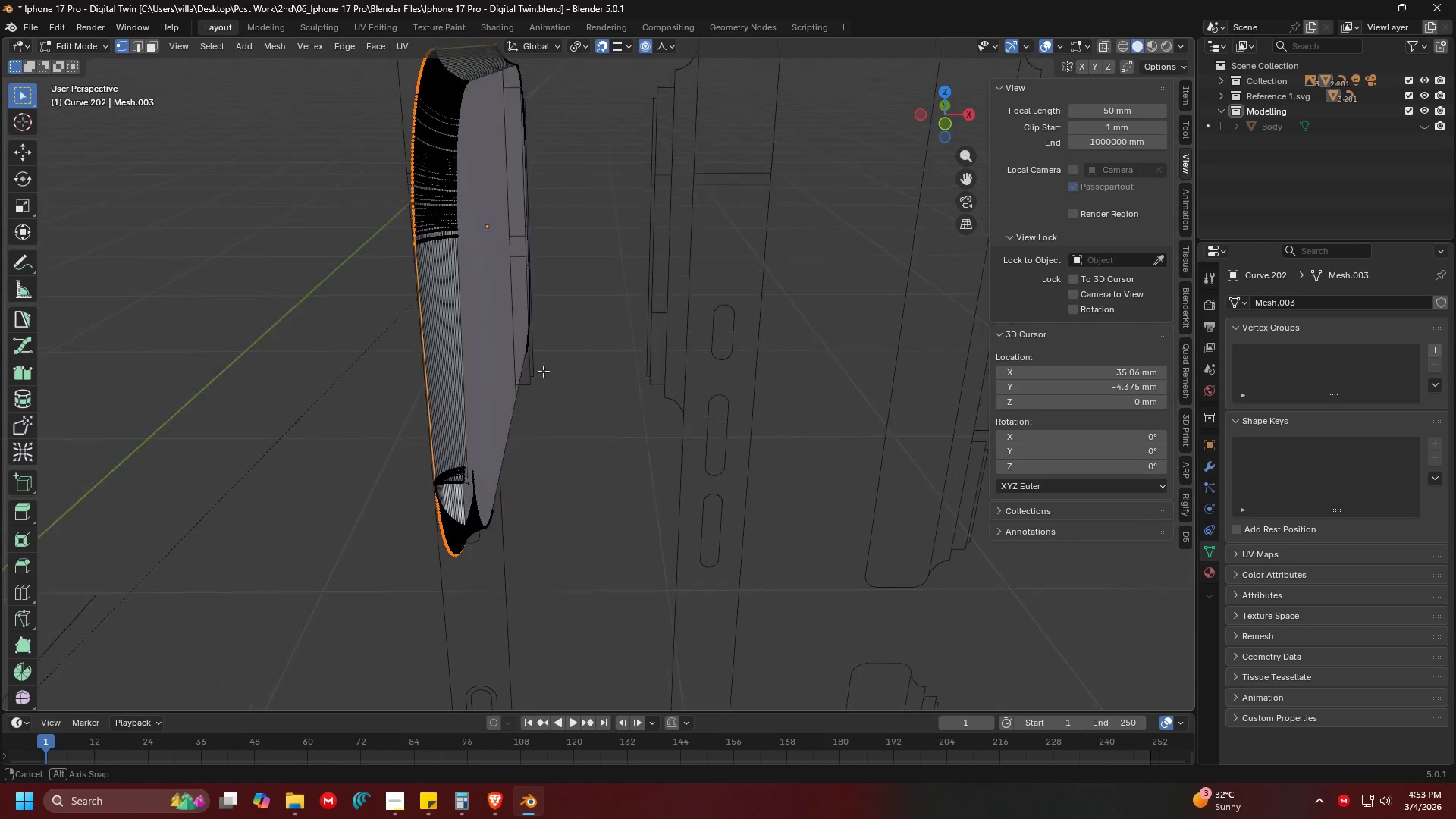 
key(Shift+ShiftLeft)
 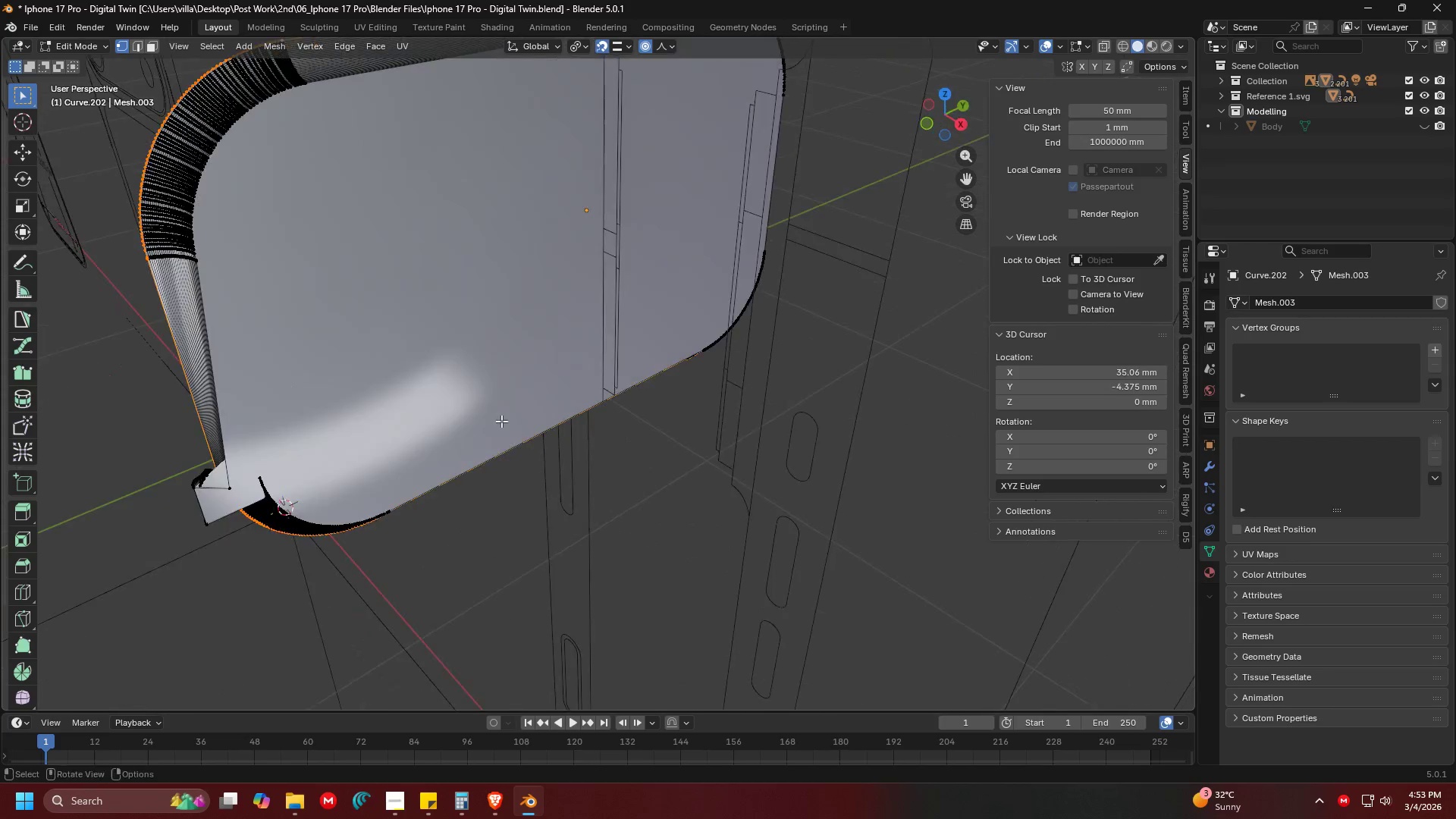 
scroll: coordinate [525, 350], scroll_direction: up, amount: 1.0
 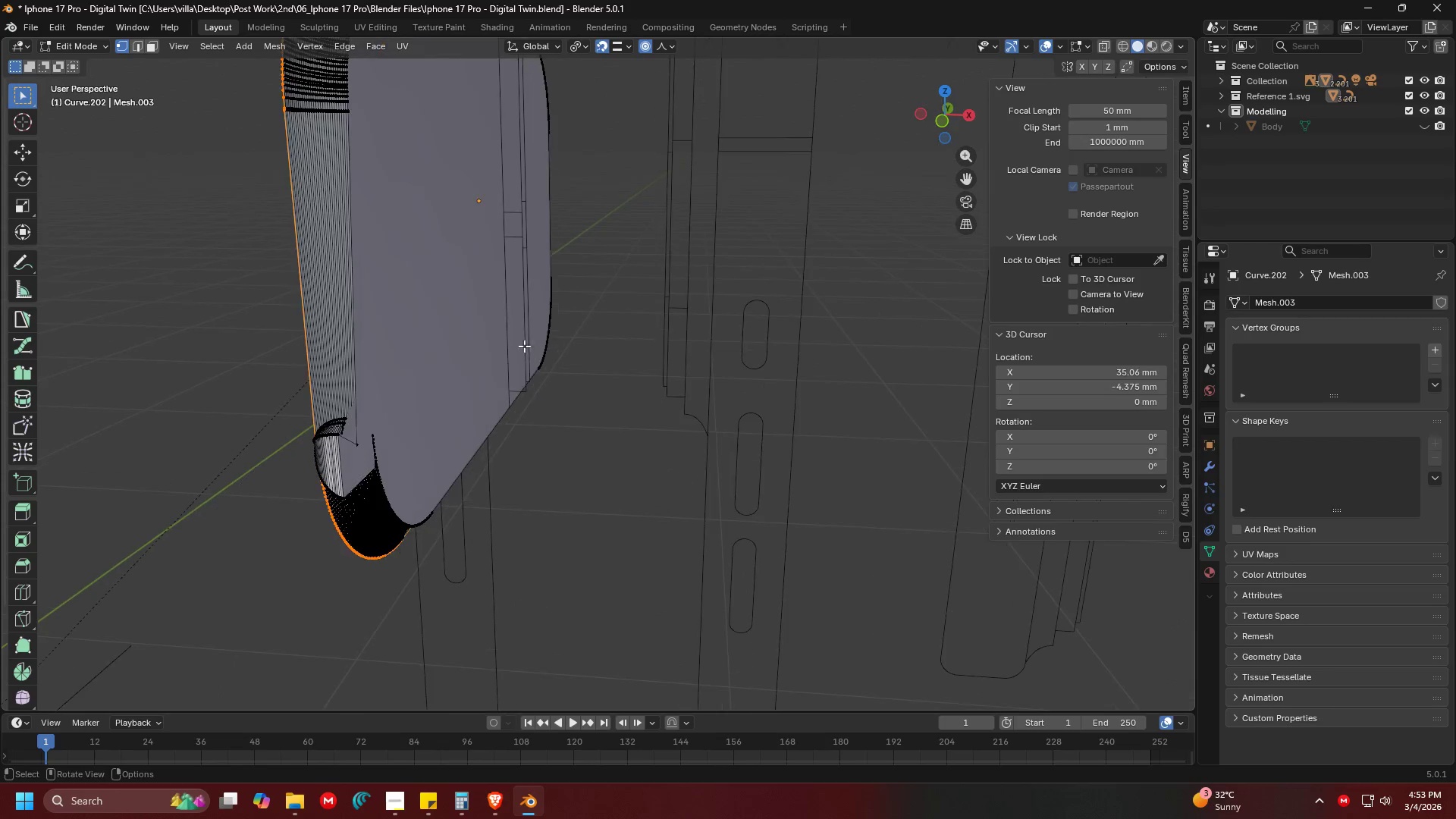 
key(Shift+ShiftLeft)
 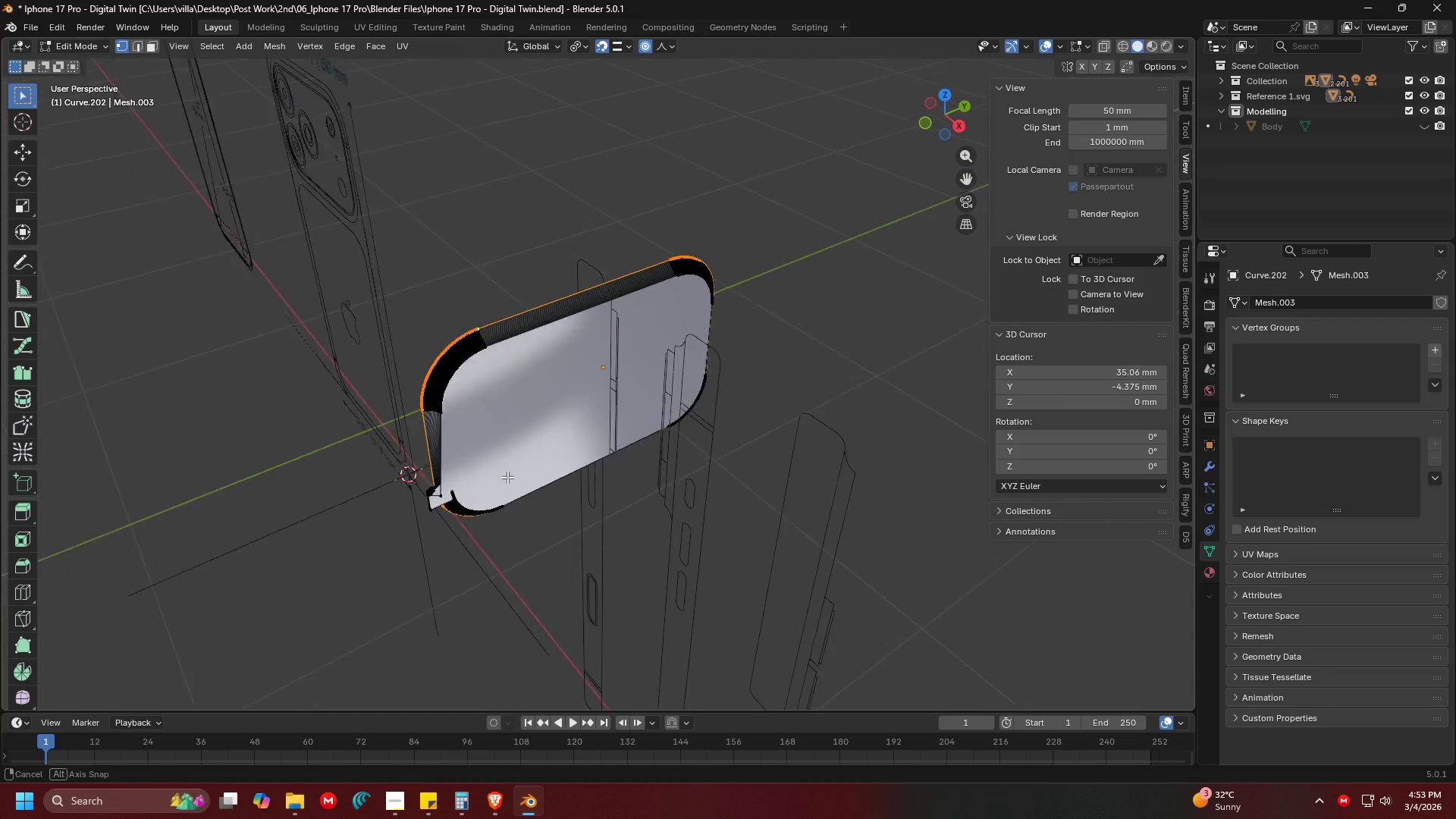 
scroll: coordinate [508, 399], scroll_direction: down, amount: 4.0
 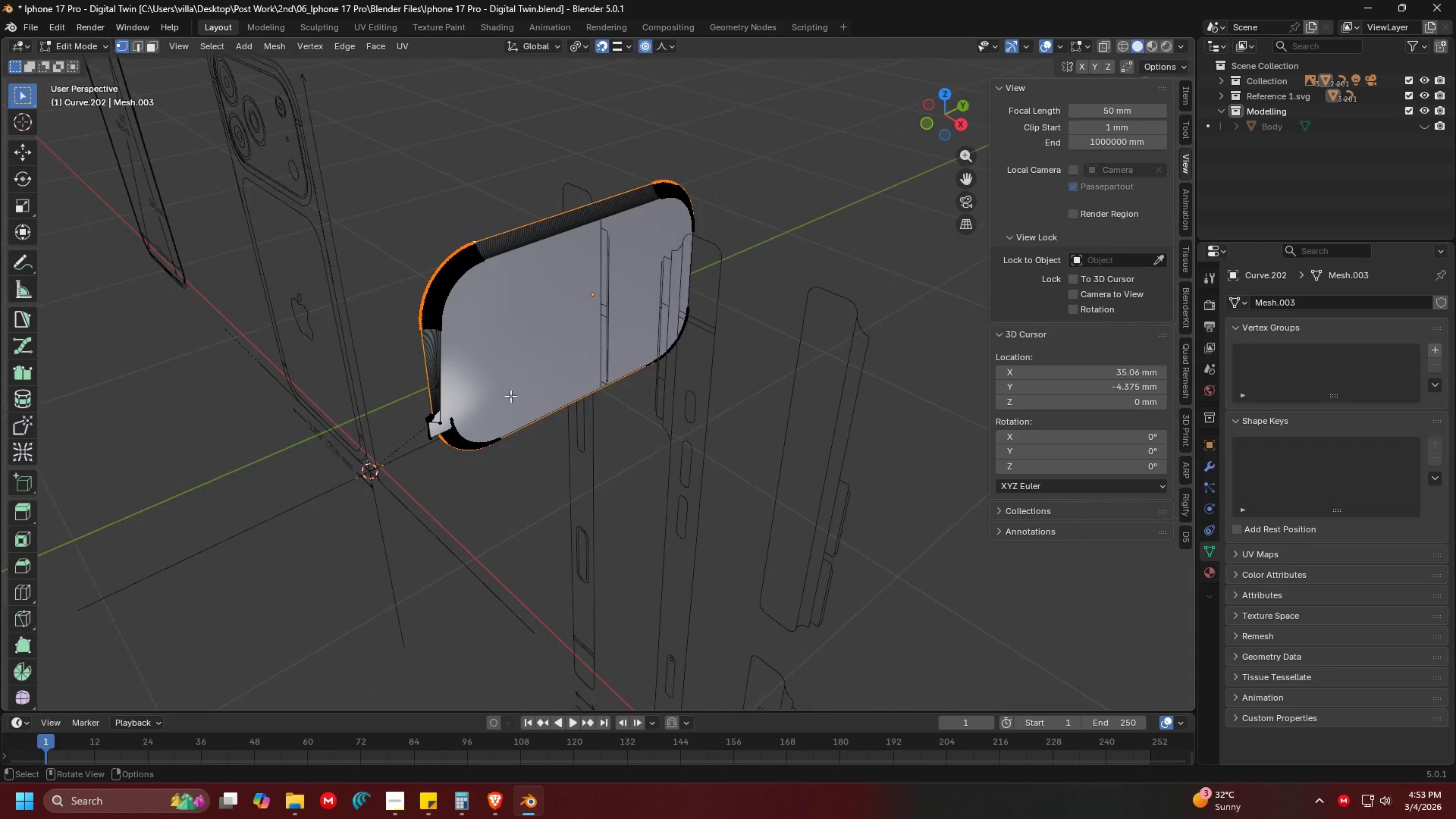 
key(Tab)
 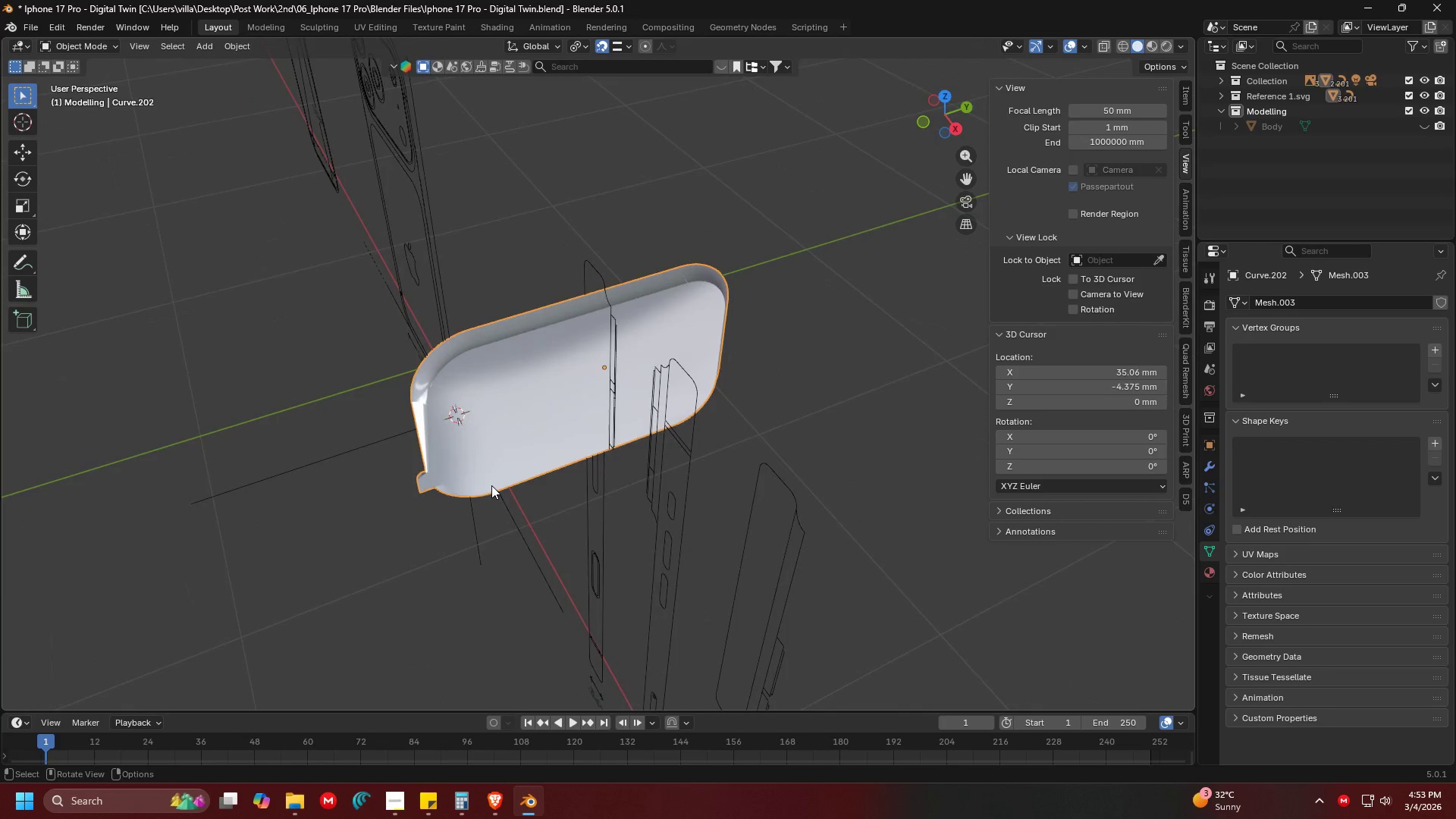 
key(Tab)
 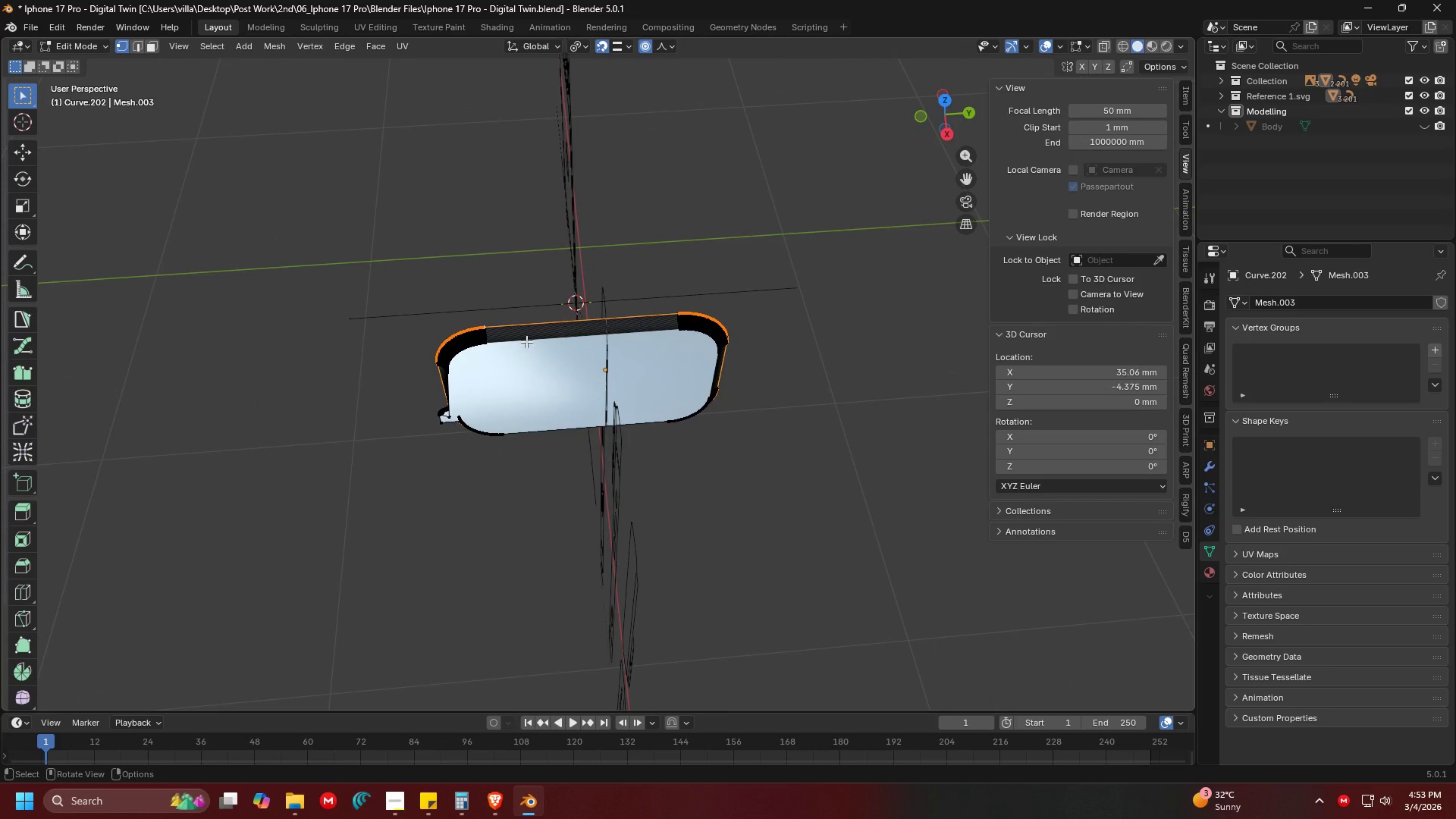 
key(Shift+ShiftLeft)
 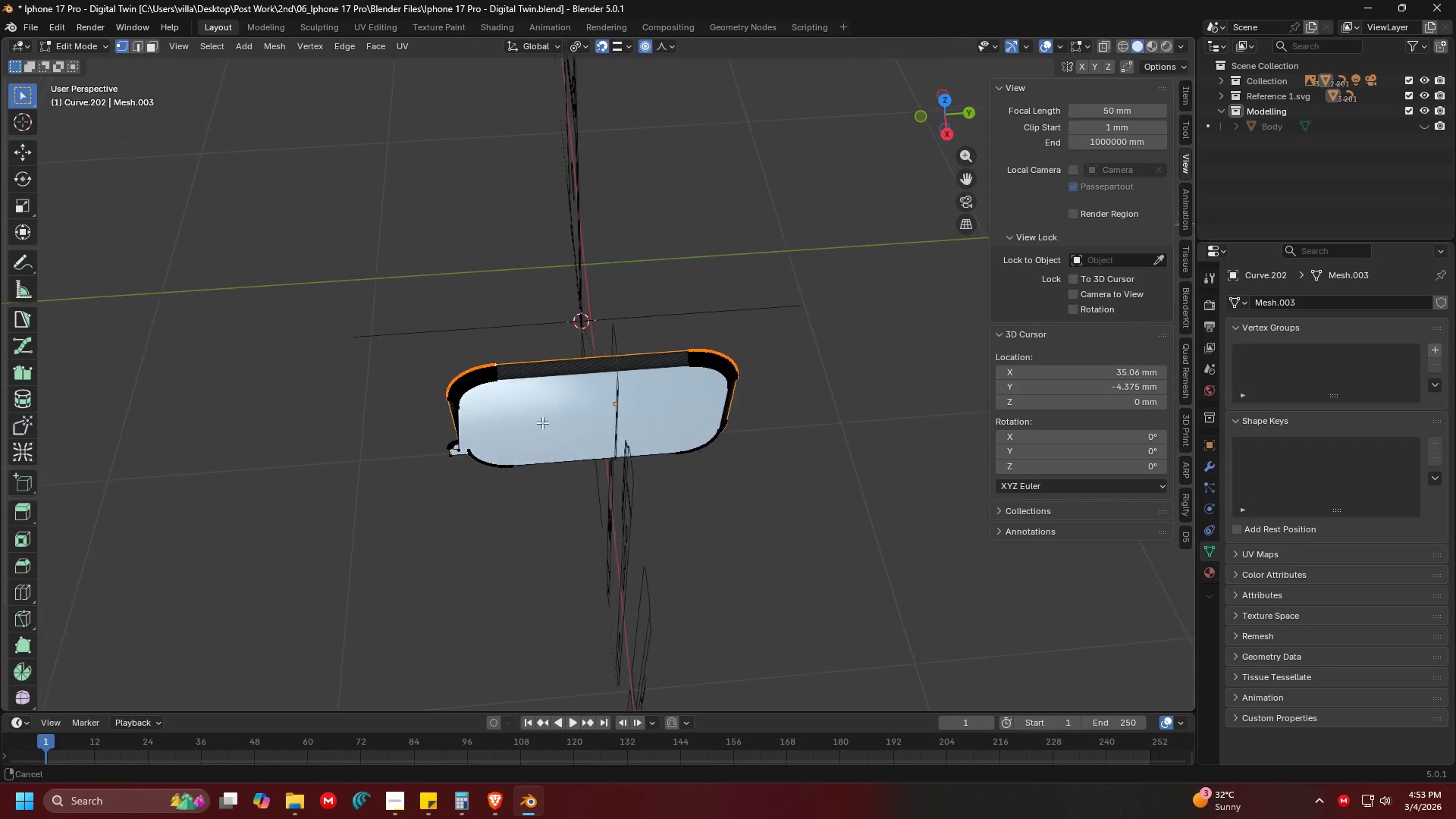 
scroll: coordinate [493, 457], scroll_direction: up, amount: 1.0
 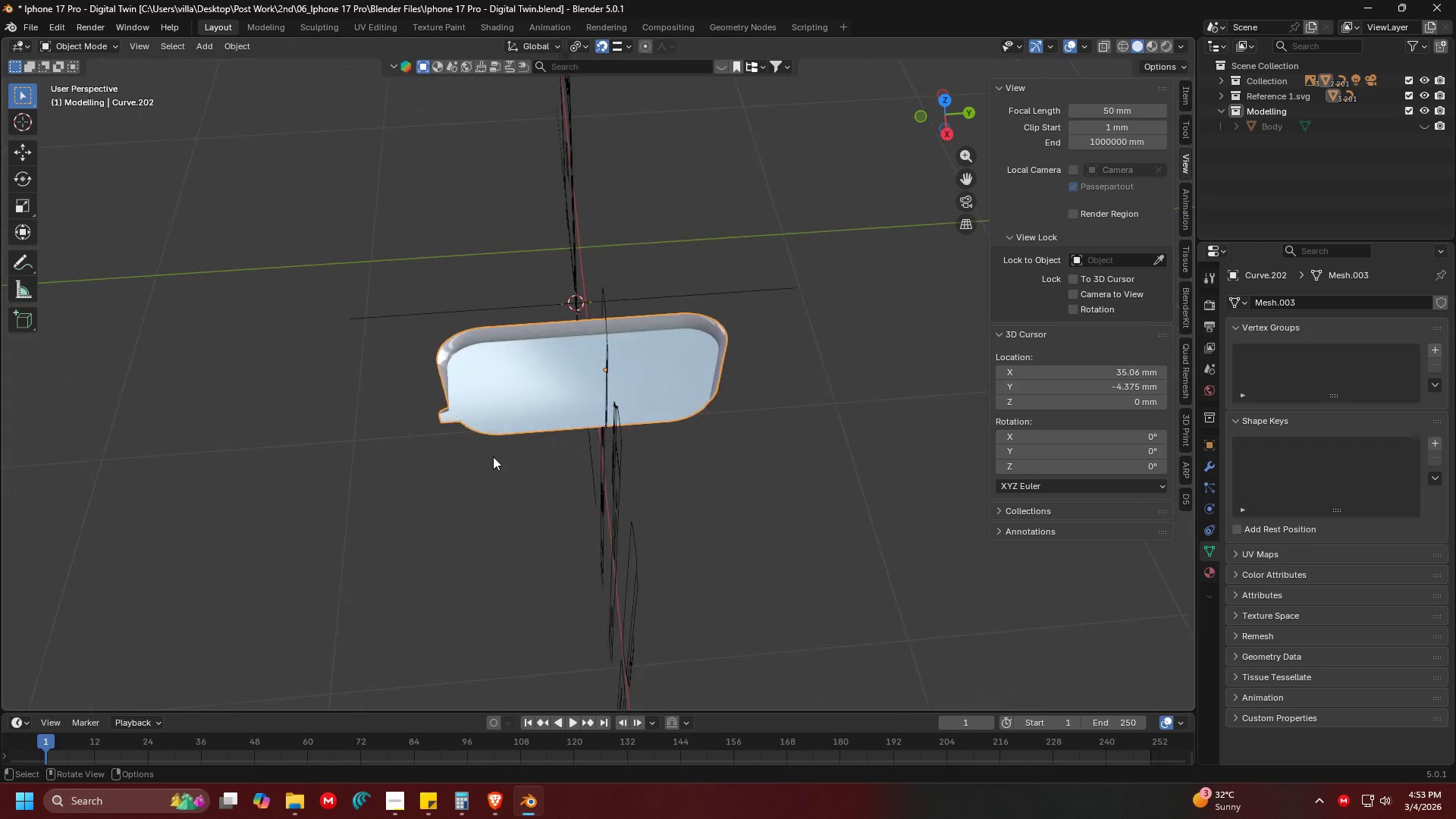 
key(Shift+ShiftLeft)
 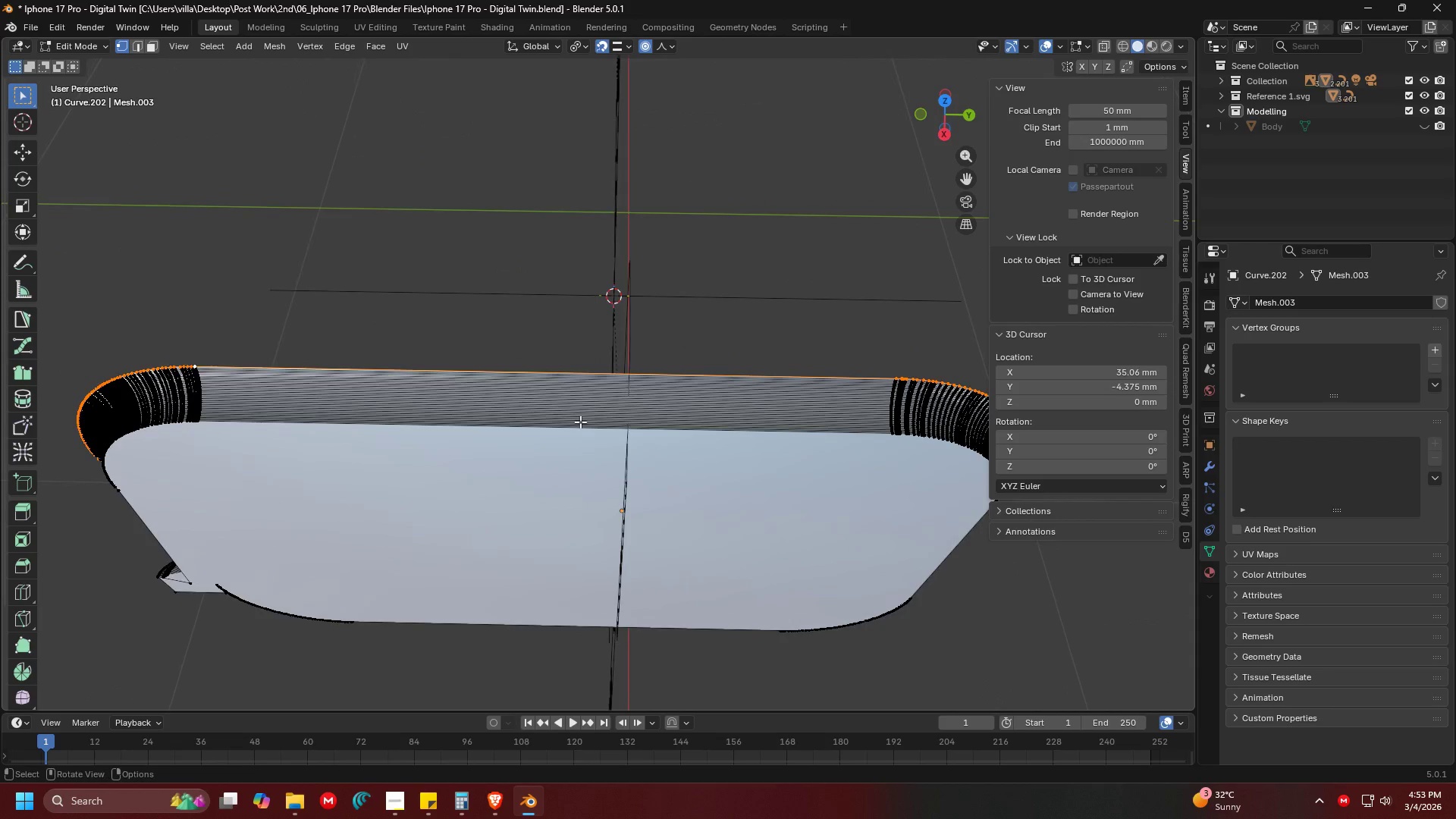 
scroll: coordinate [618, 362], scroll_direction: up, amount: 7.0
 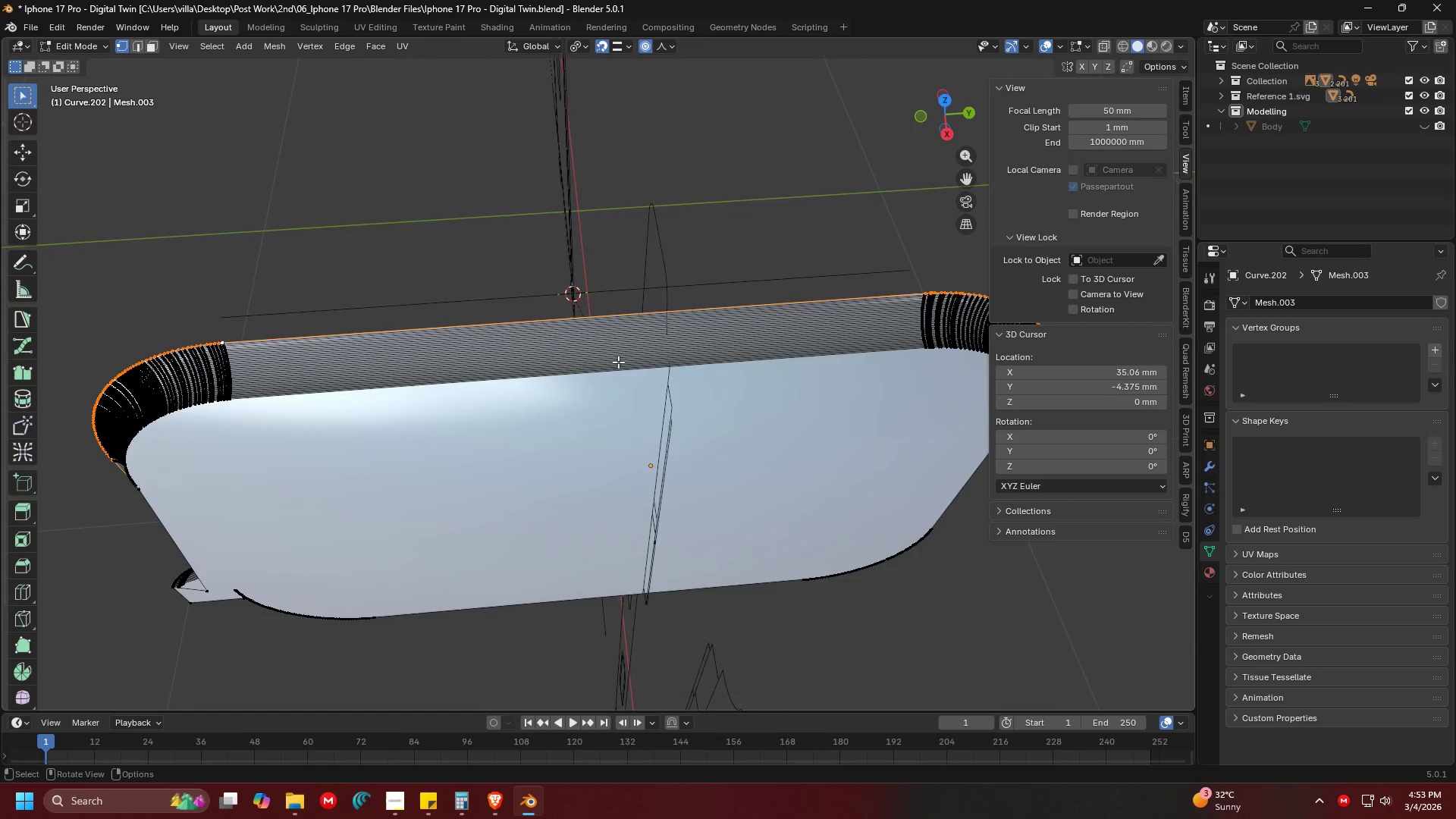 
key(Control+R)
 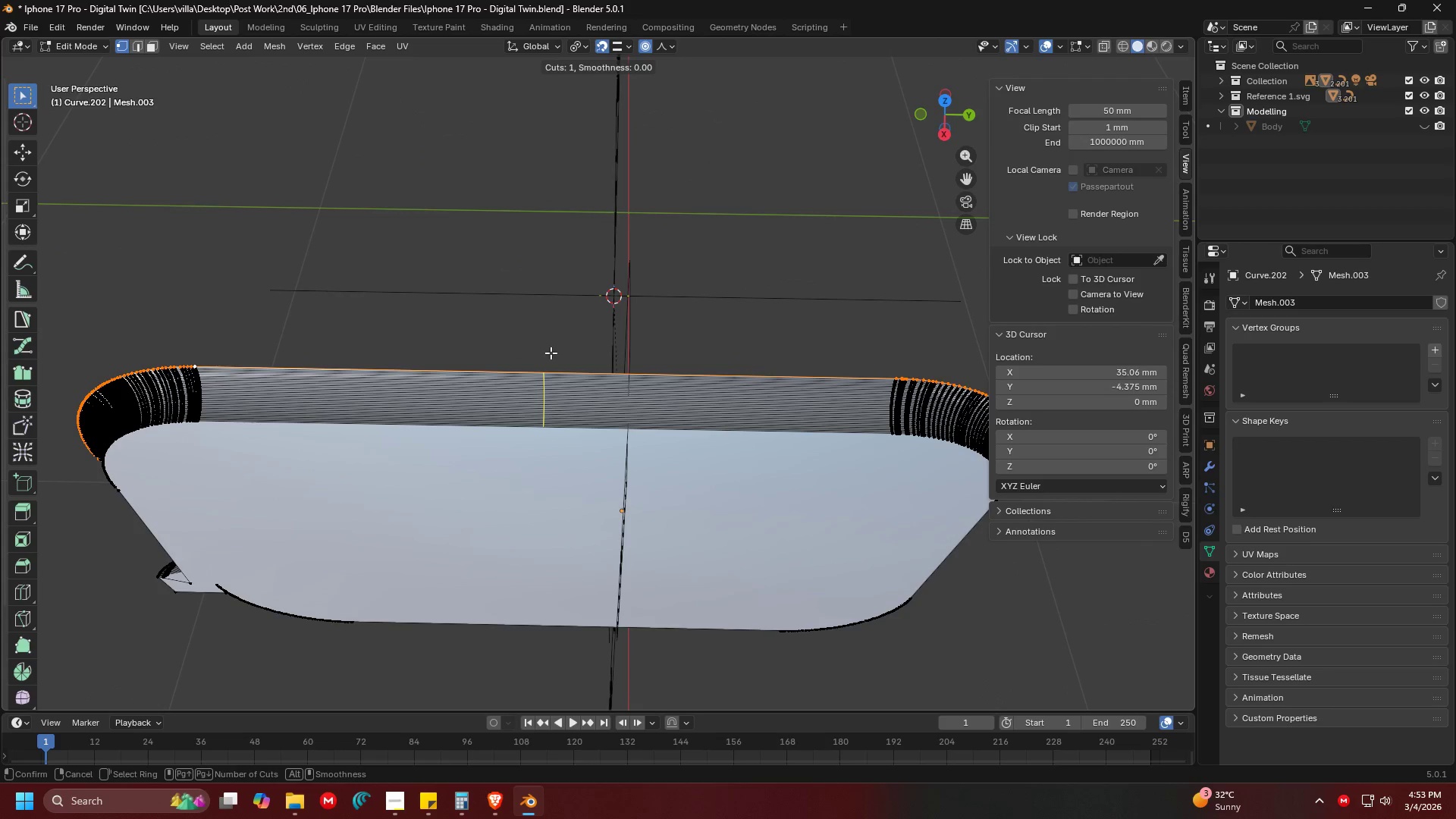 
left_click([550, 346])
 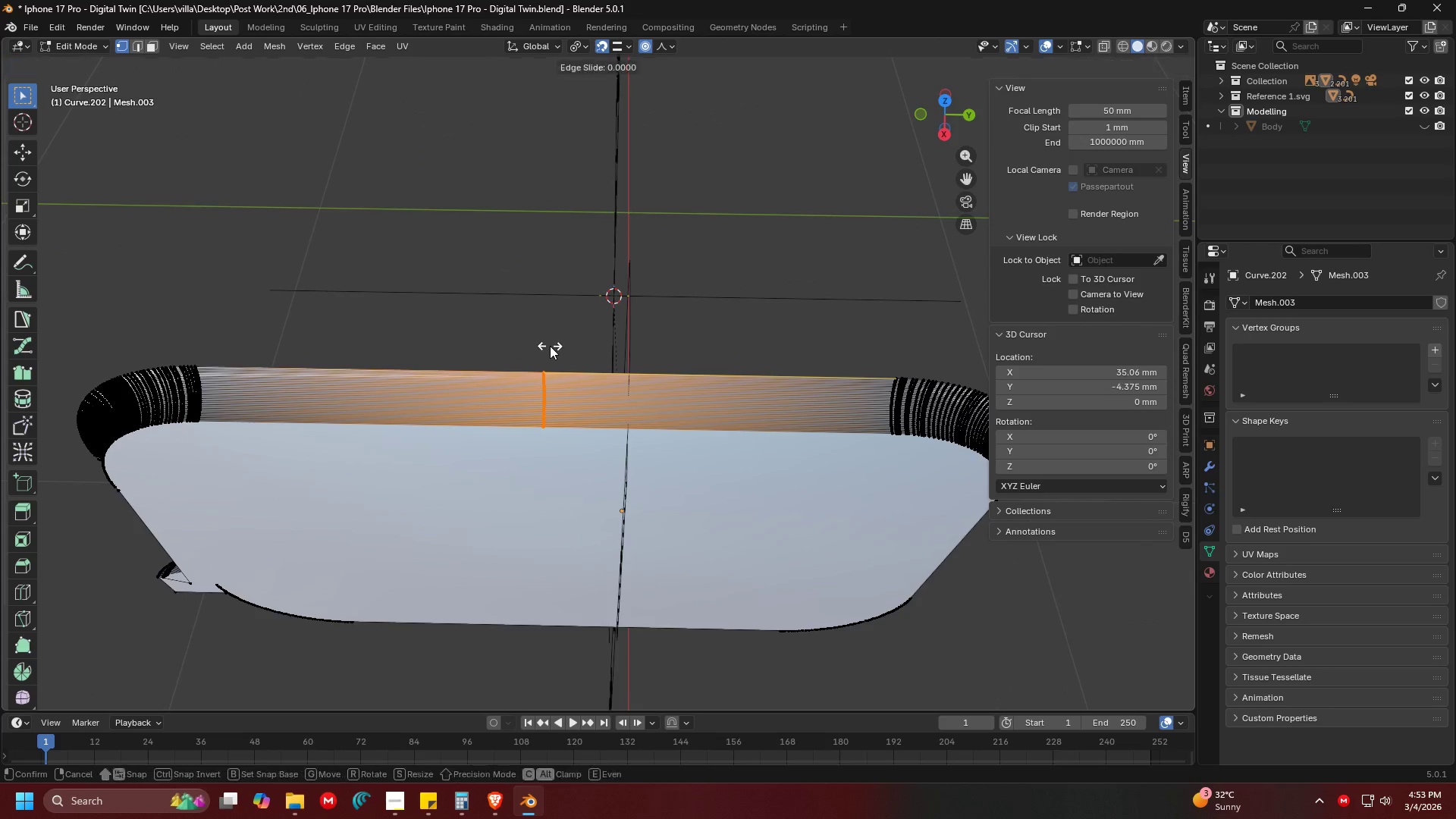 
right_click([550, 346])
 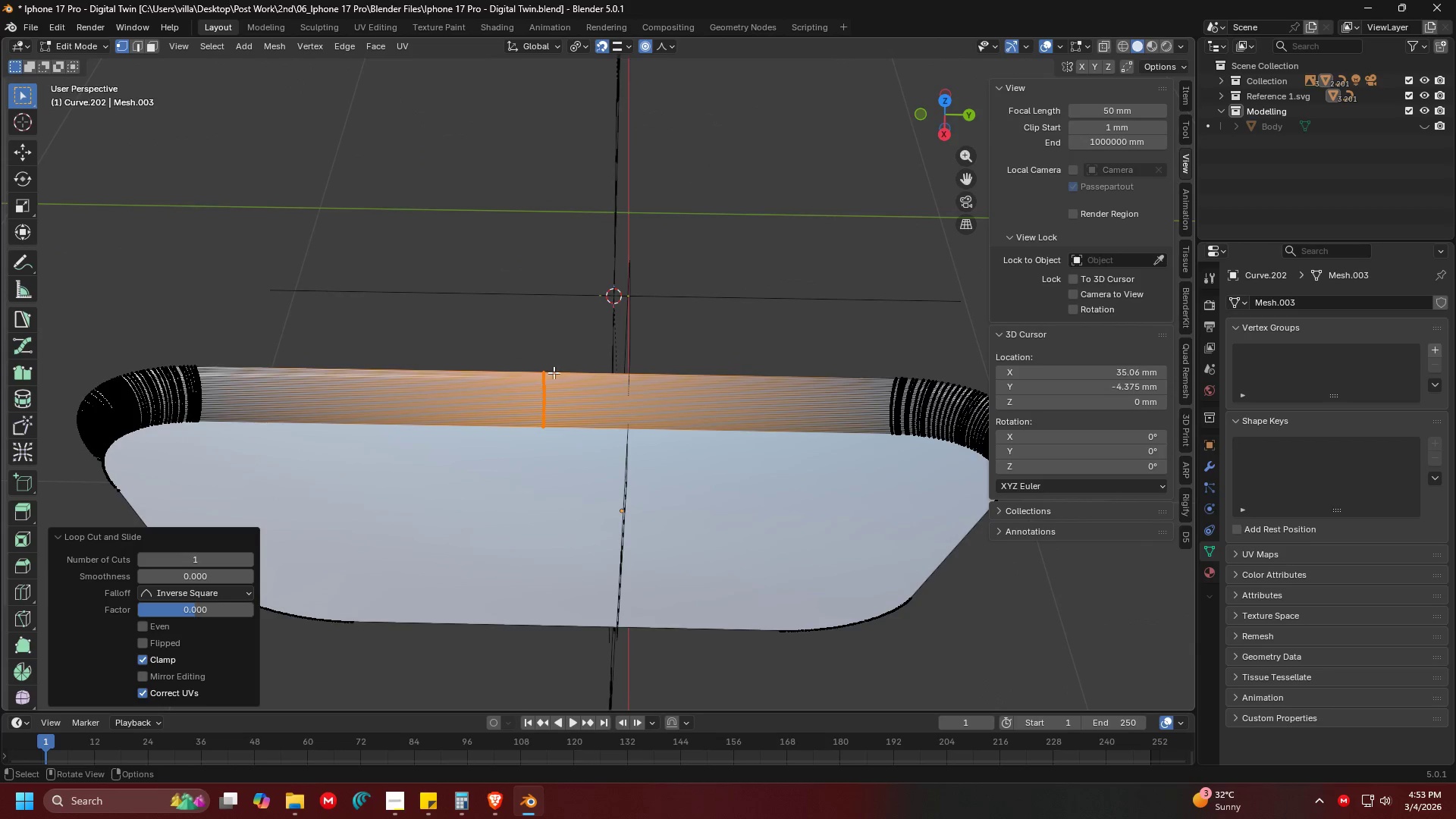 
key(Shift+ShiftLeft)
 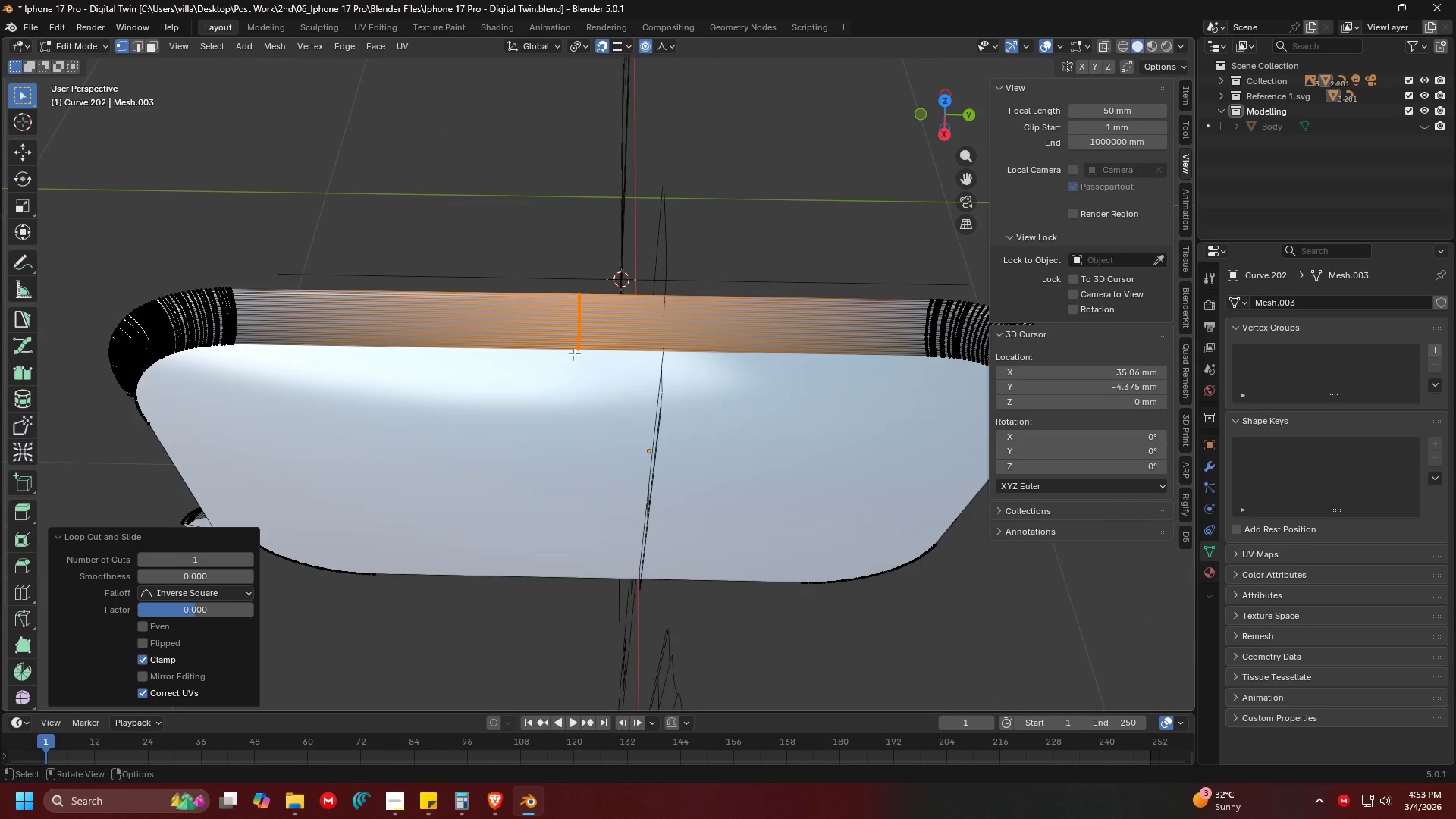 
scroll: coordinate [574, 354], scroll_direction: down, amount: 1.0
 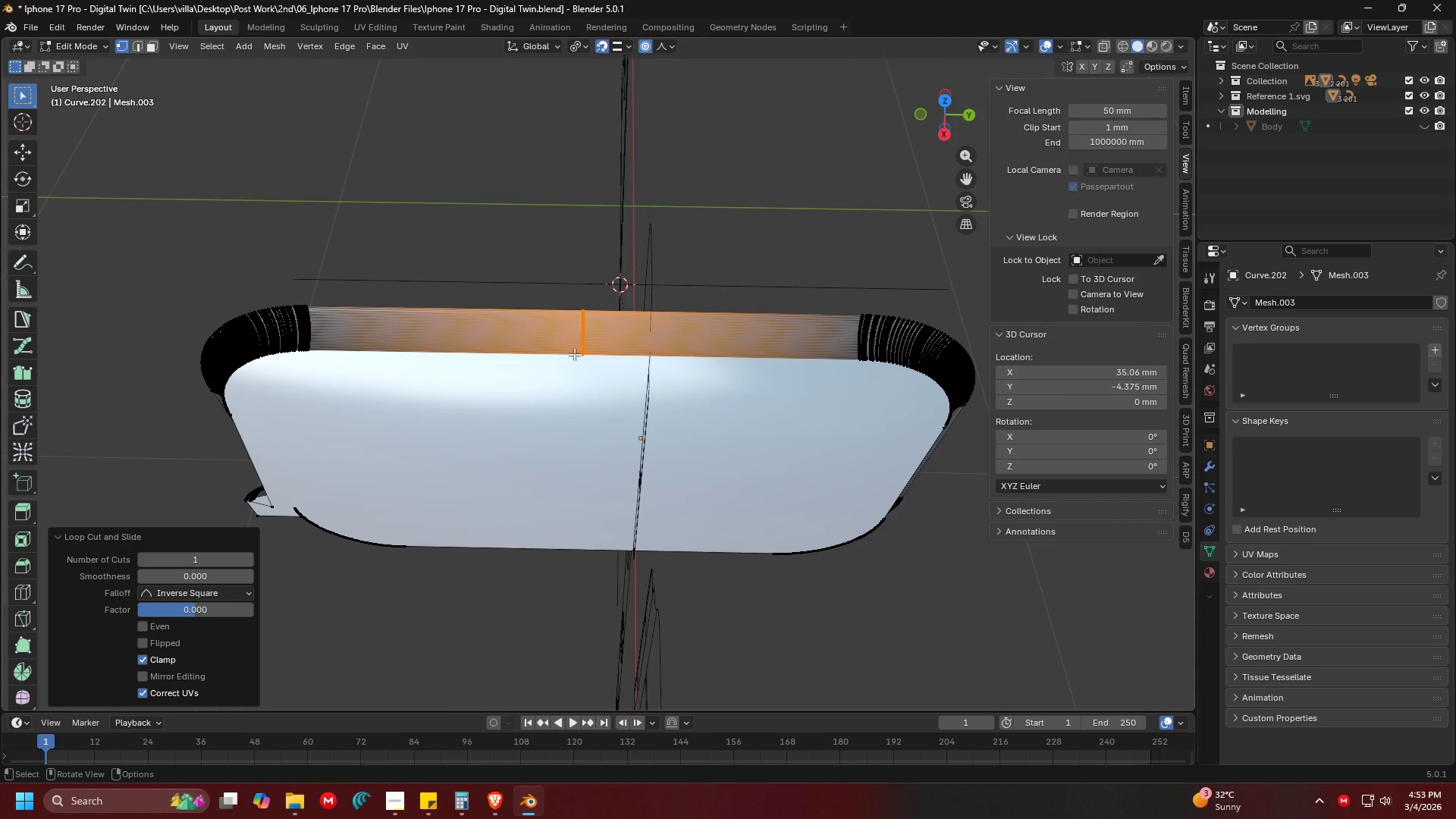 
type(13)
 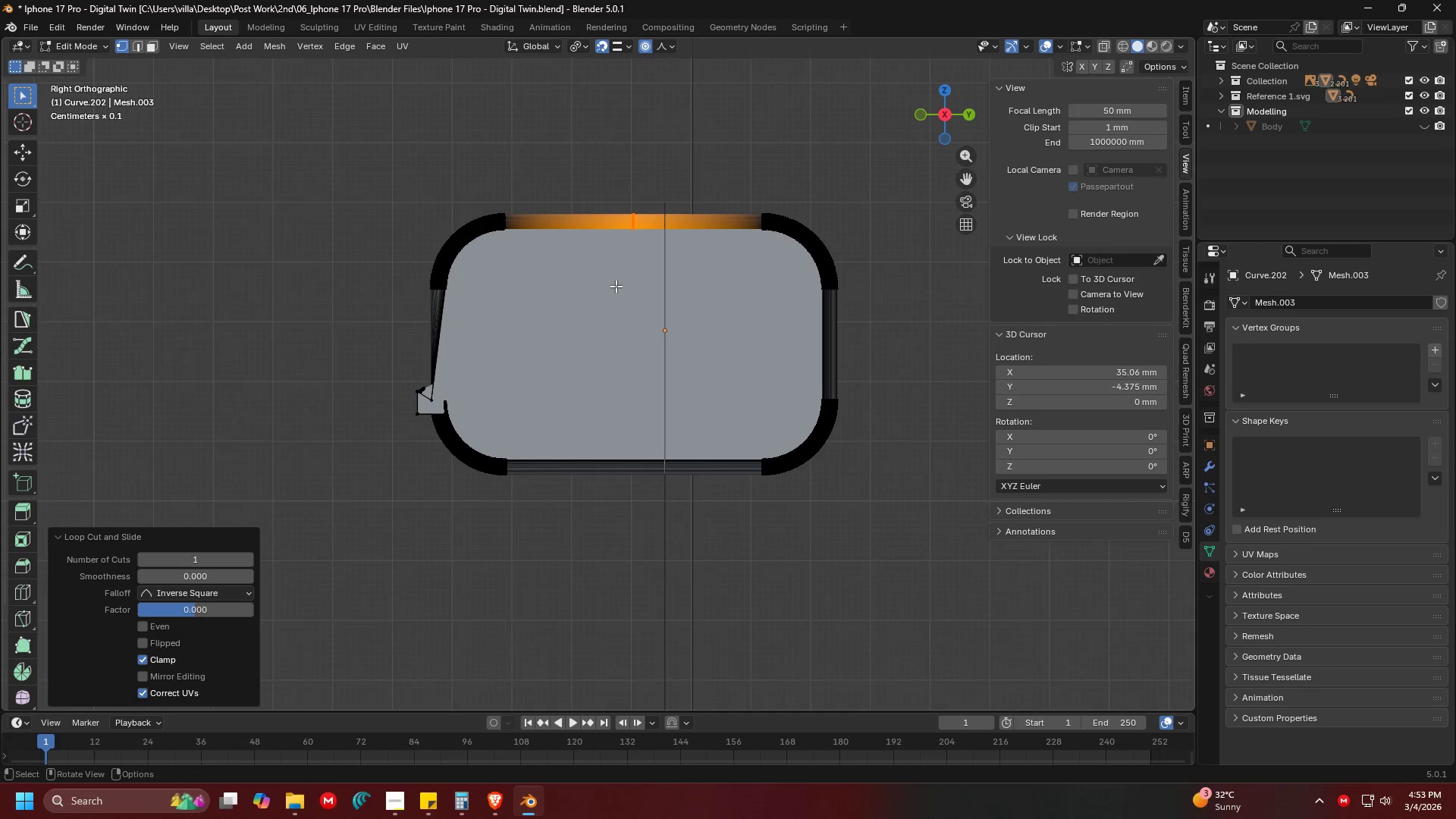 
scroll: coordinate [615, 286], scroll_direction: down, amount: 3.0
 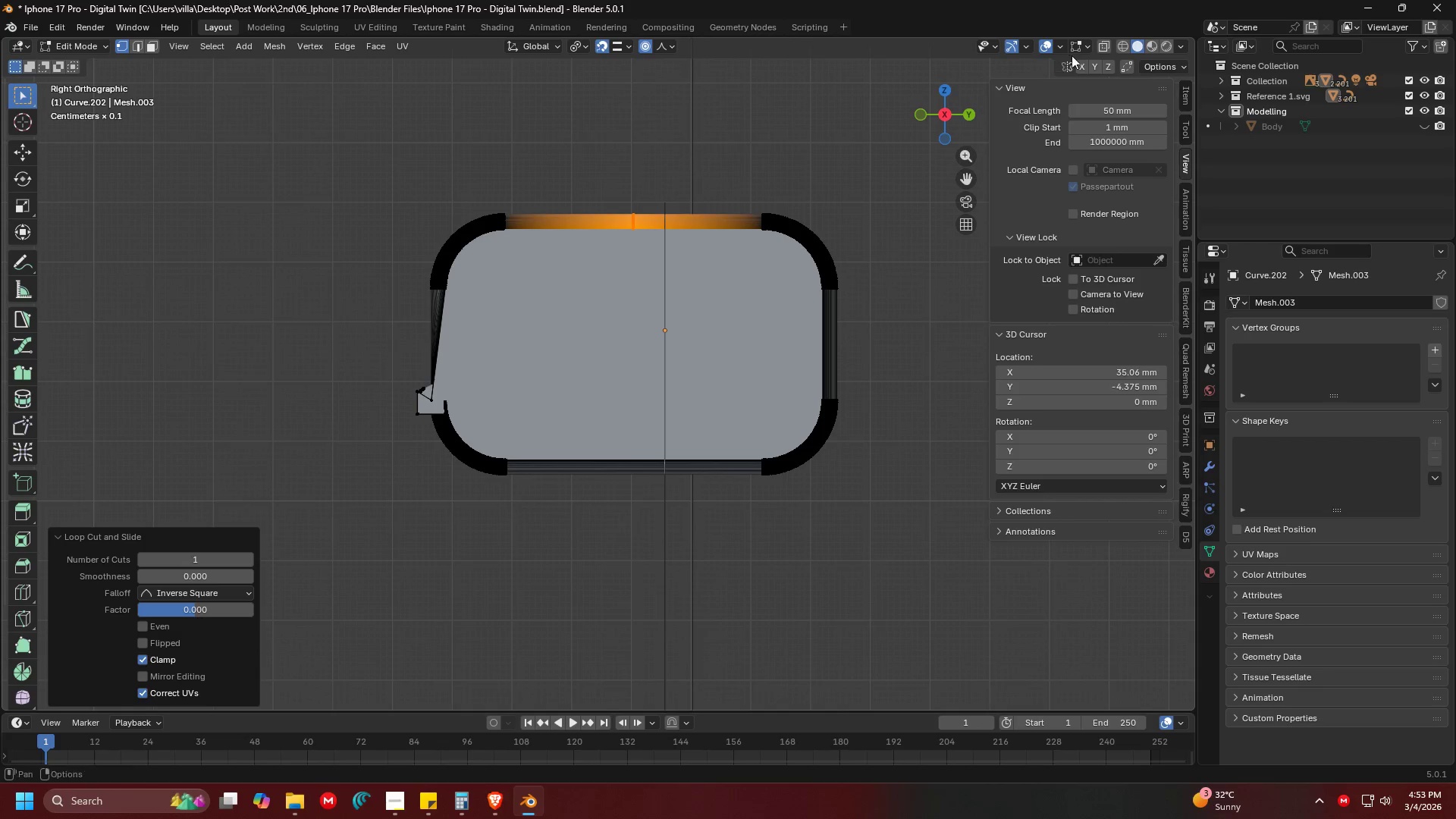 
key(Shift+ShiftLeft)
 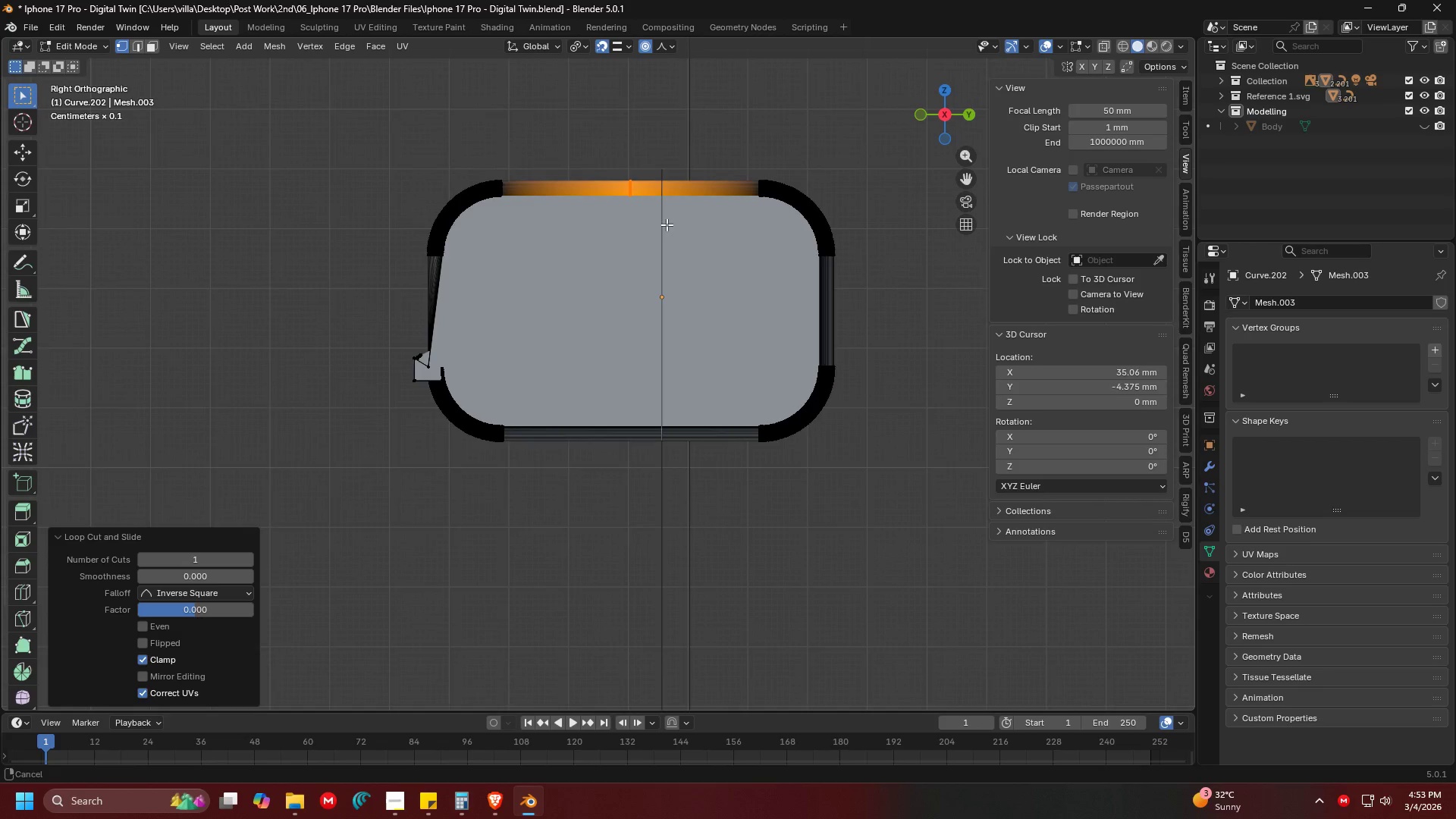 
key(Shift+ShiftLeft)
 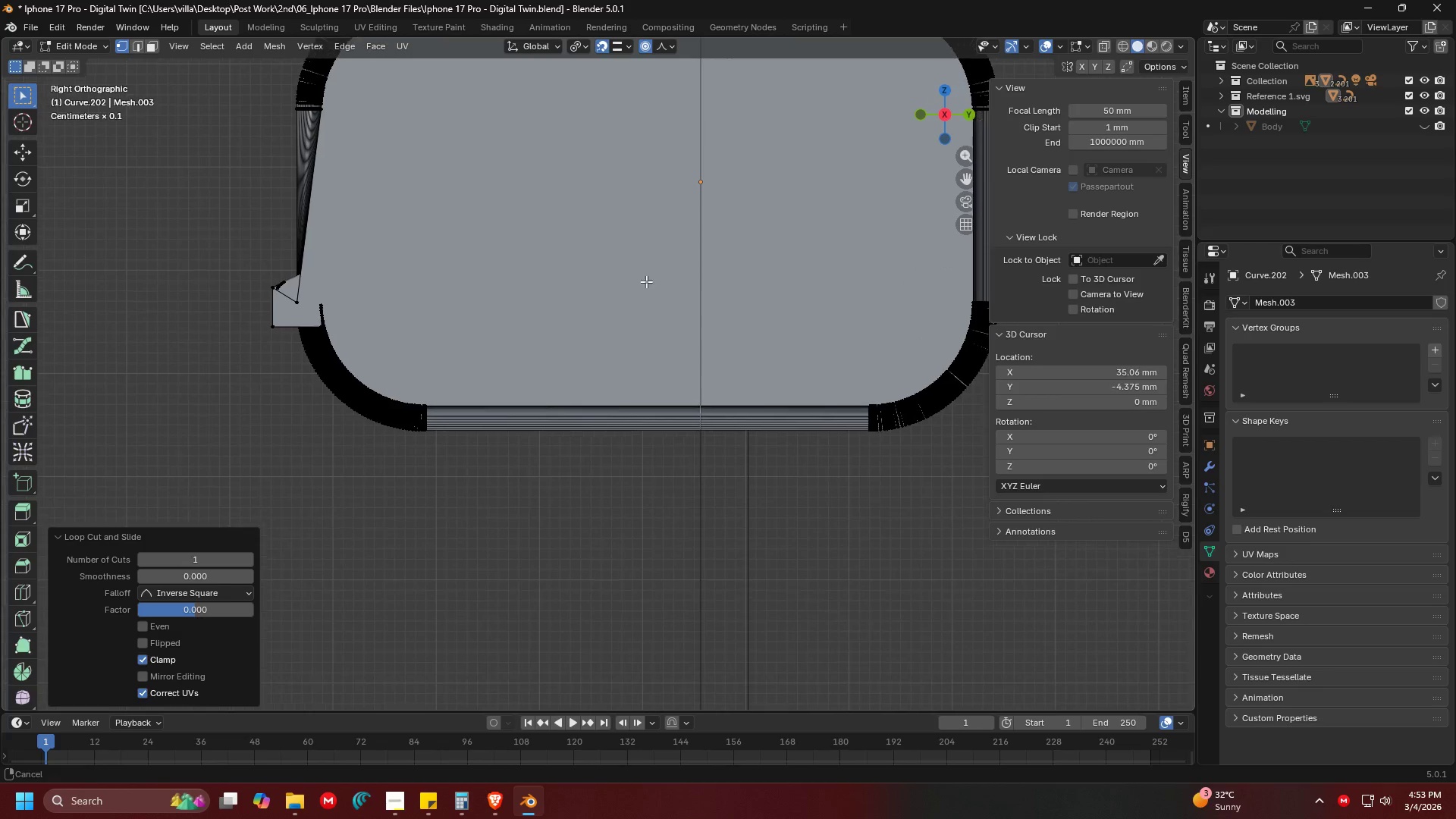 
scroll: coordinate [654, 354], scroll_direction: up, amount: 5.0
 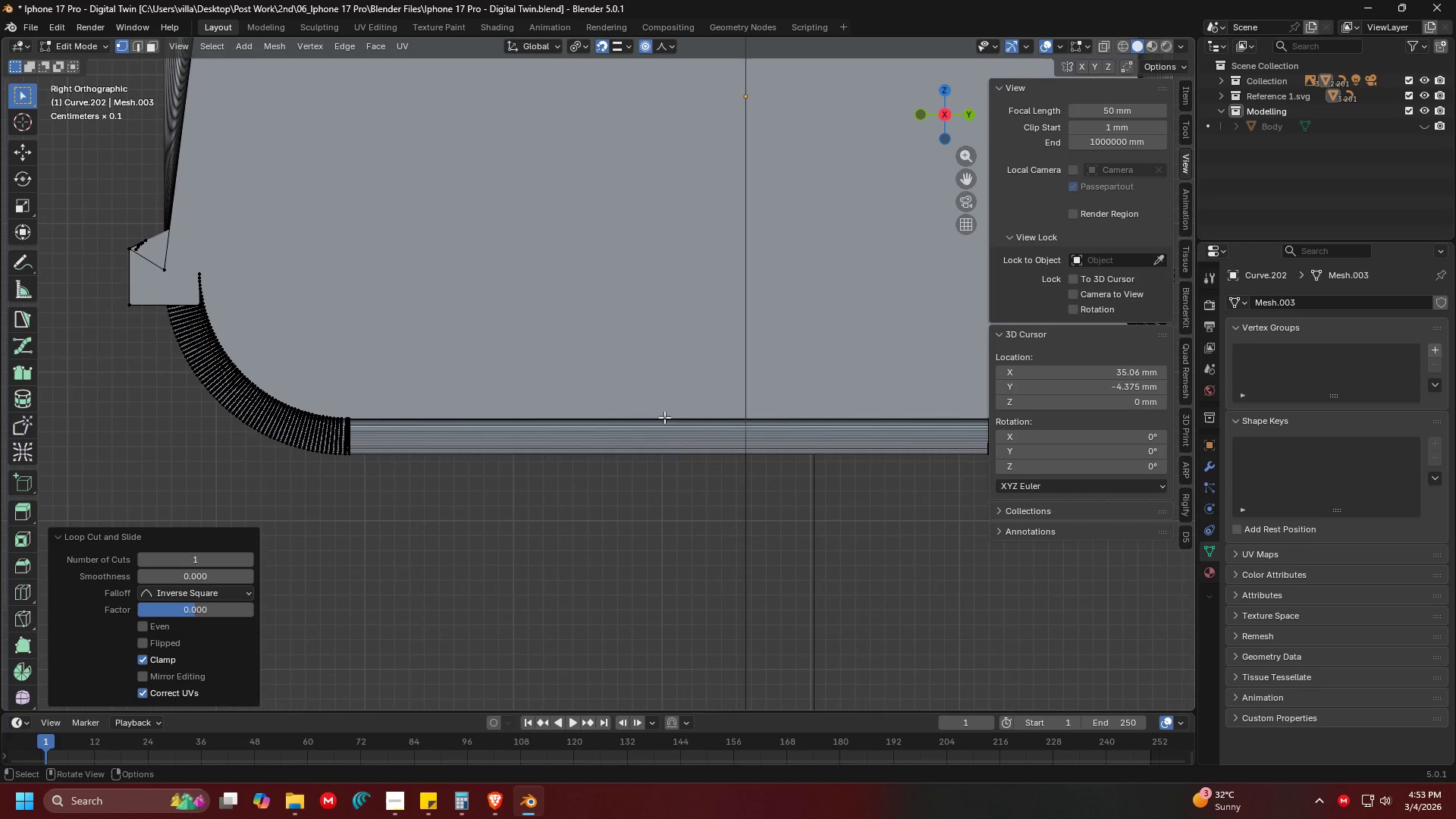 
key(Control+R)
 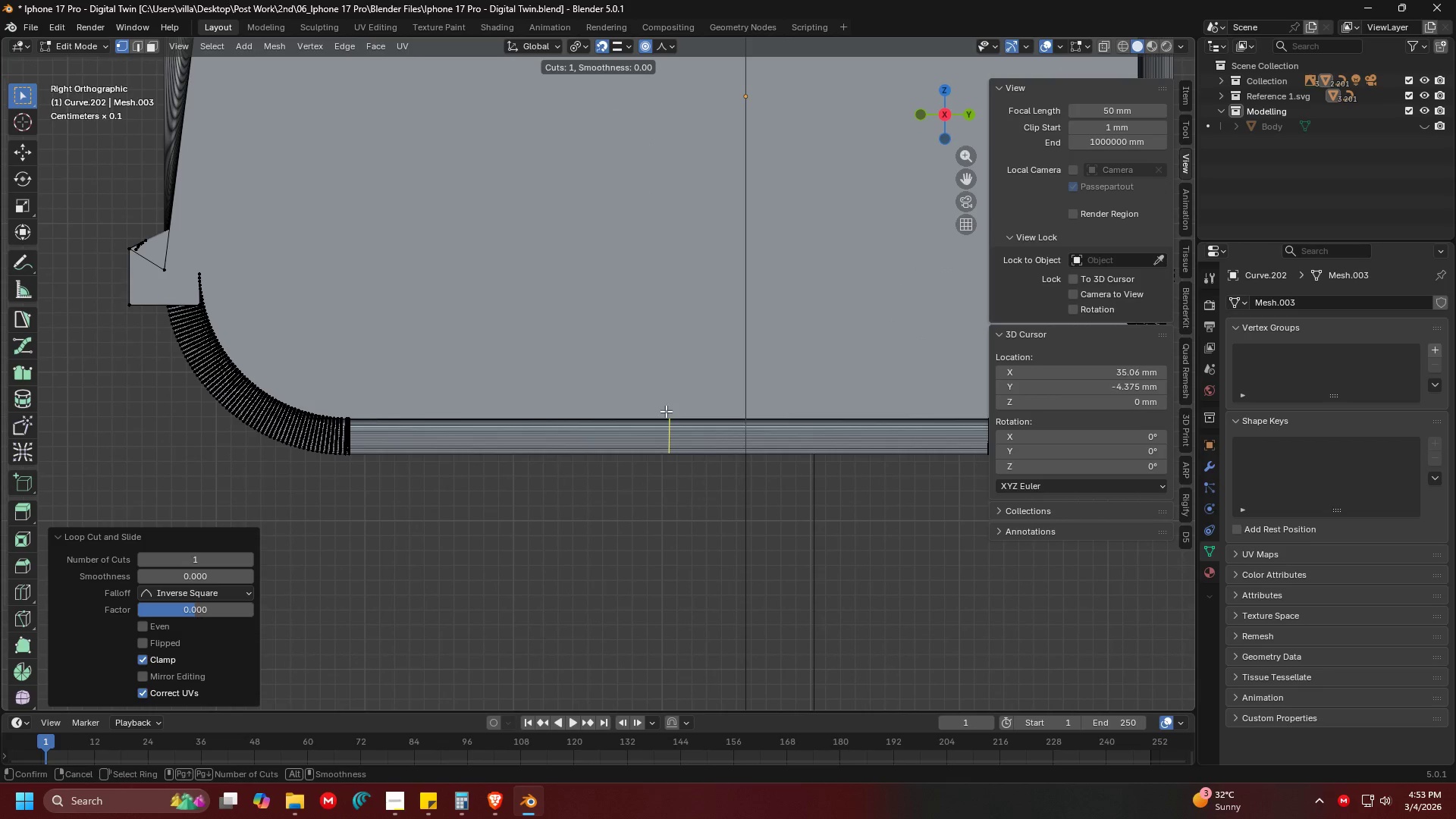 
left_click([666, 411])
 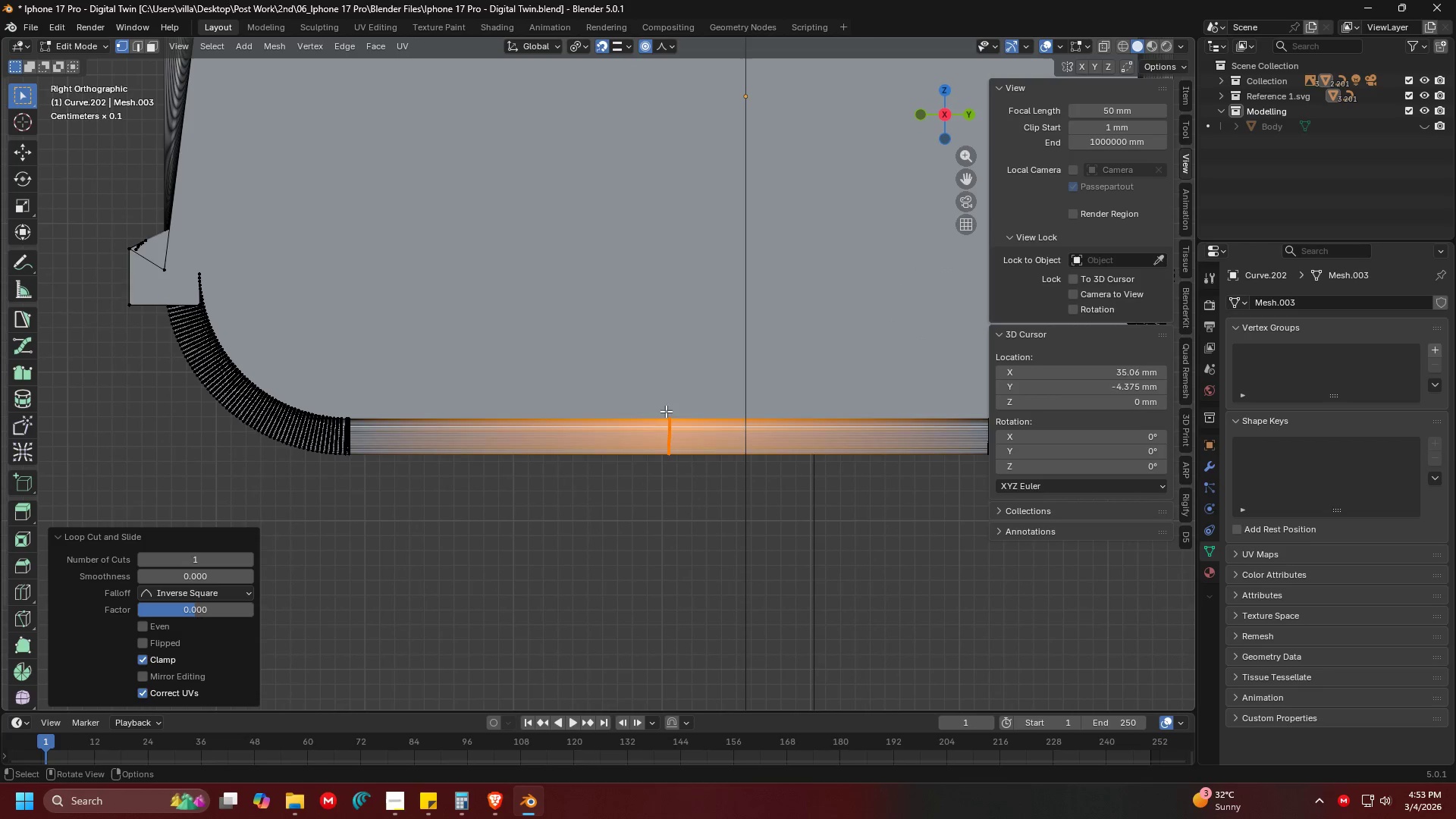 
right_click([666, 411])
 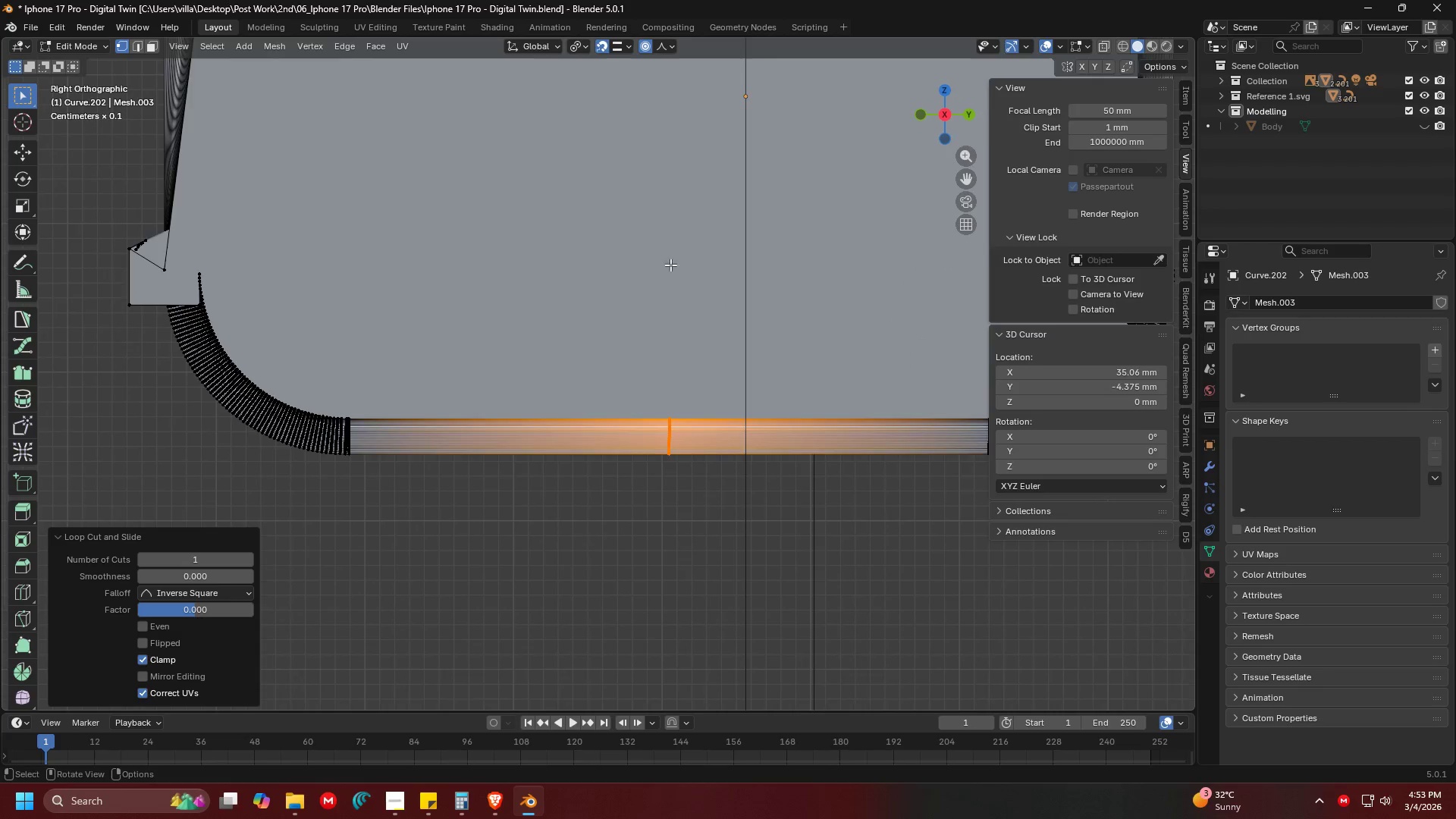 
key(Shift+ShiftLeft)
 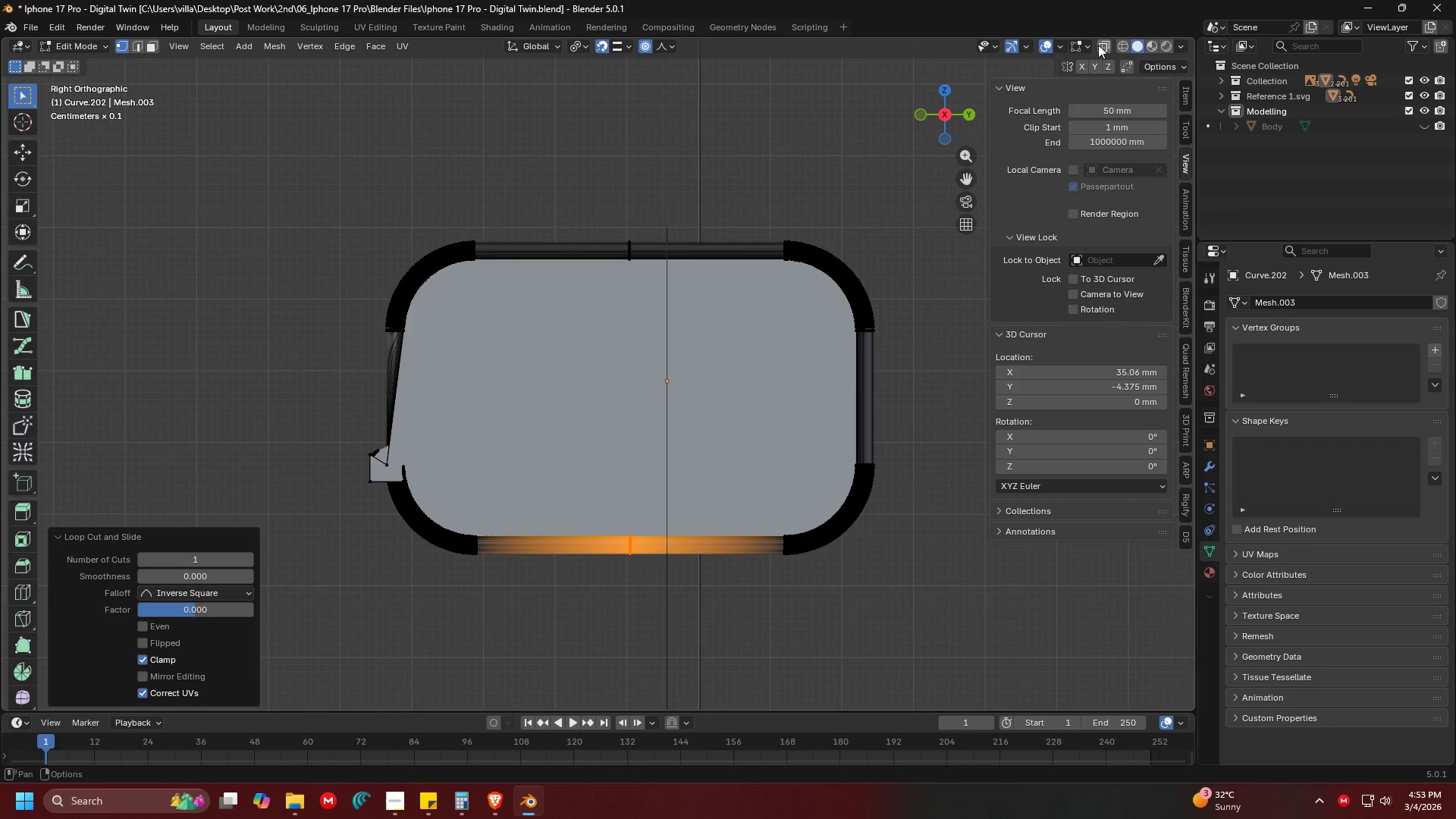 
scroll: coordinate [670, 262], scroll_direction: down, amount: 4.0
 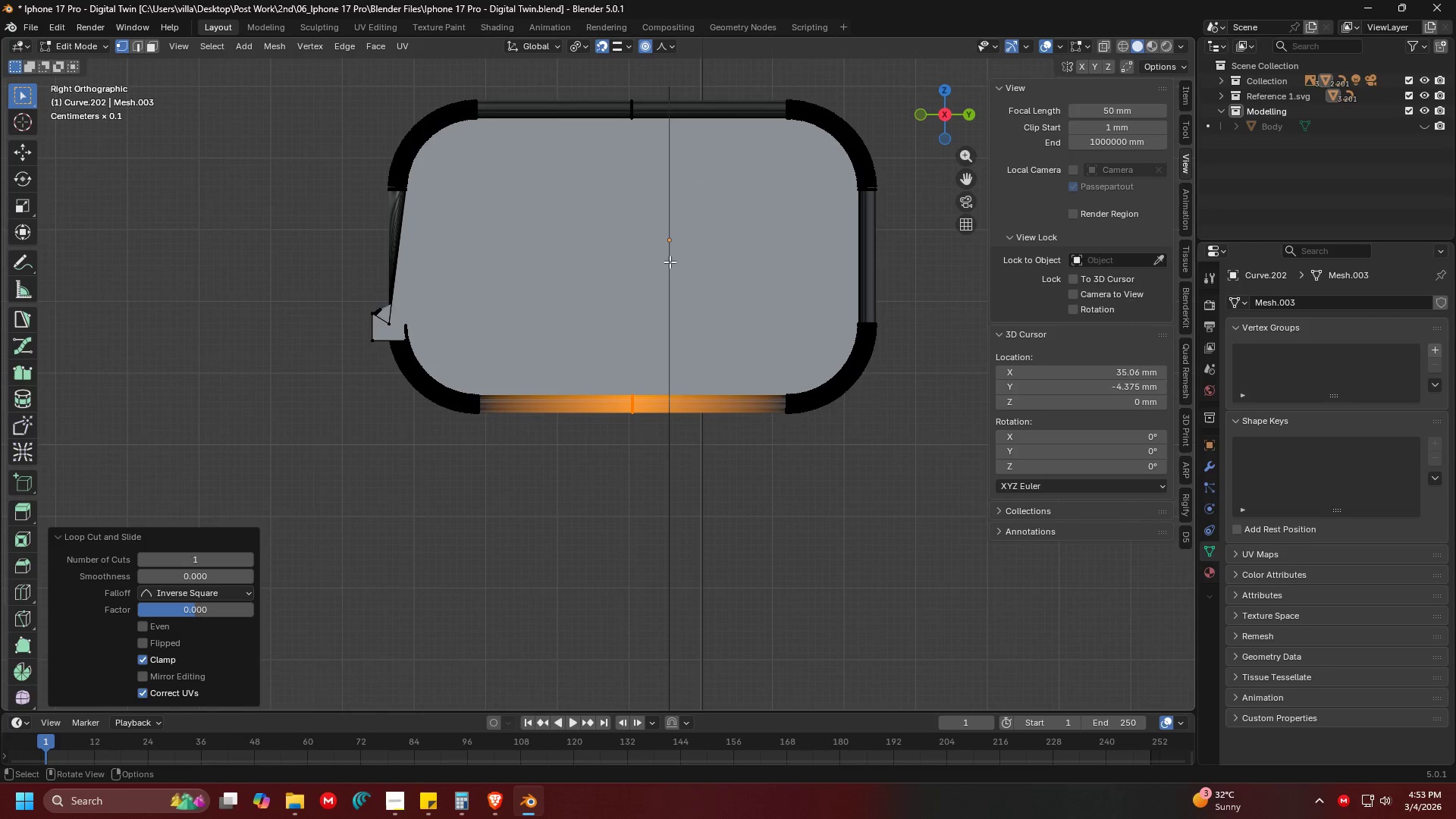 
double_click([1106, 41])
 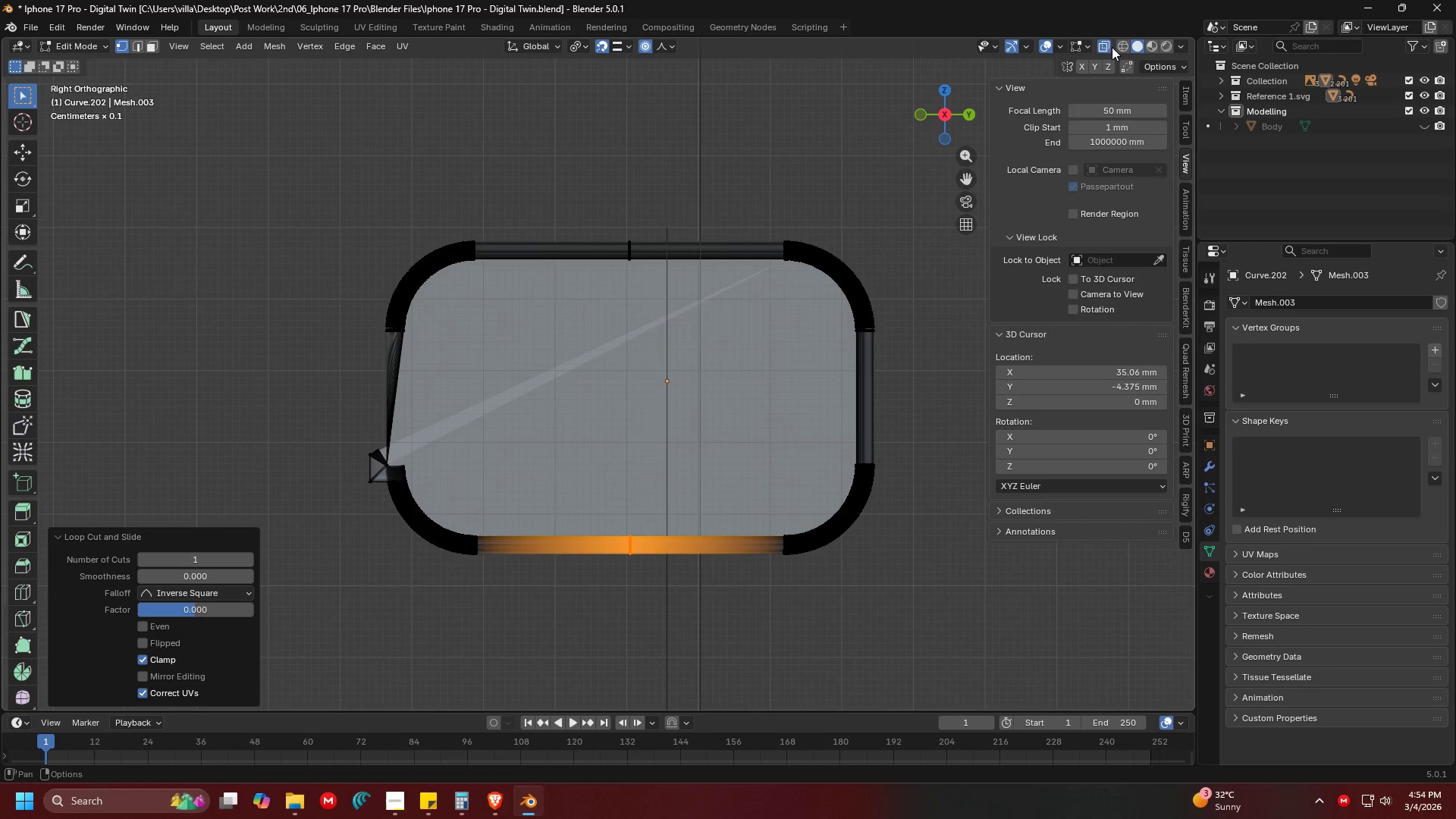 
left_click_drag(start_coordinate=[266, 104], to_coordinate=[579, 667])
 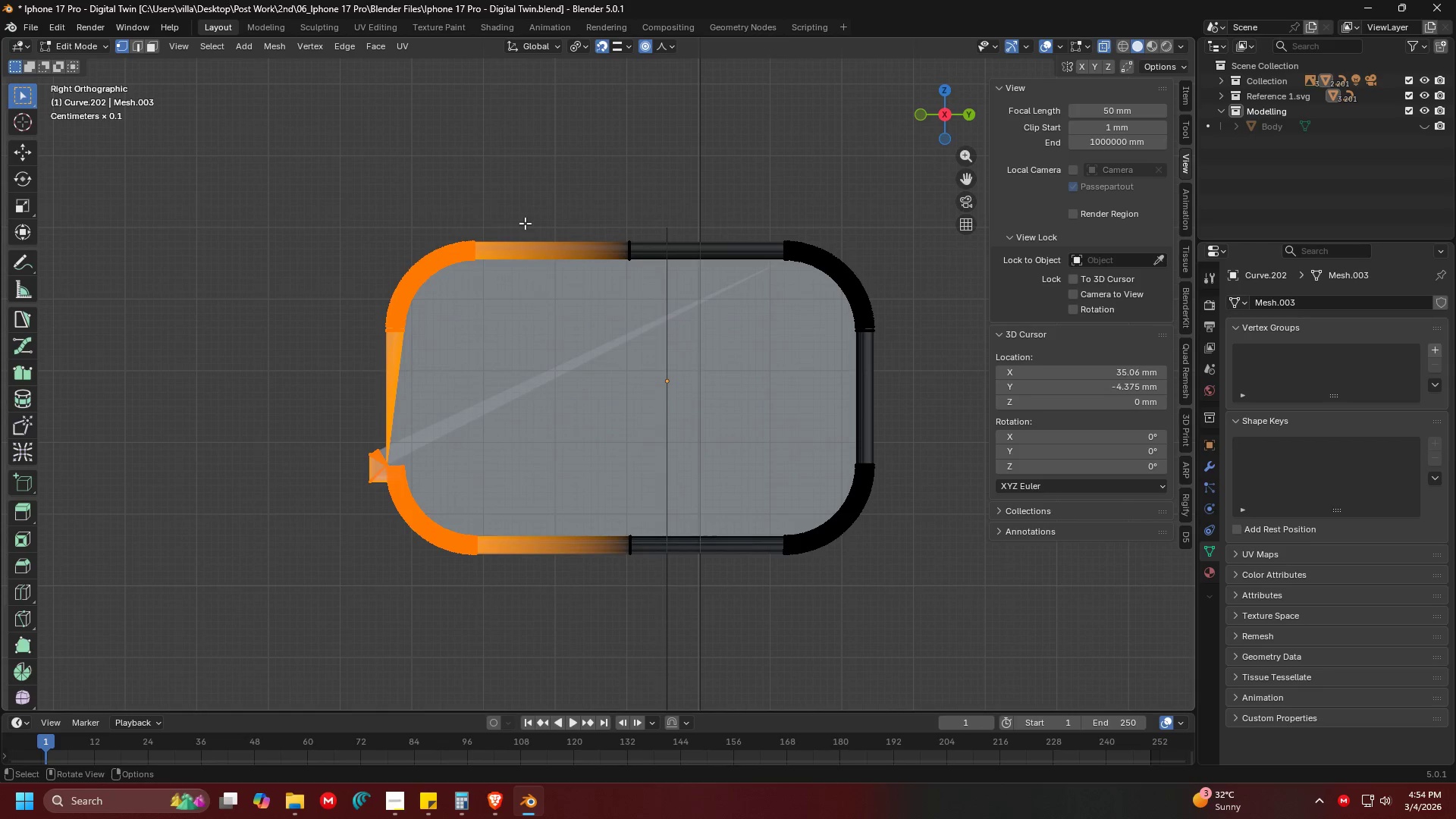 
key(X)
 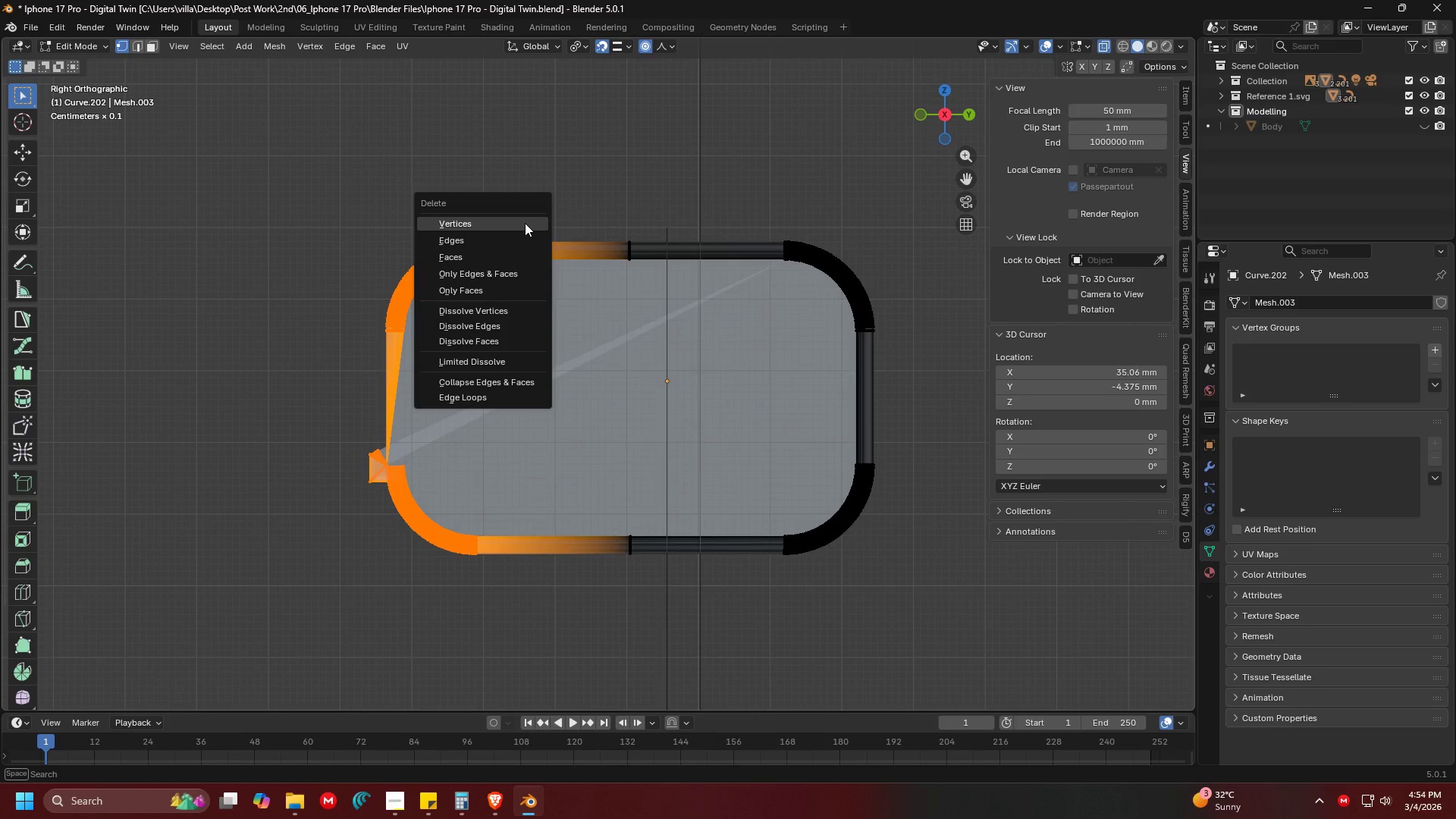 
left_click([525, 223])
 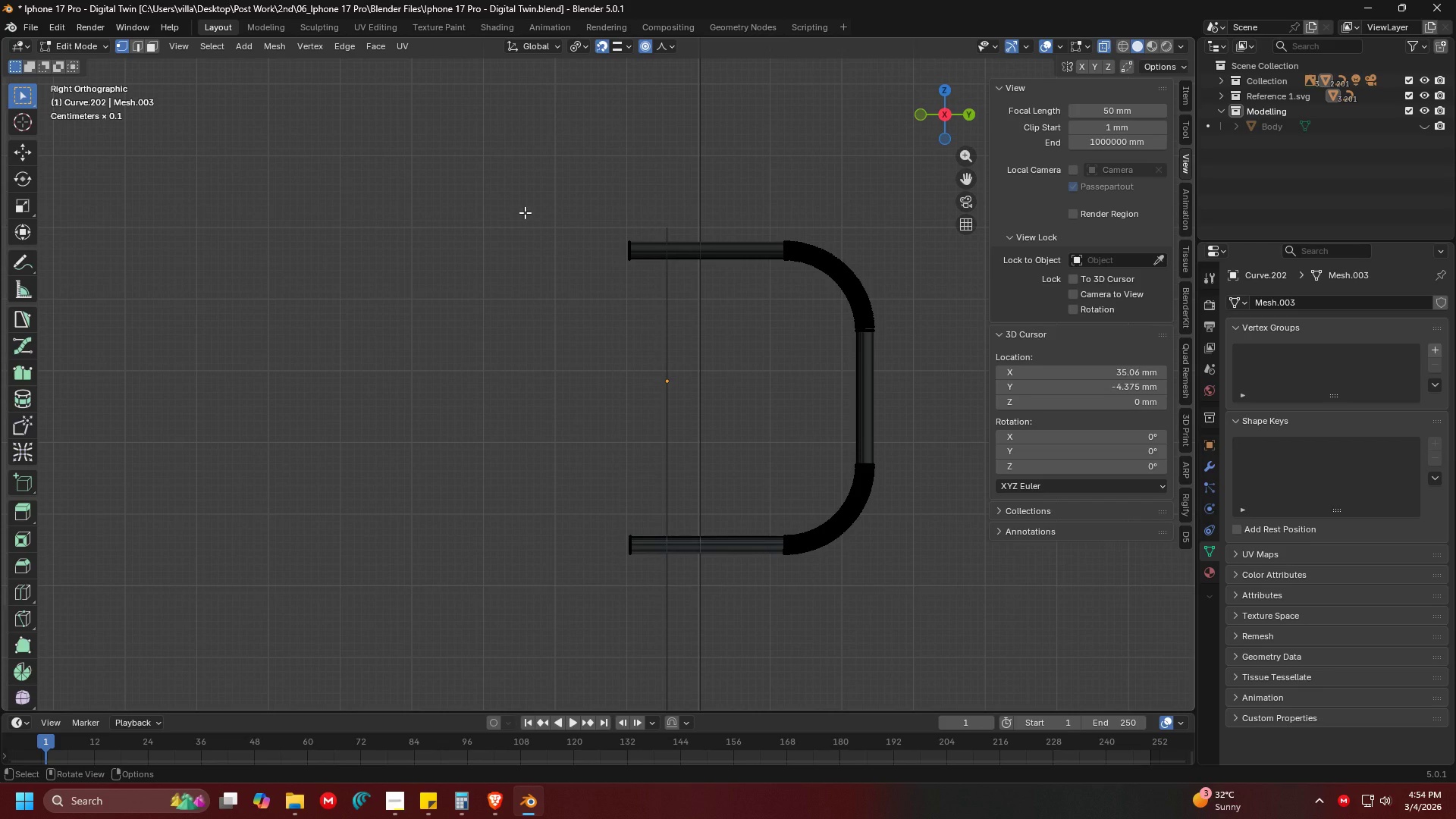 
scroll: coordinate [687, 307], scroll_direction: up, amount: 1.0
 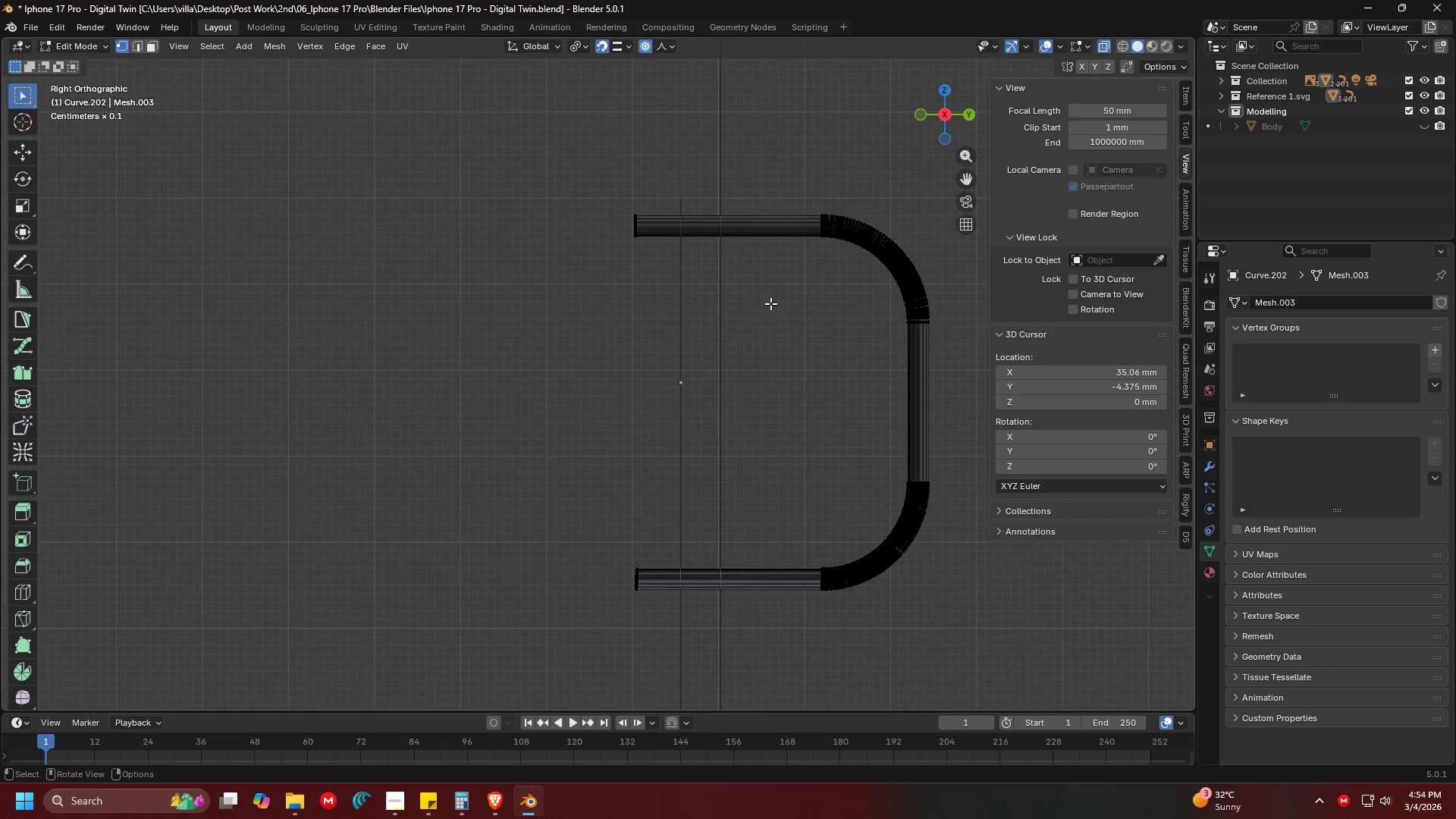 
key(Space)
 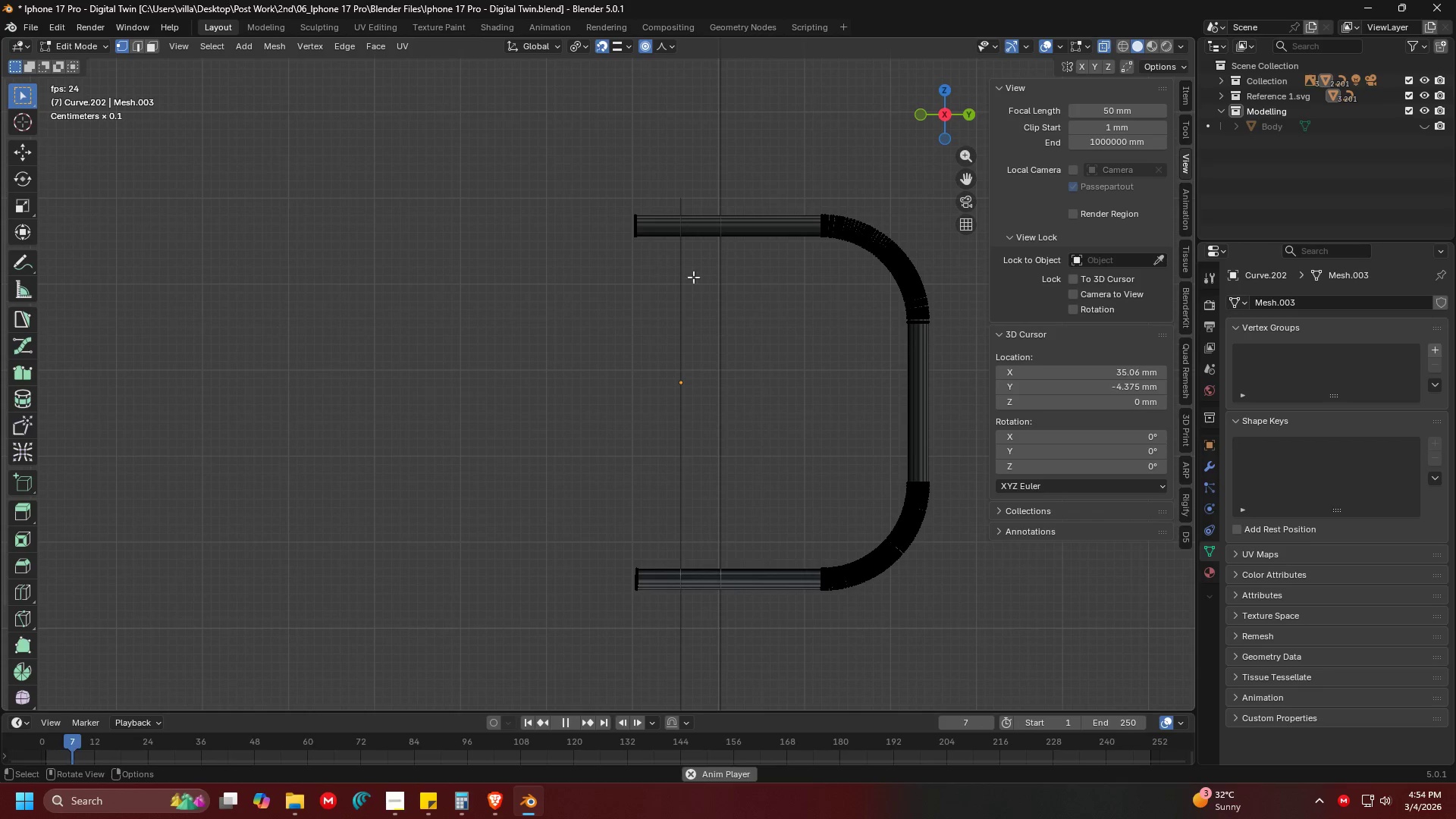 
key(Shift+ShiftLeft)
 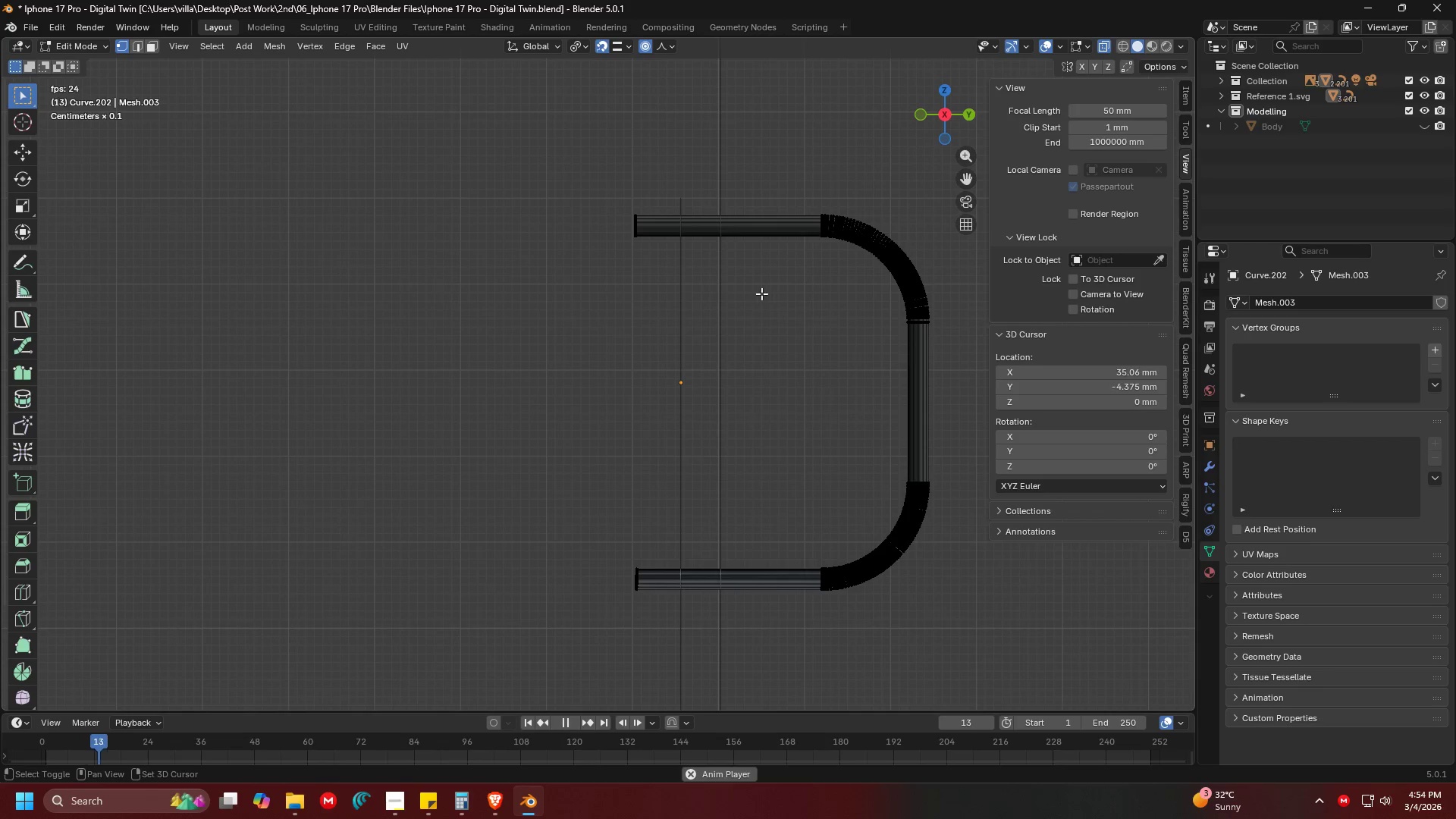 
key(Space)
 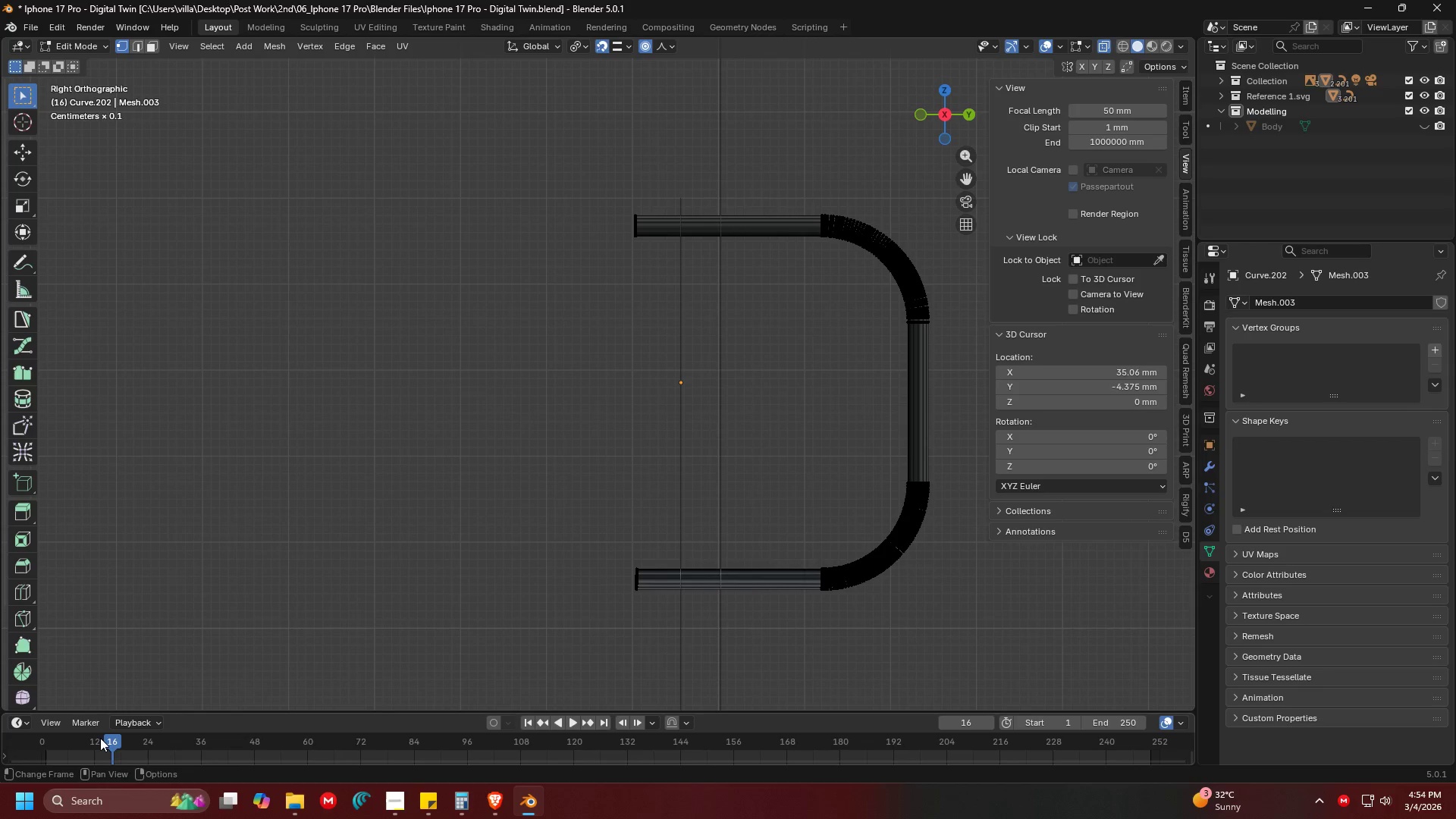 
left_click_drag(start_coordinate=[110, 740], to_coordinate=[29, 749])
 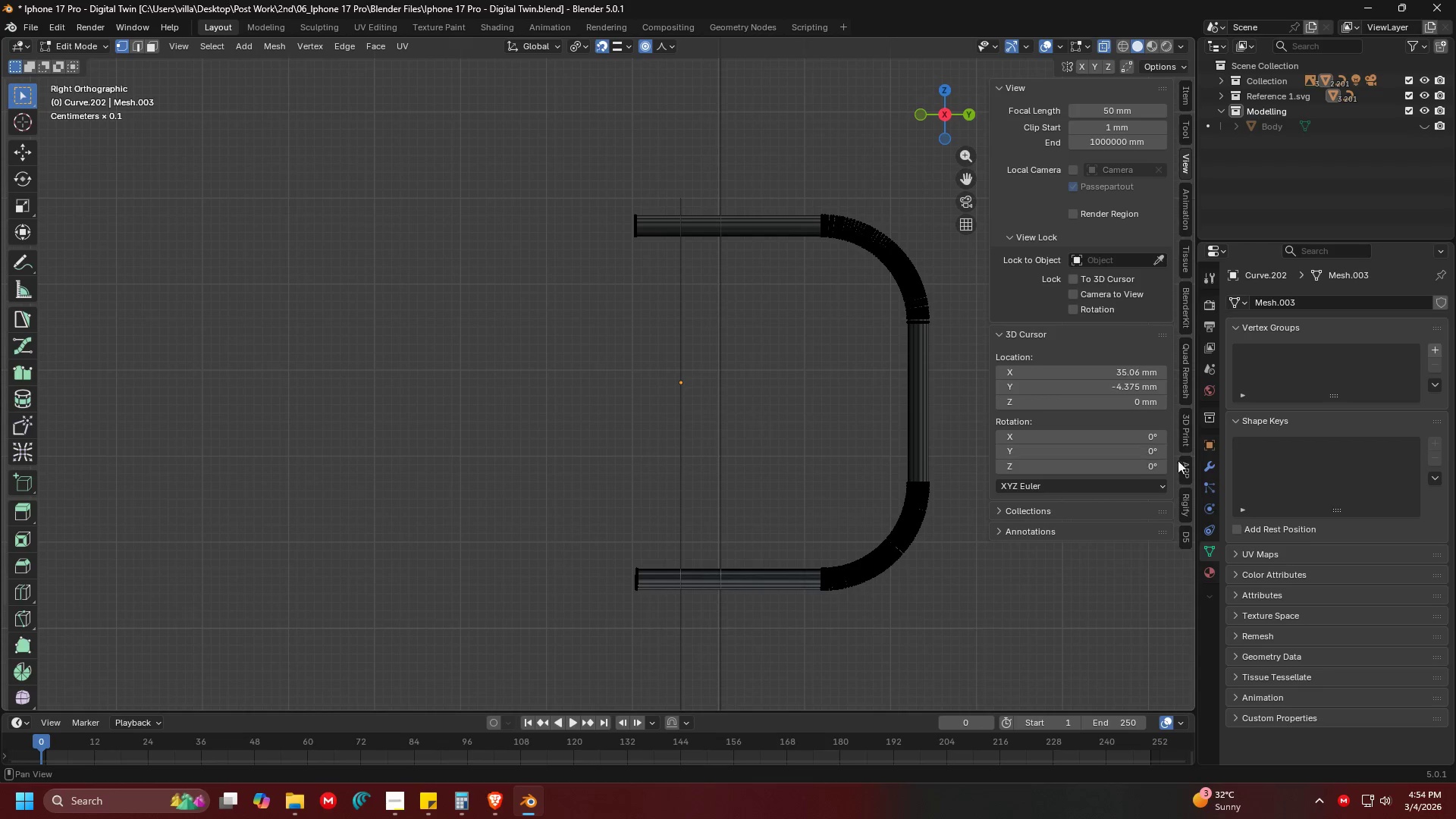 
left_click([1208, 463])
 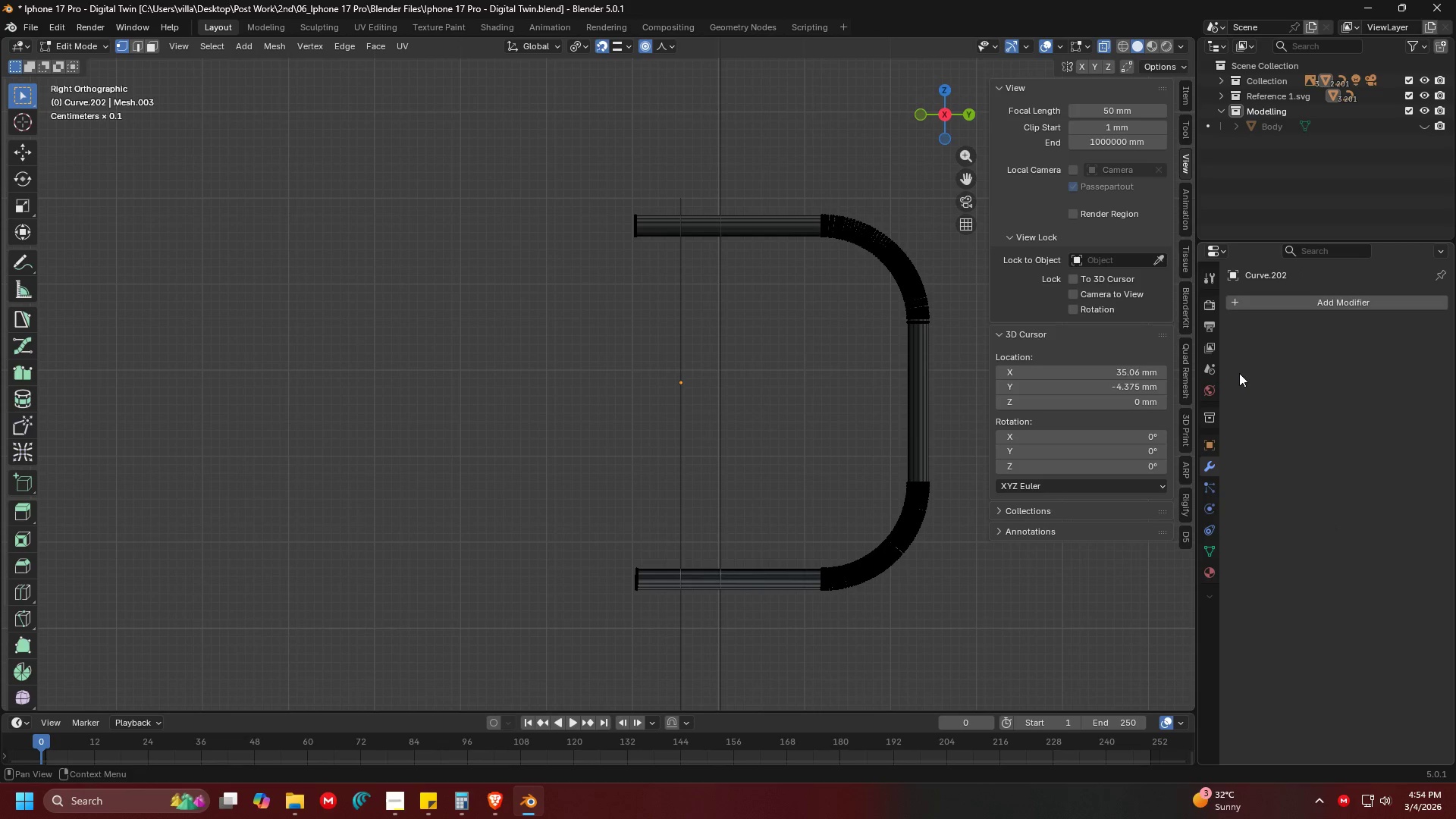 
left_click([1282, 297])
 